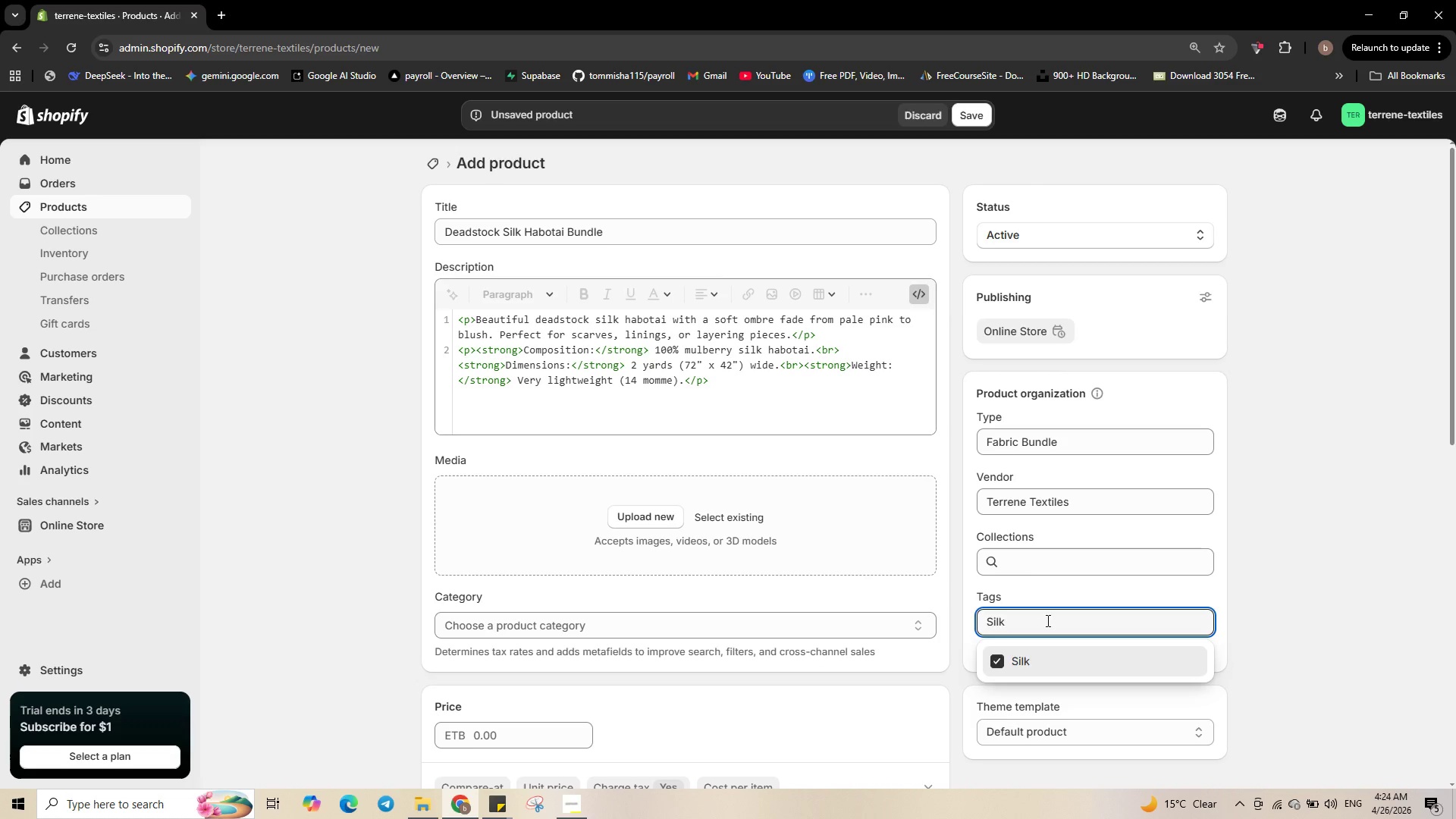 
hold_key(key=ControlLeft, duration=0.42)
 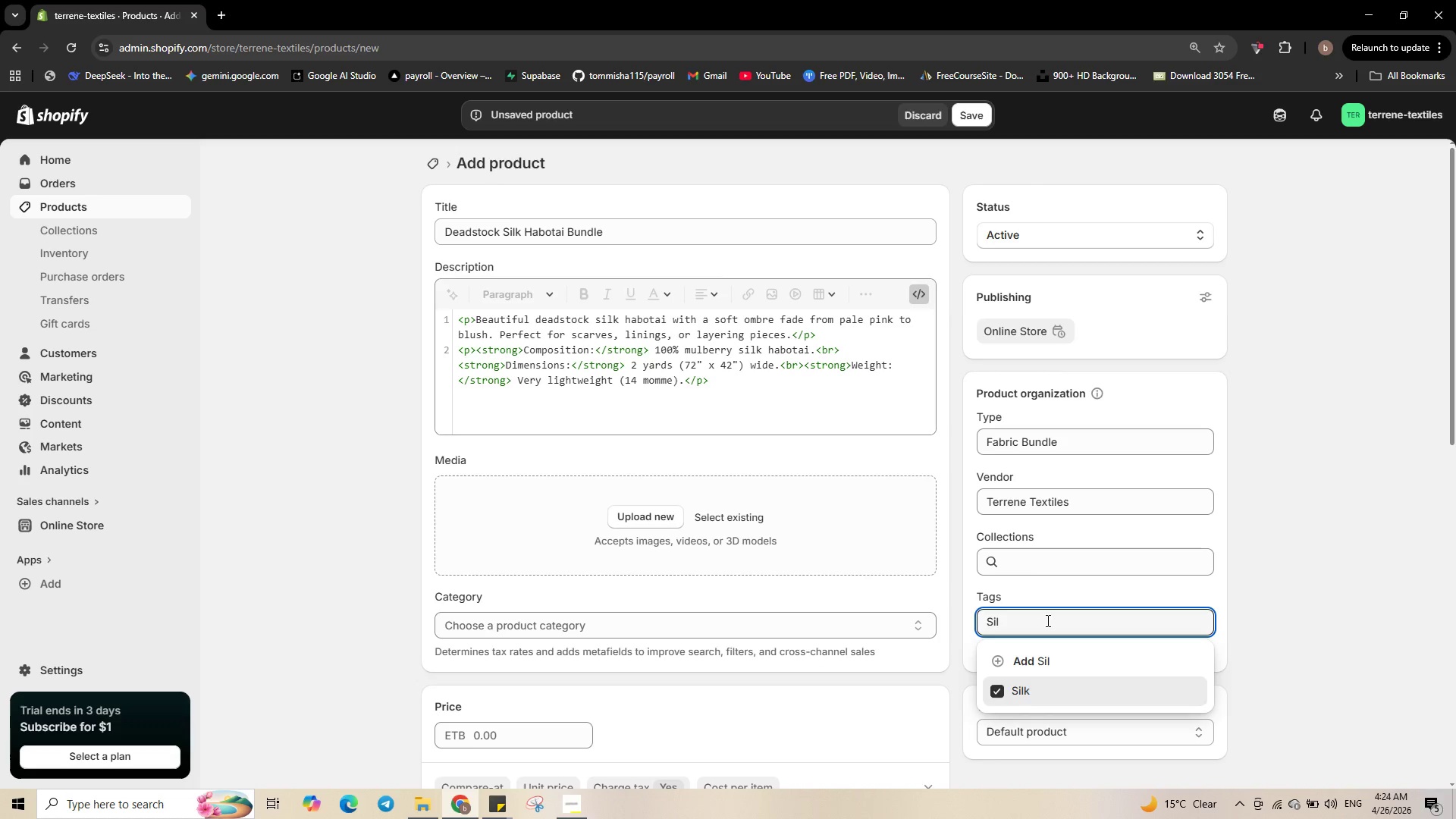 
key(Backspace)
 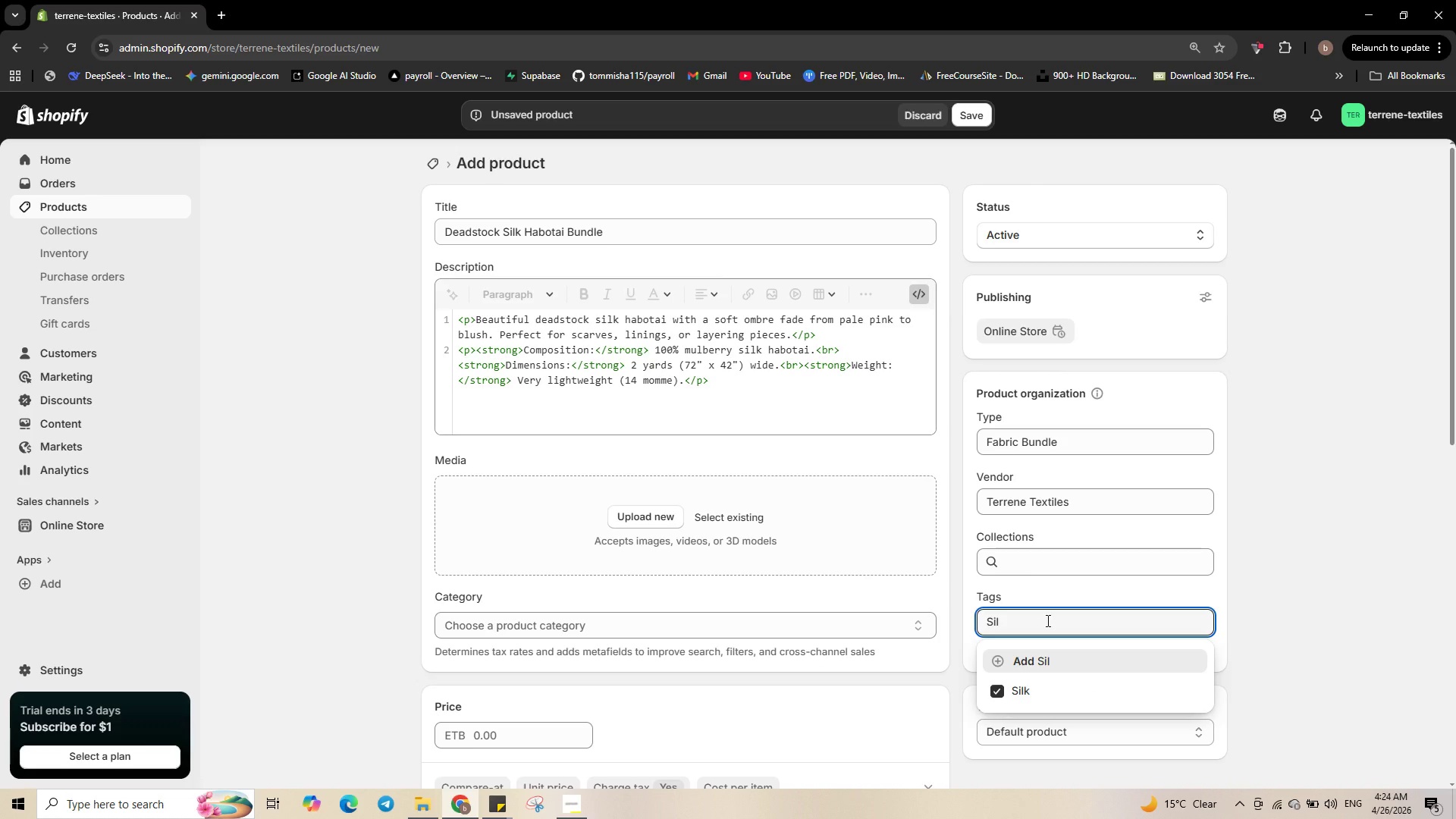 
key(Backspace)
 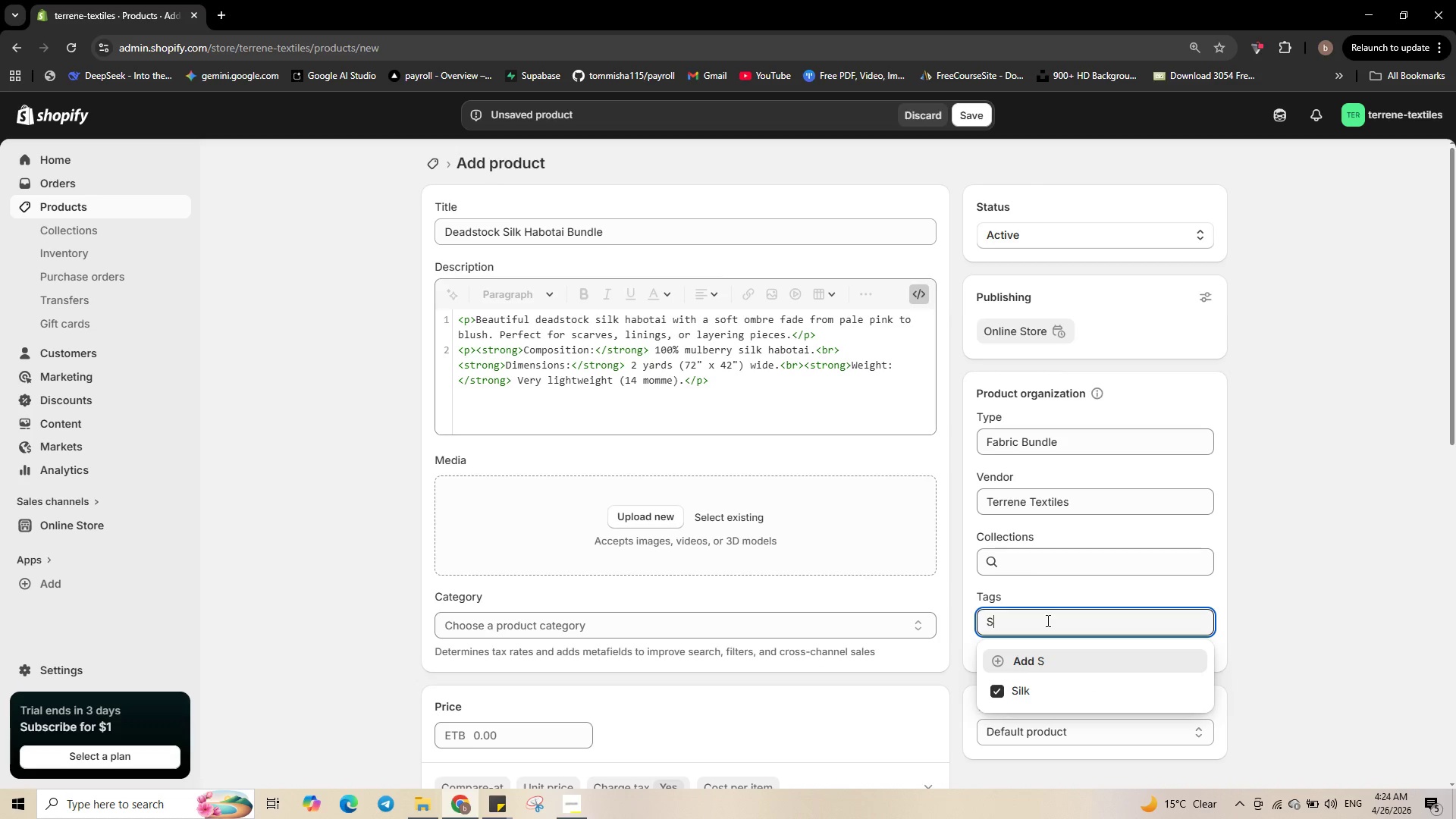 
key(Backspace)
 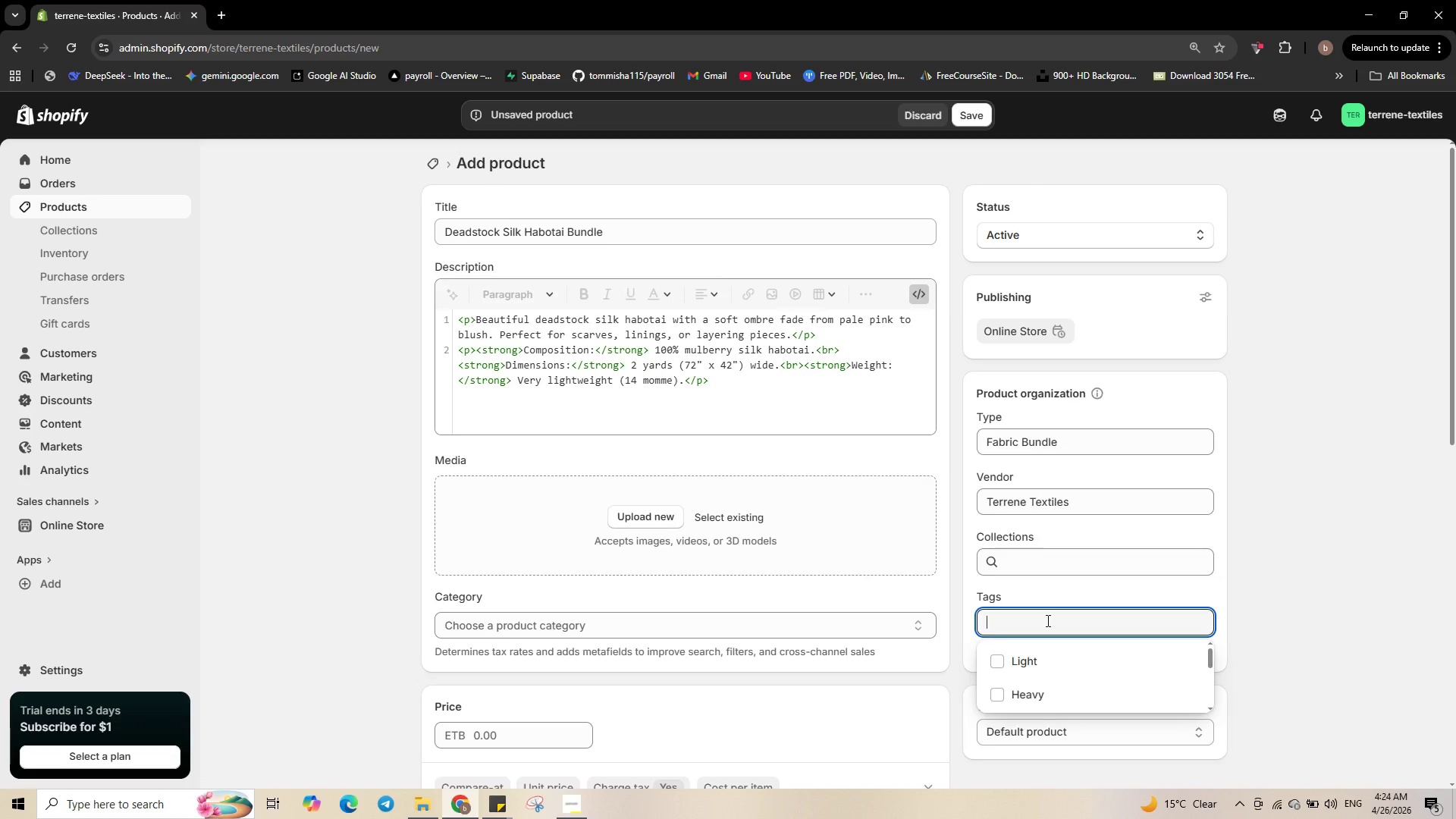 
key(Backspace)
 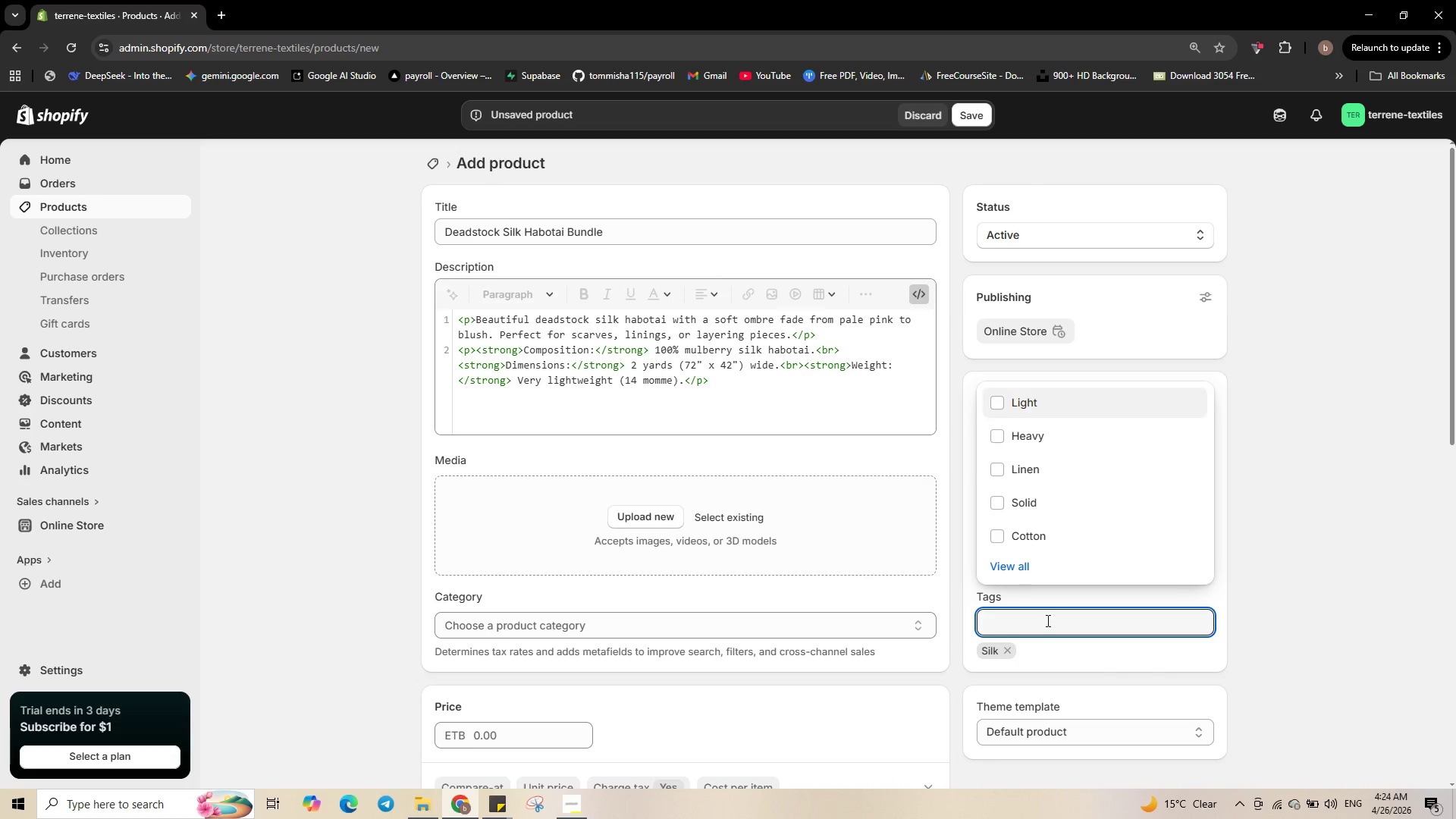 
key(Backspace)
 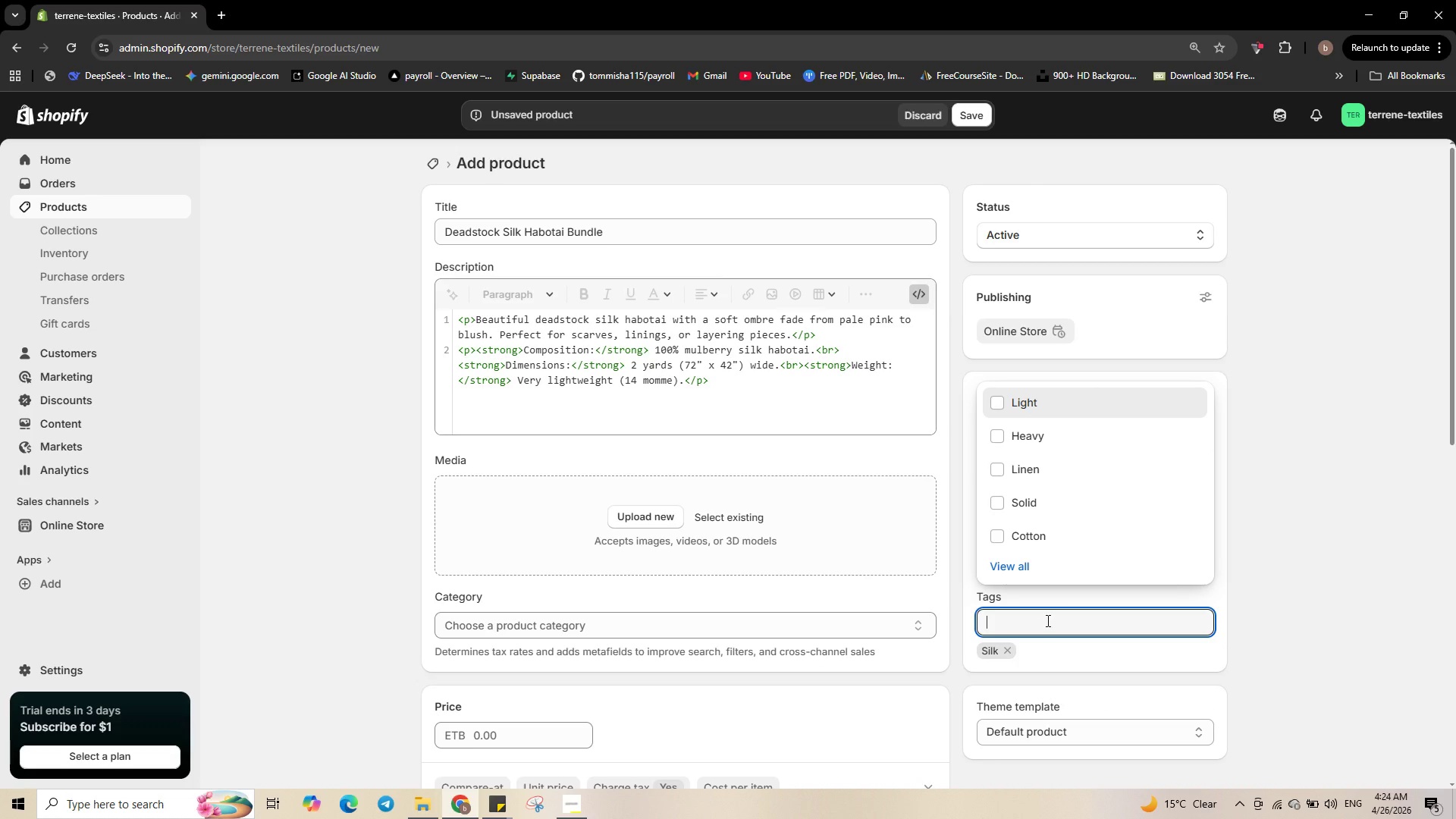 
type(Ombre)
 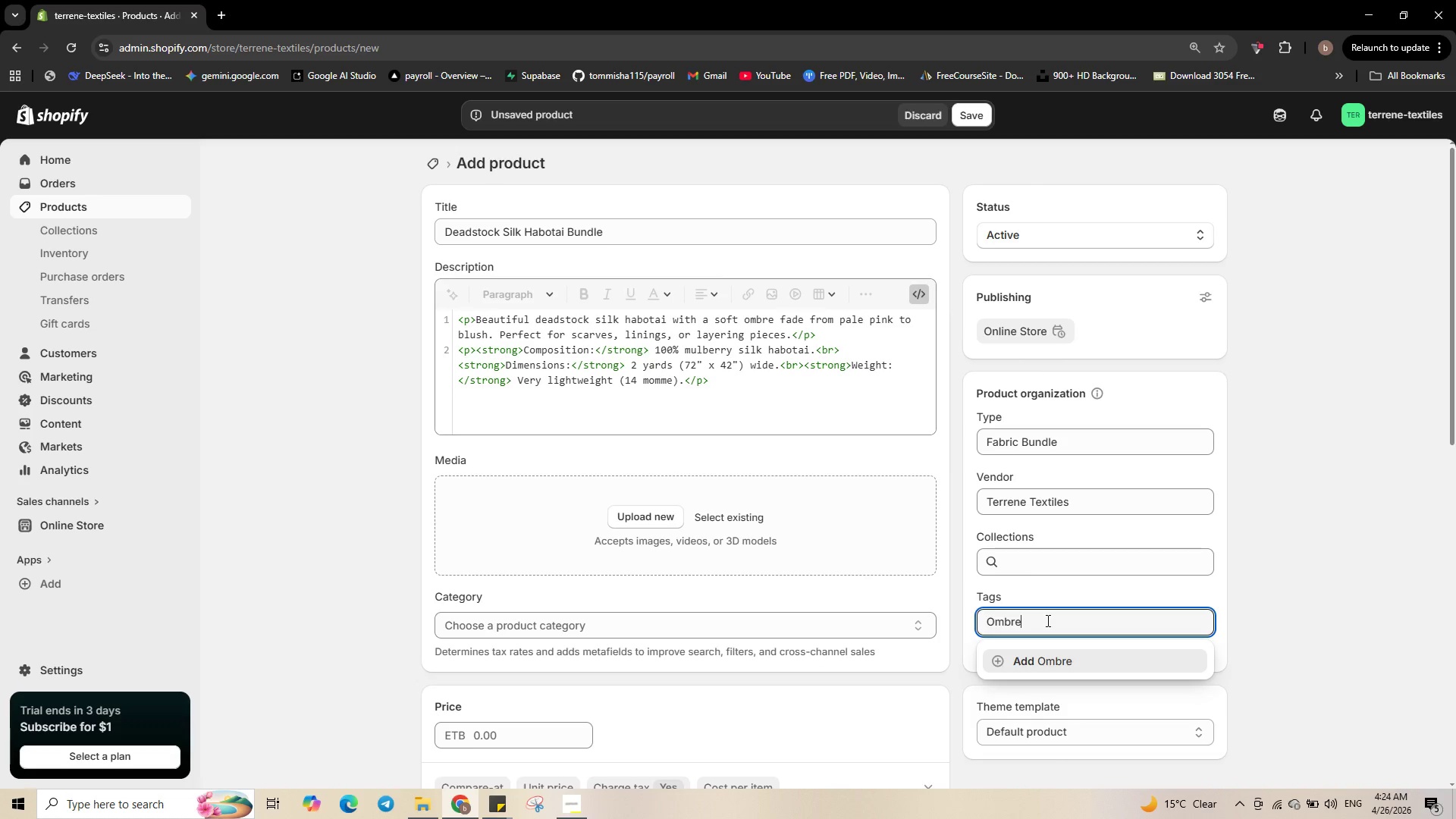 
key(Enter)
 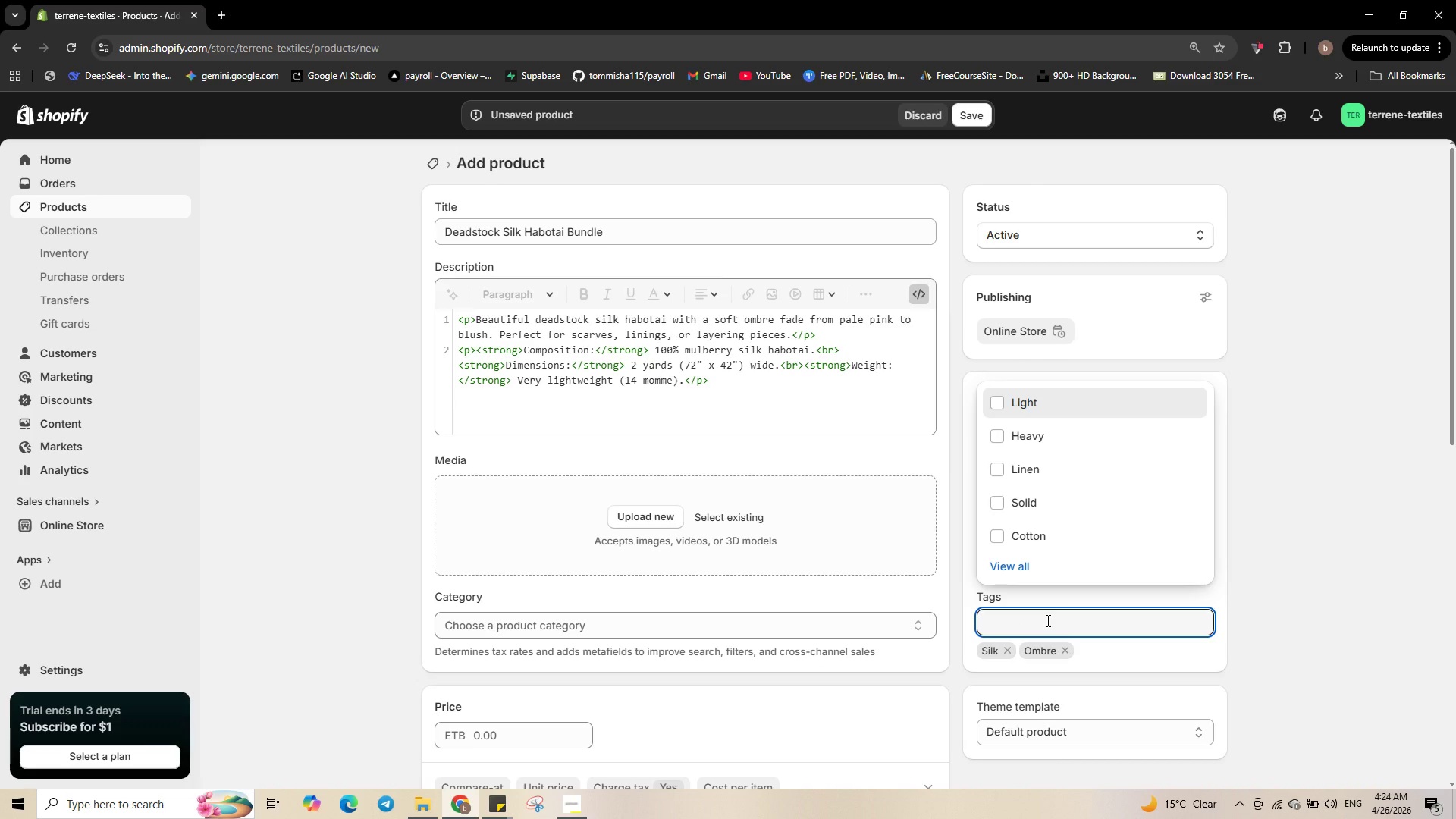 
type(Li)
 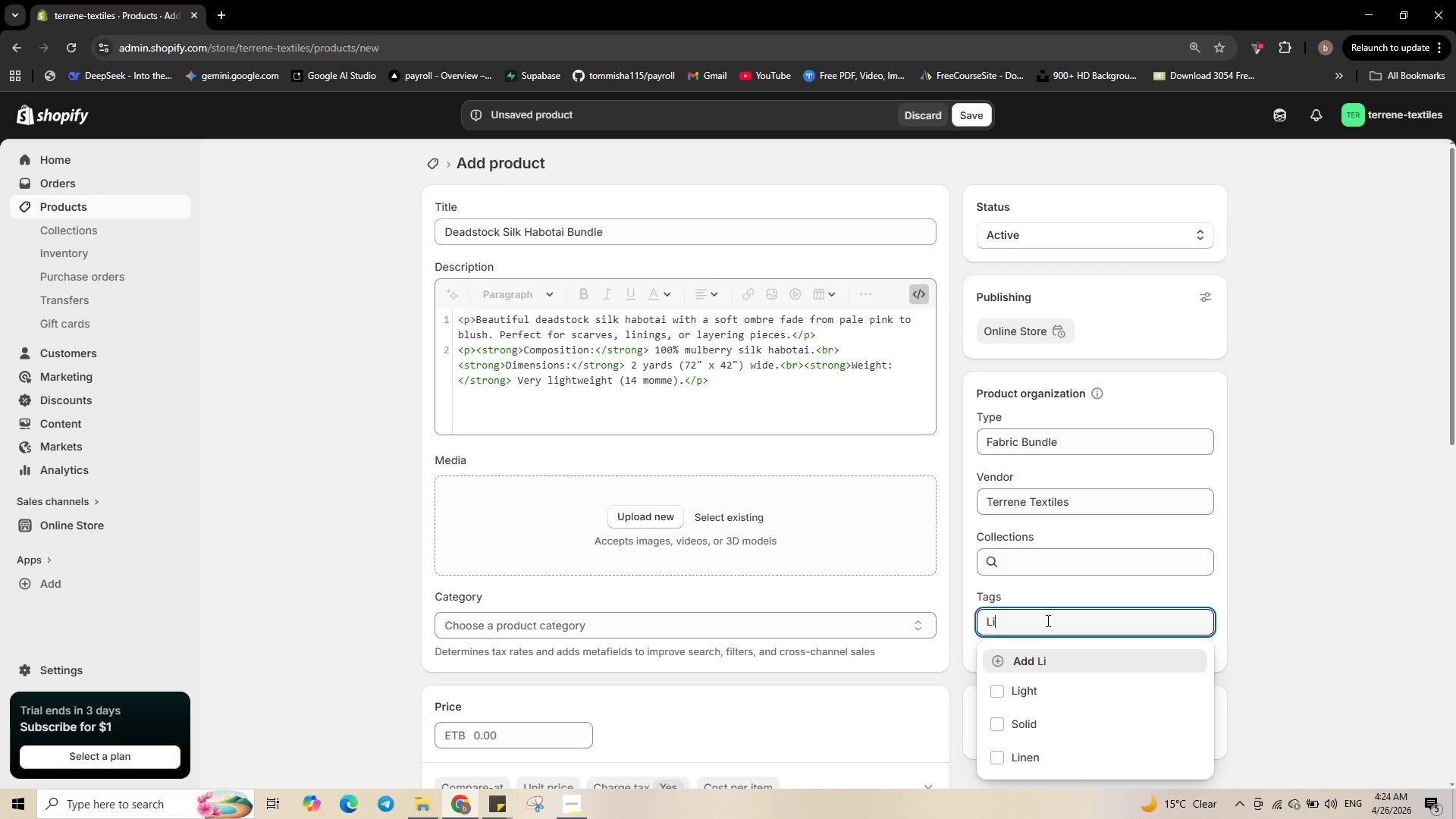 
key(ArrowDown)
 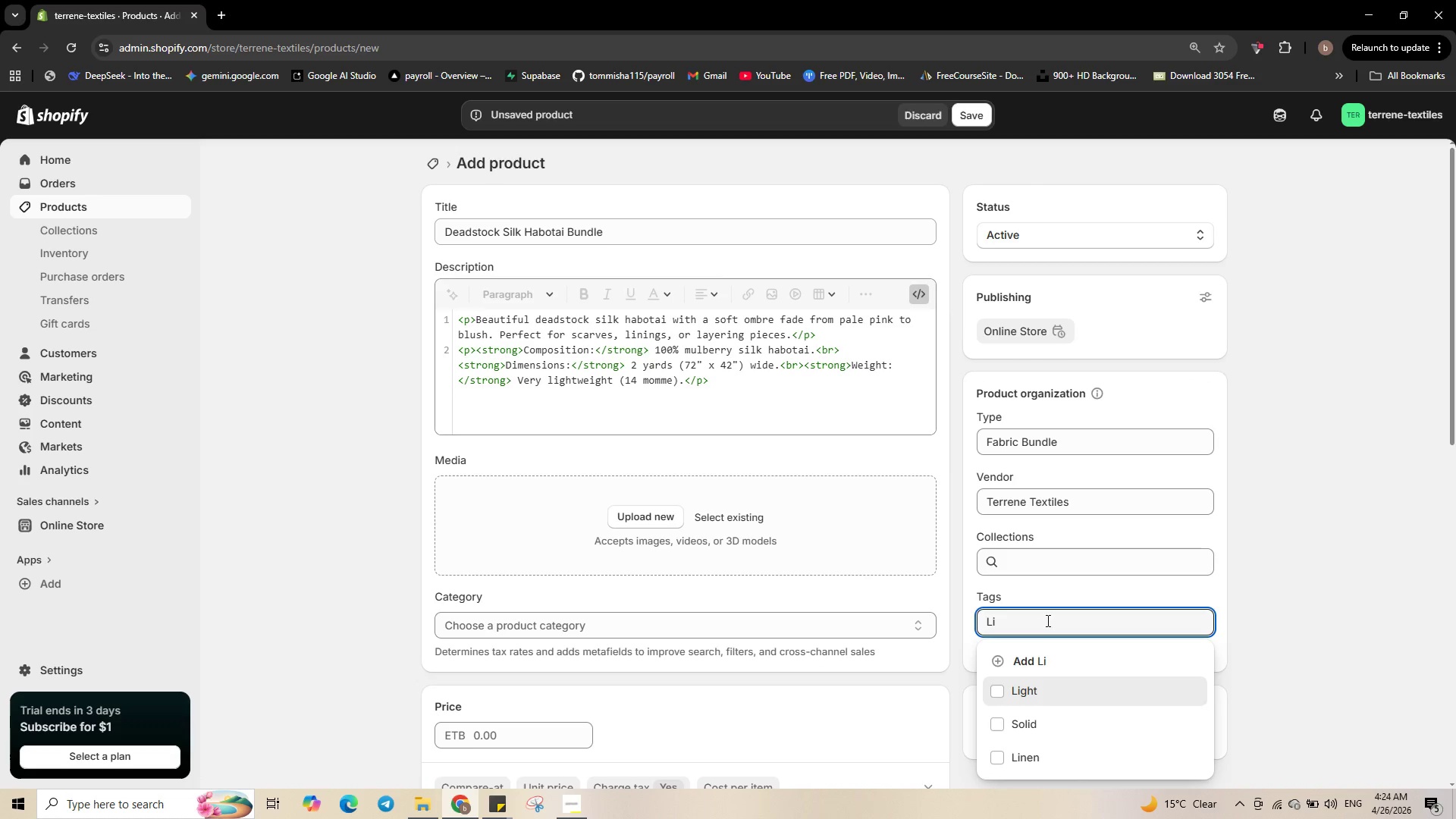 
key(Enter)
 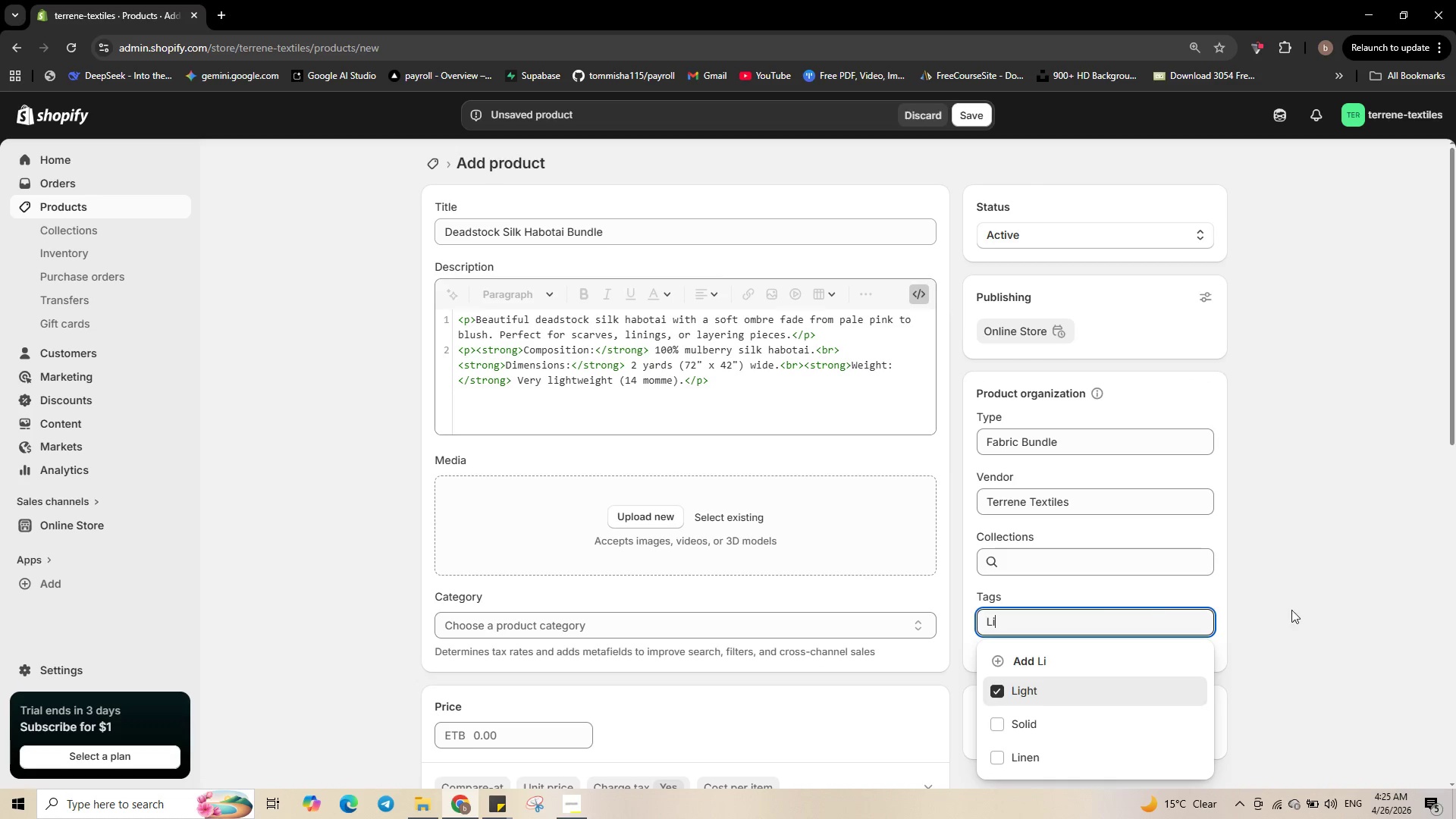 
left_click([1341, 610])
 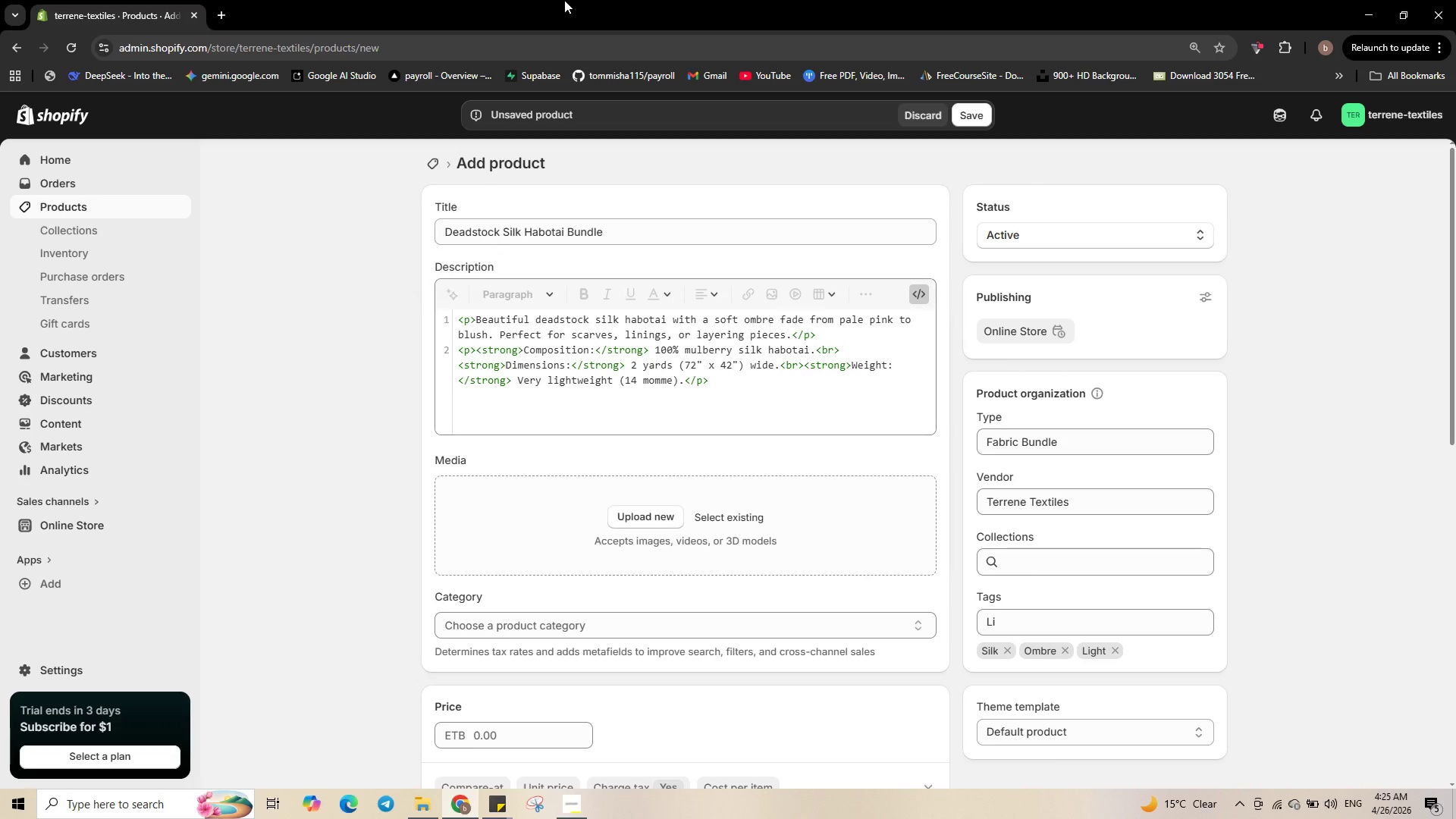 
wait(7.44)
 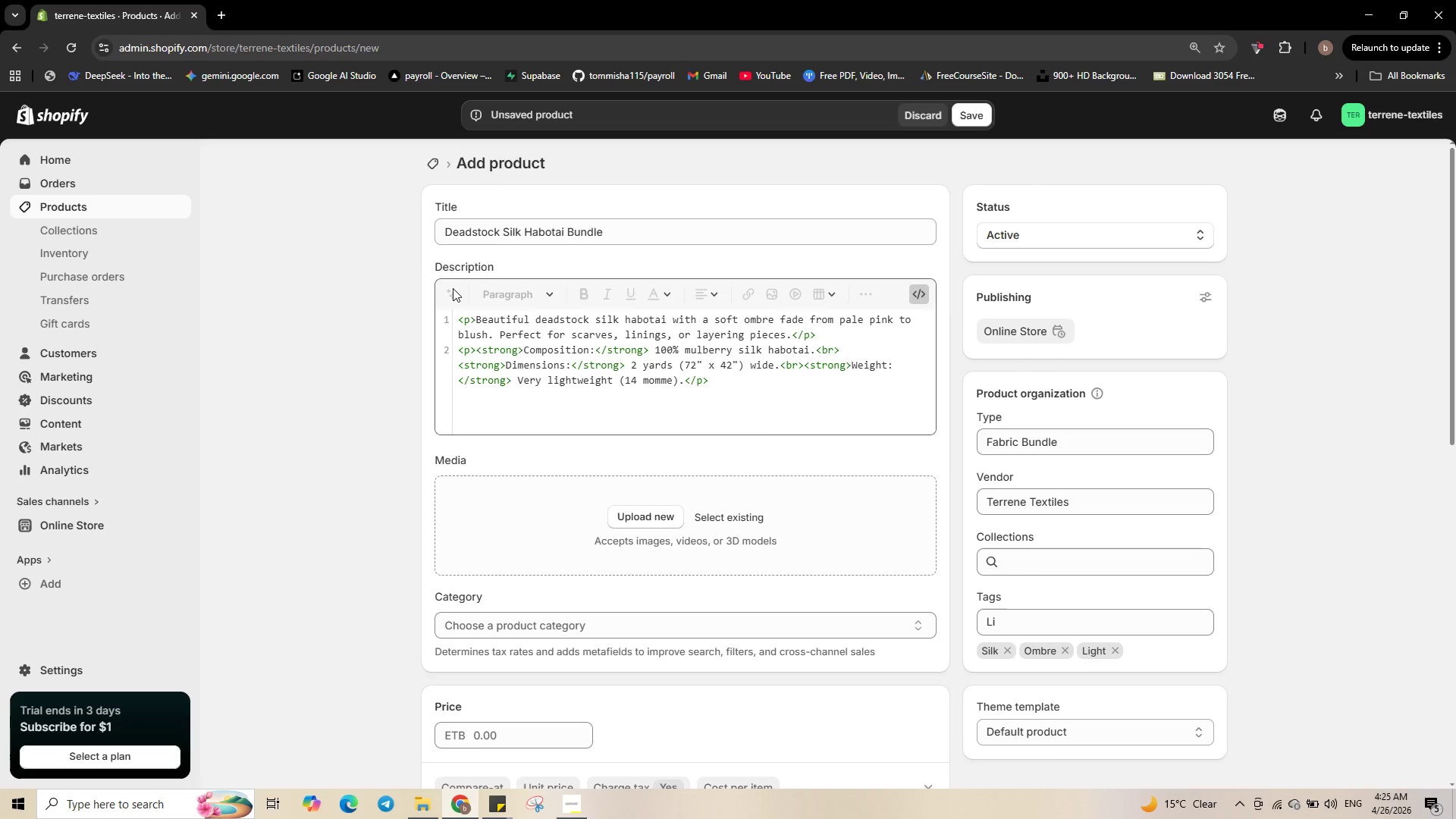 
left_click([638, 510])
 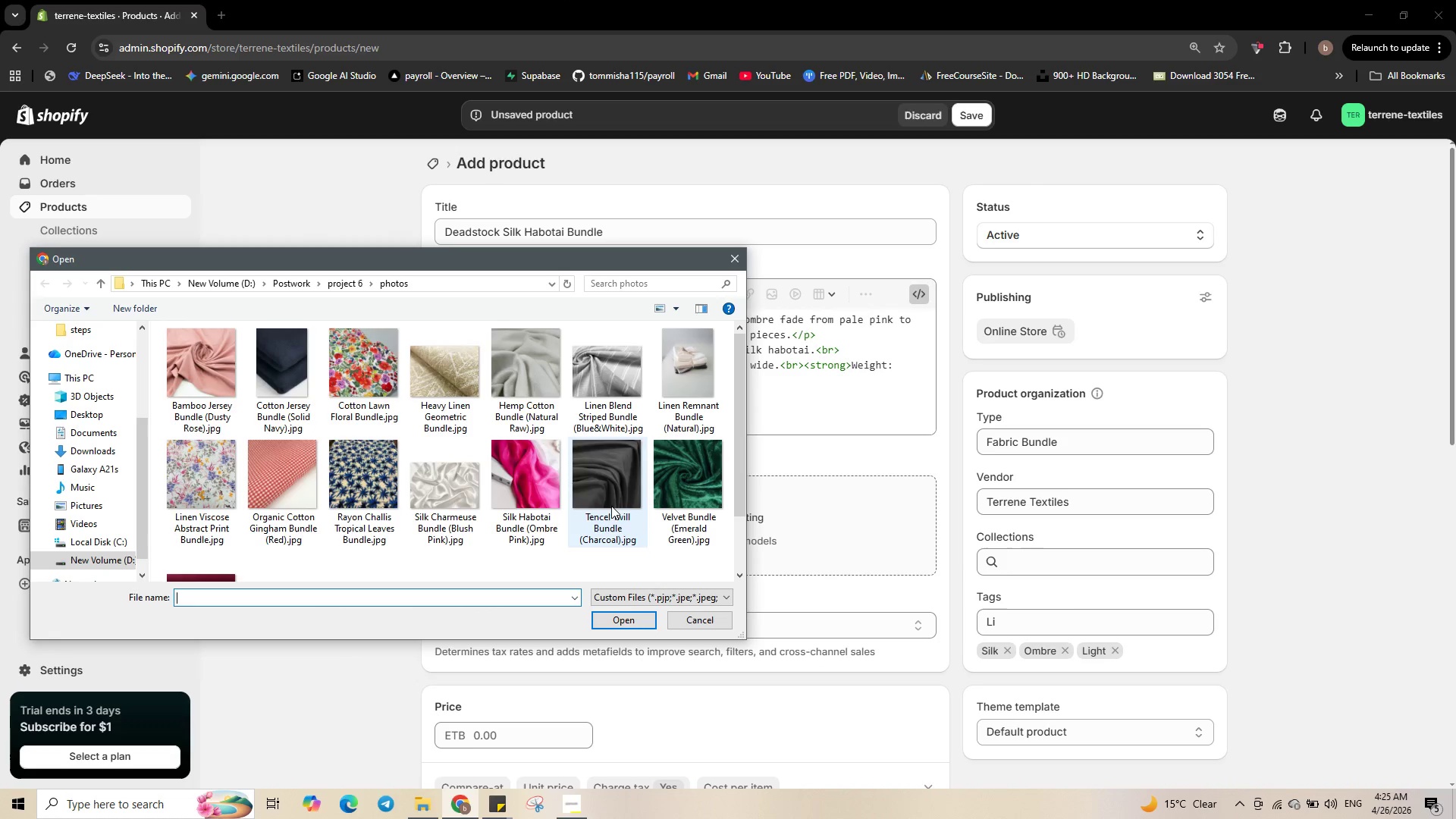 
mouse_move([512, 473])
 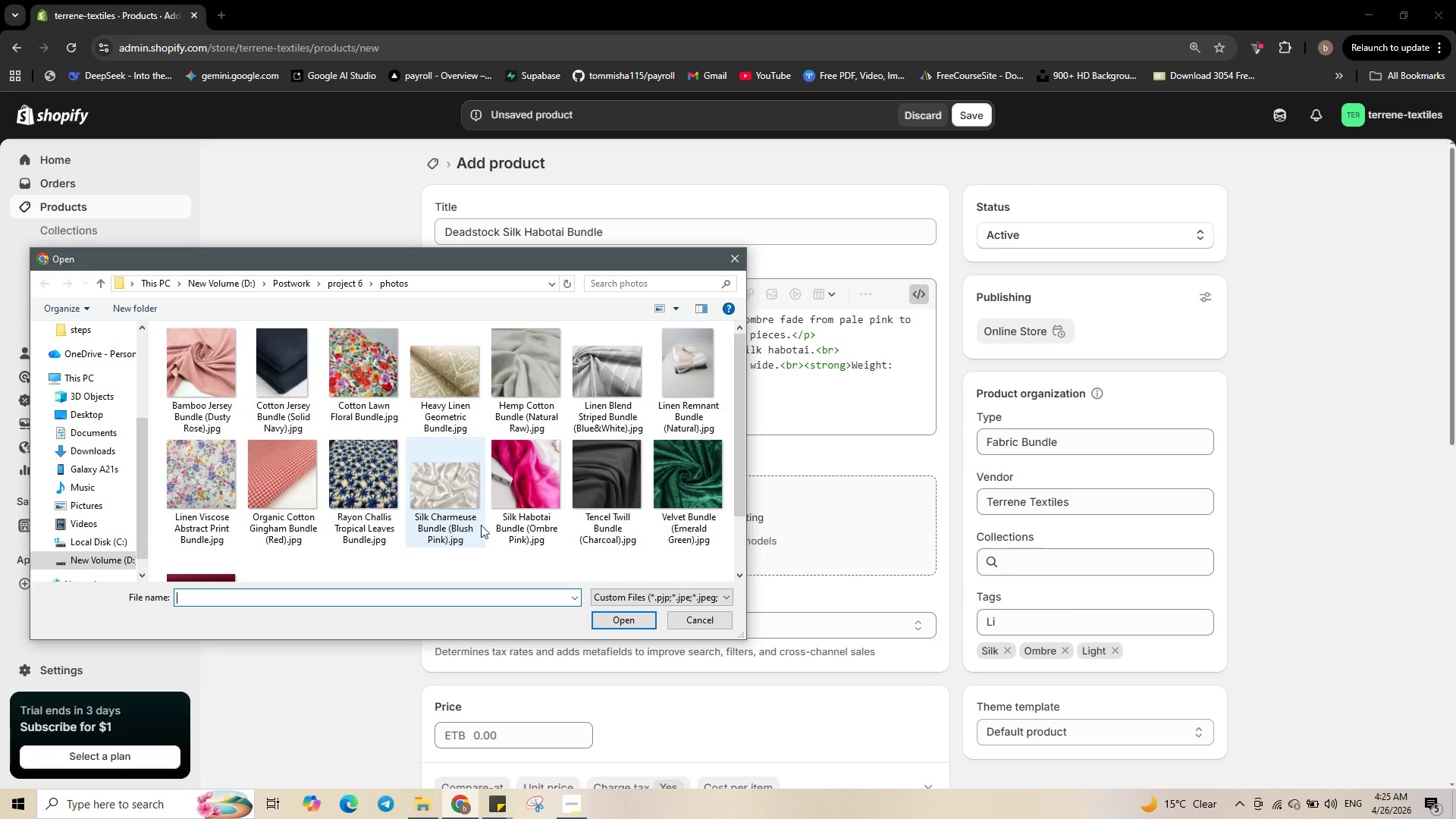 
left_click([511, 516])
 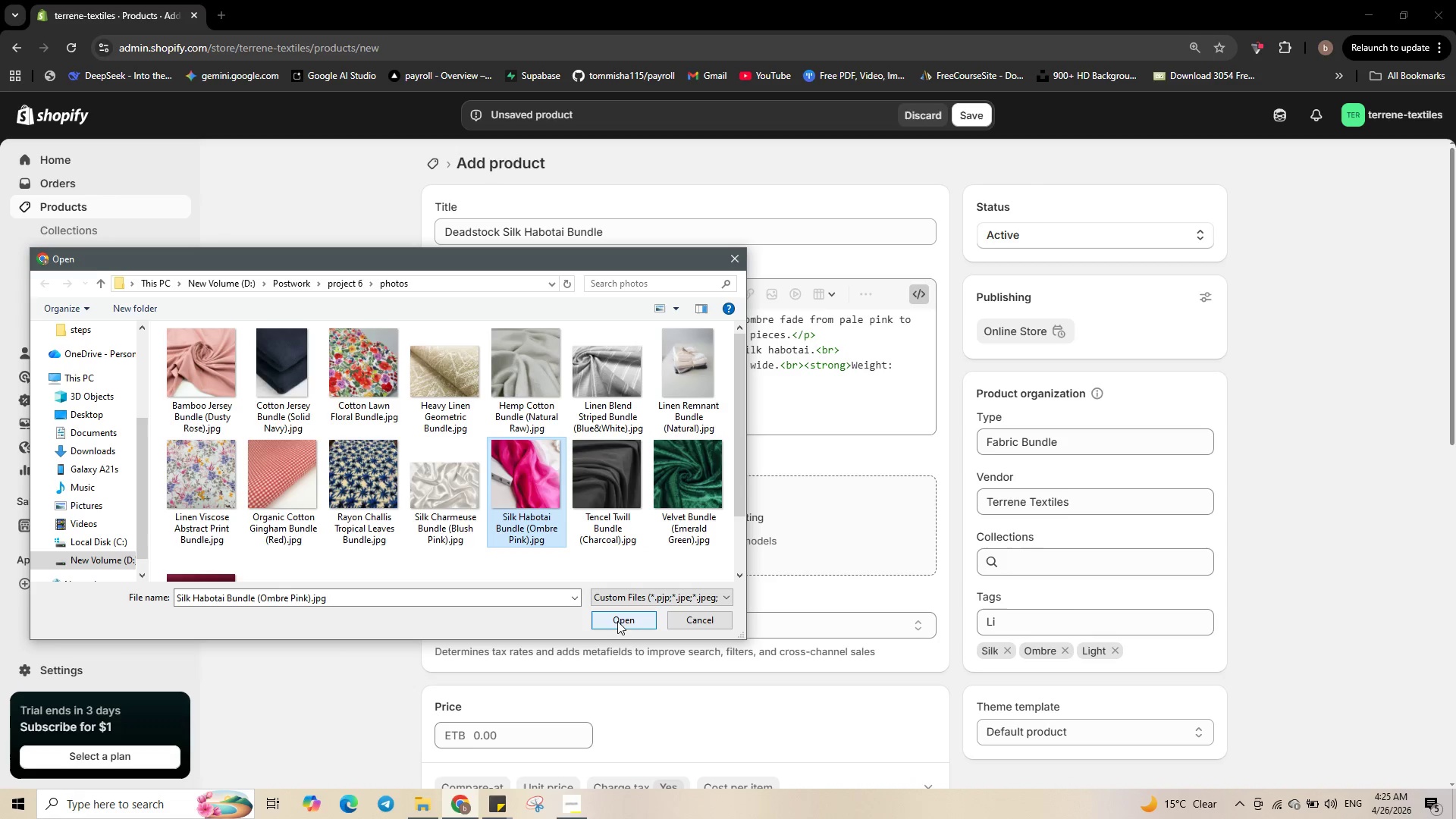 
left_click([618, 619])
 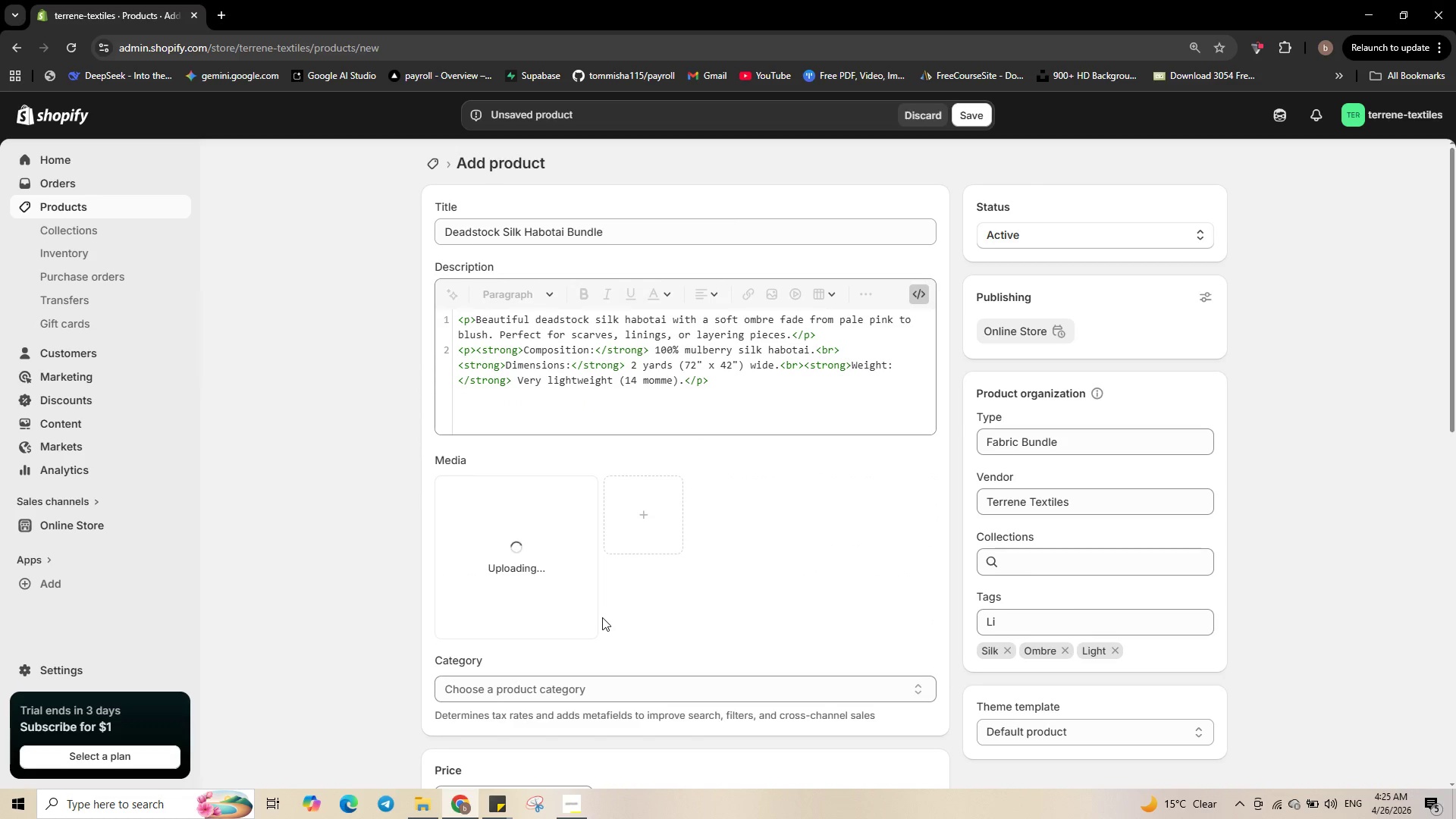 
wait(8.5)
 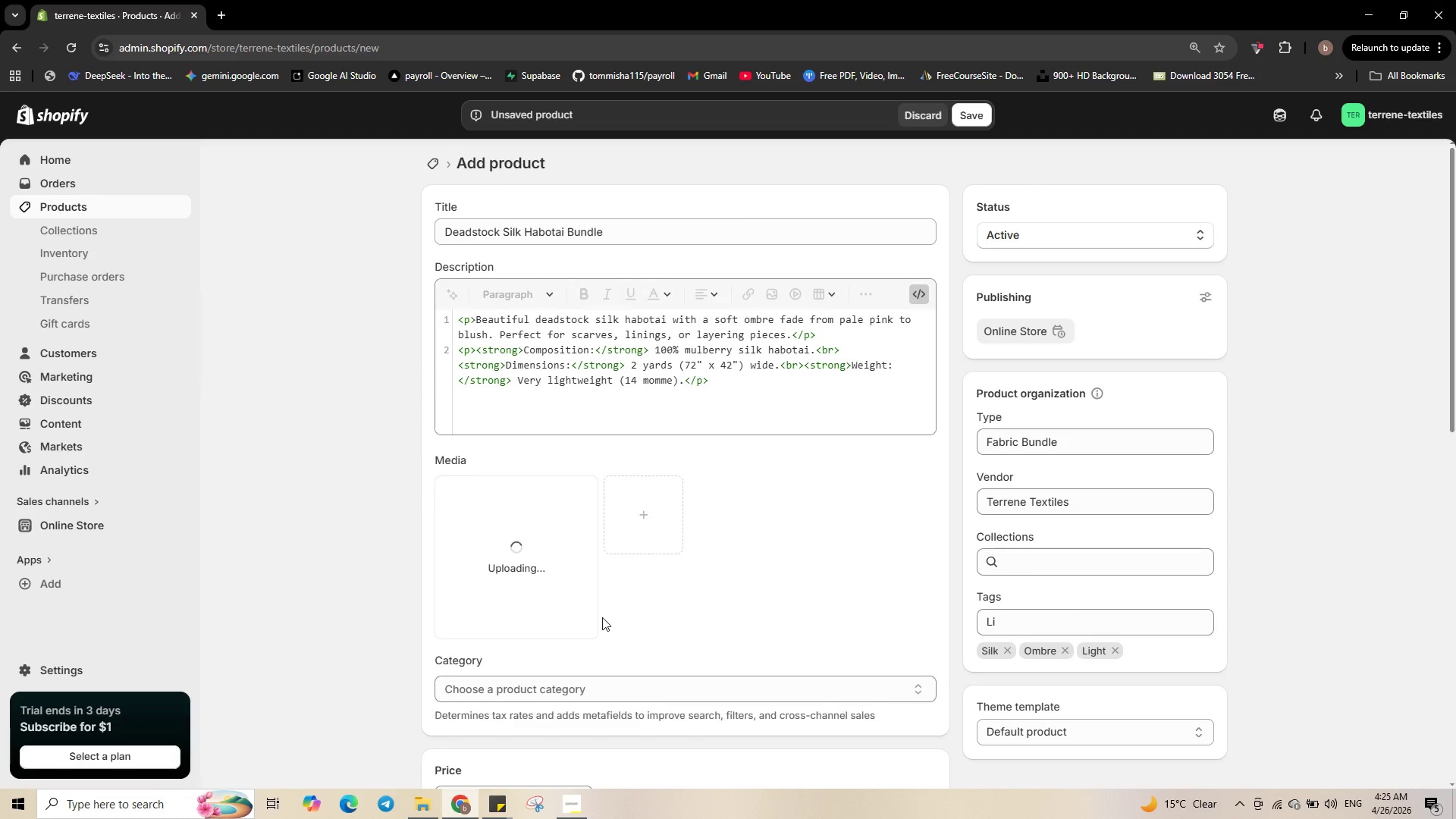 
left_click([575, 606])
 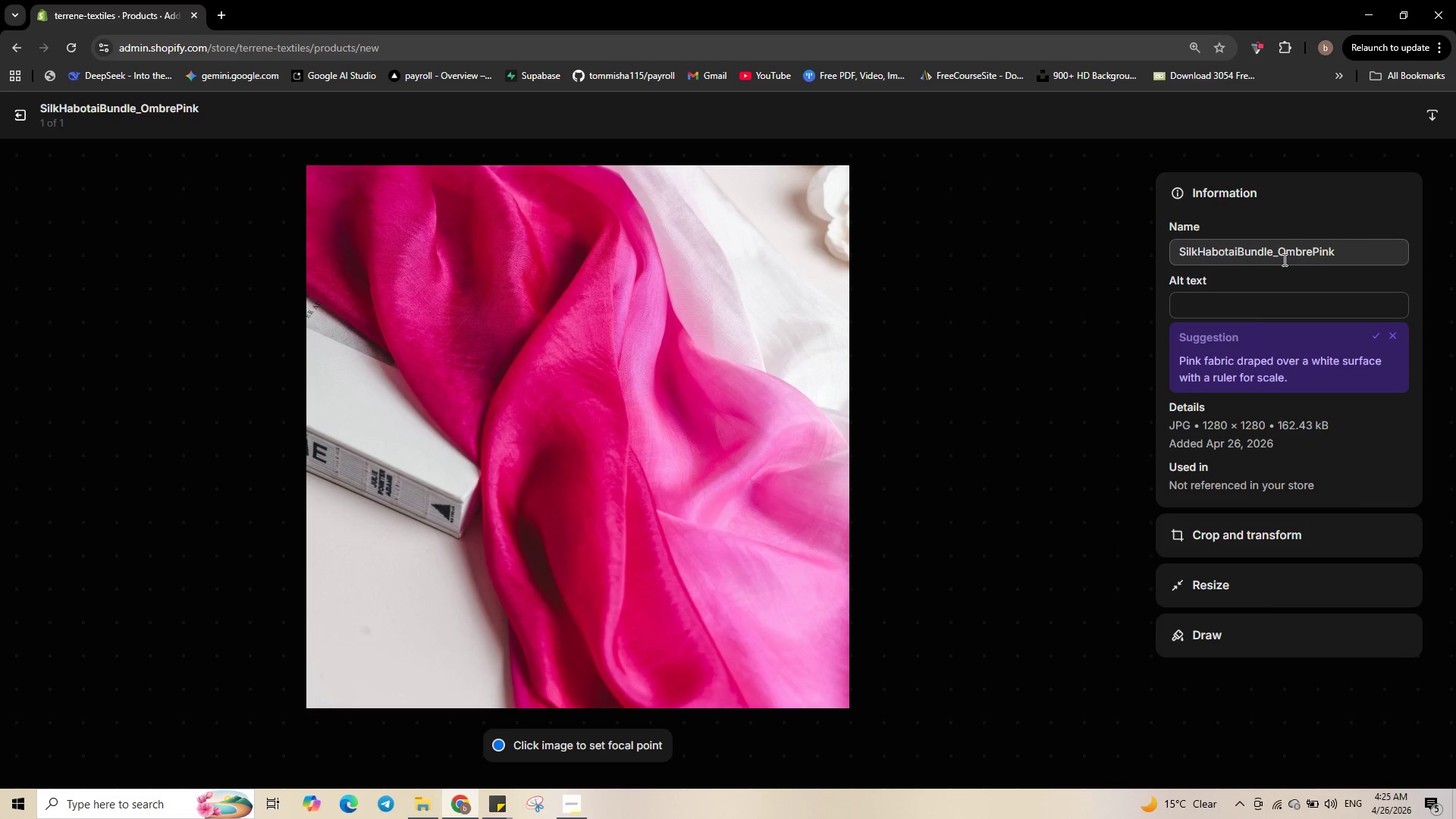 
left_click([1257, 292])
 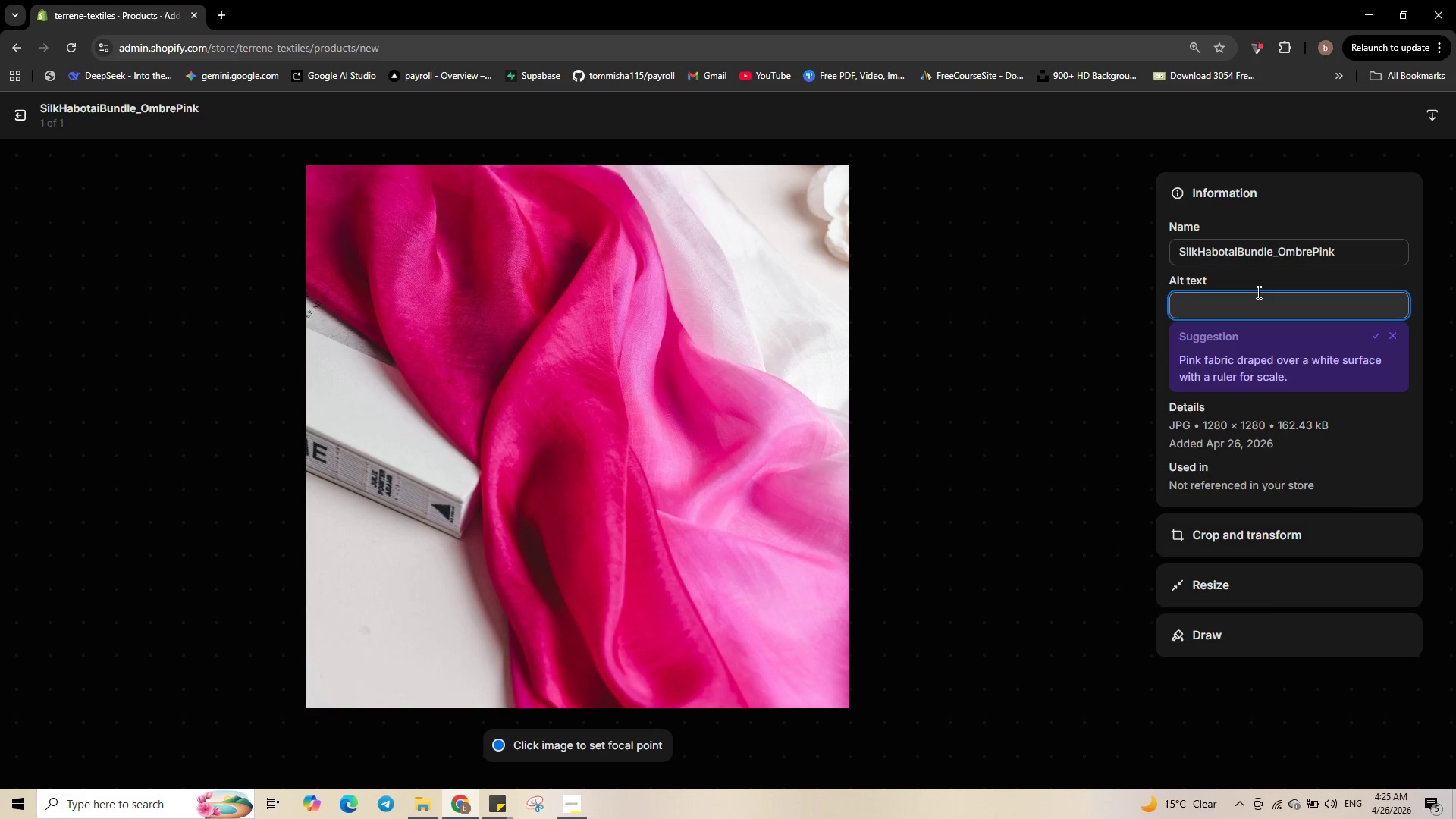 
type(Deadstock silk habotai remnant bundle in ombra )
key(Backspace)
key(Backspace)
type(e )
key(Backspace)
key(Backspace)
 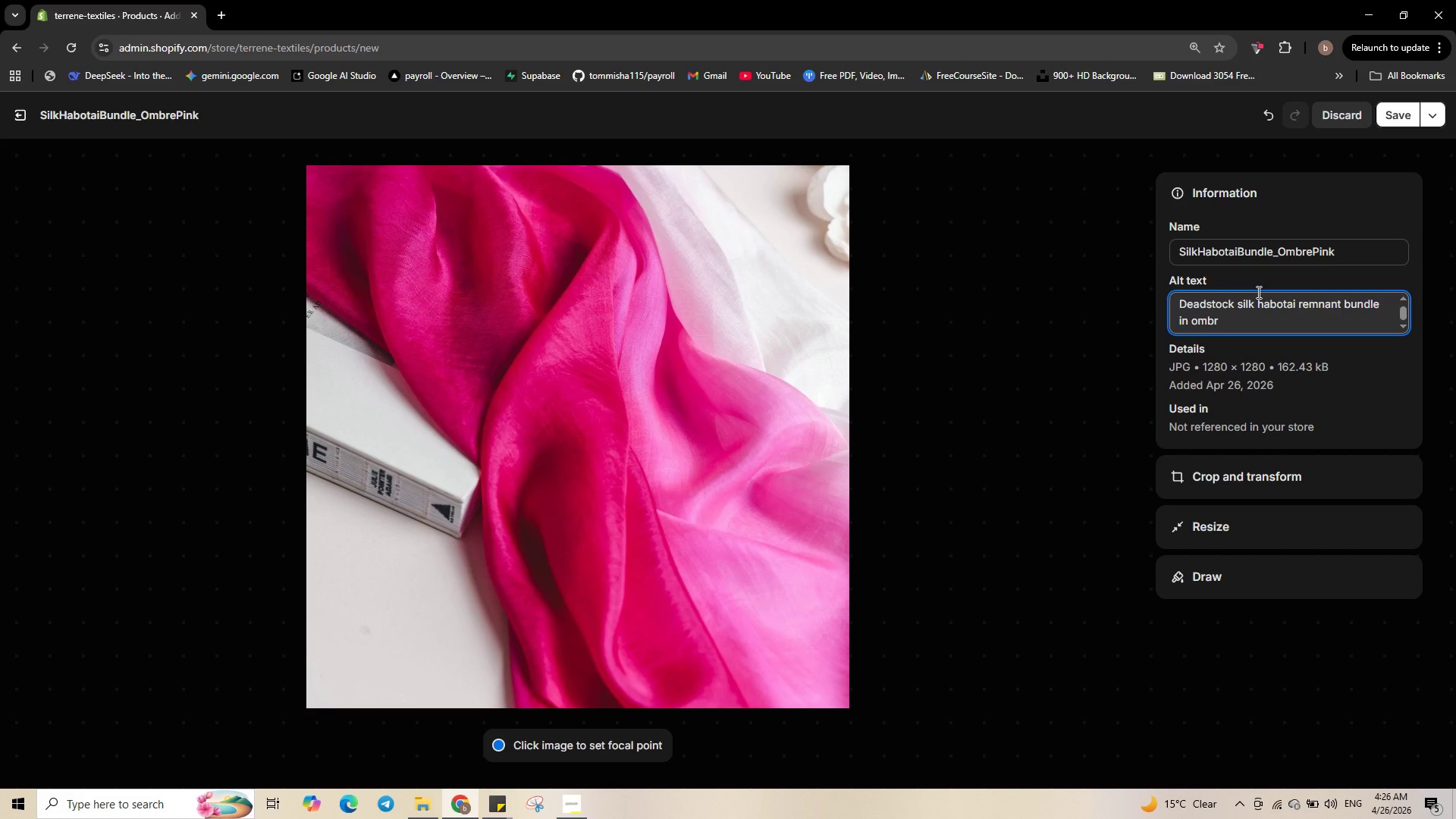 
key(E)
 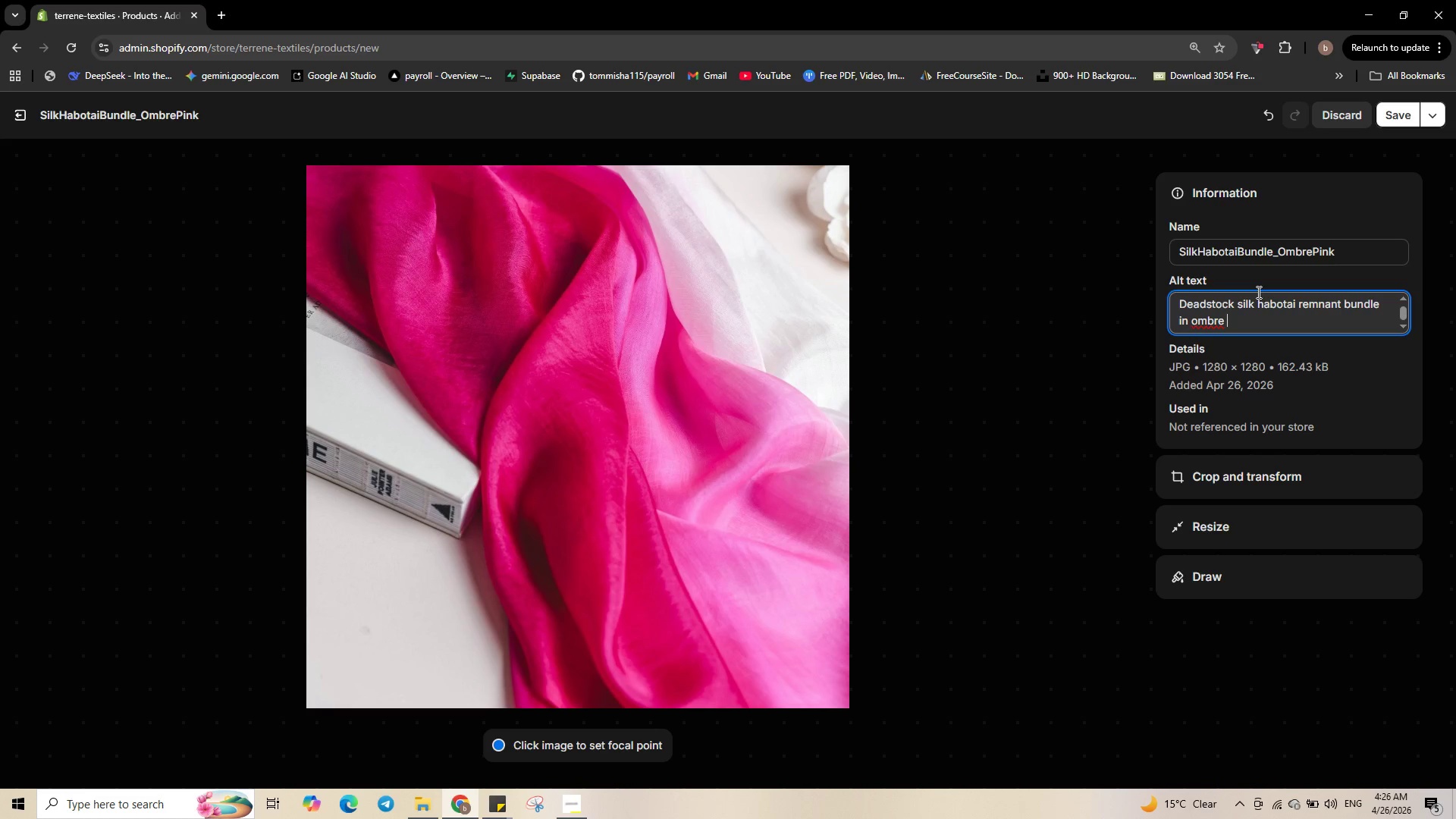 
key(Space)
 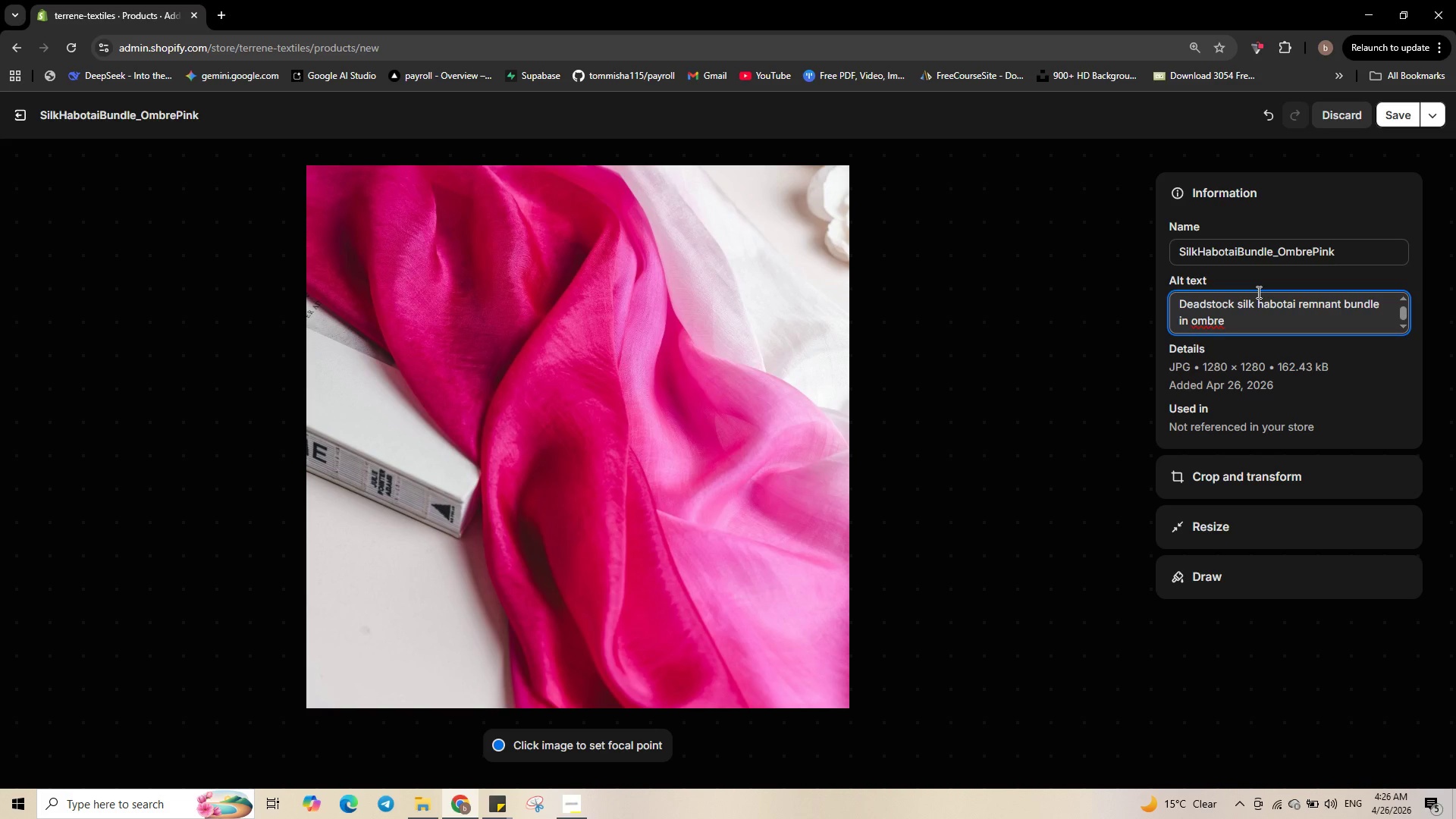 
type(pink - 2 yards)
 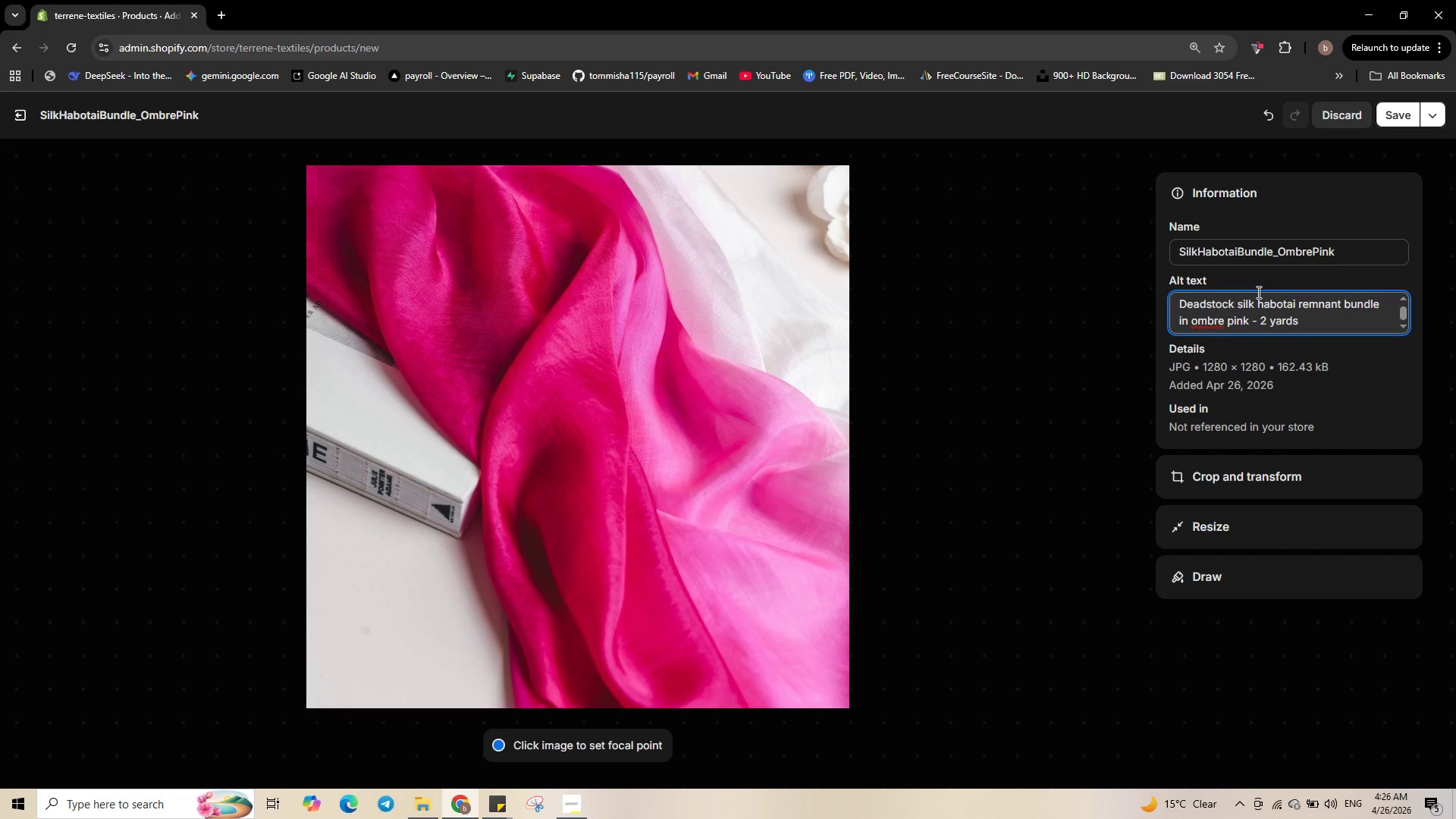 
type(of )
 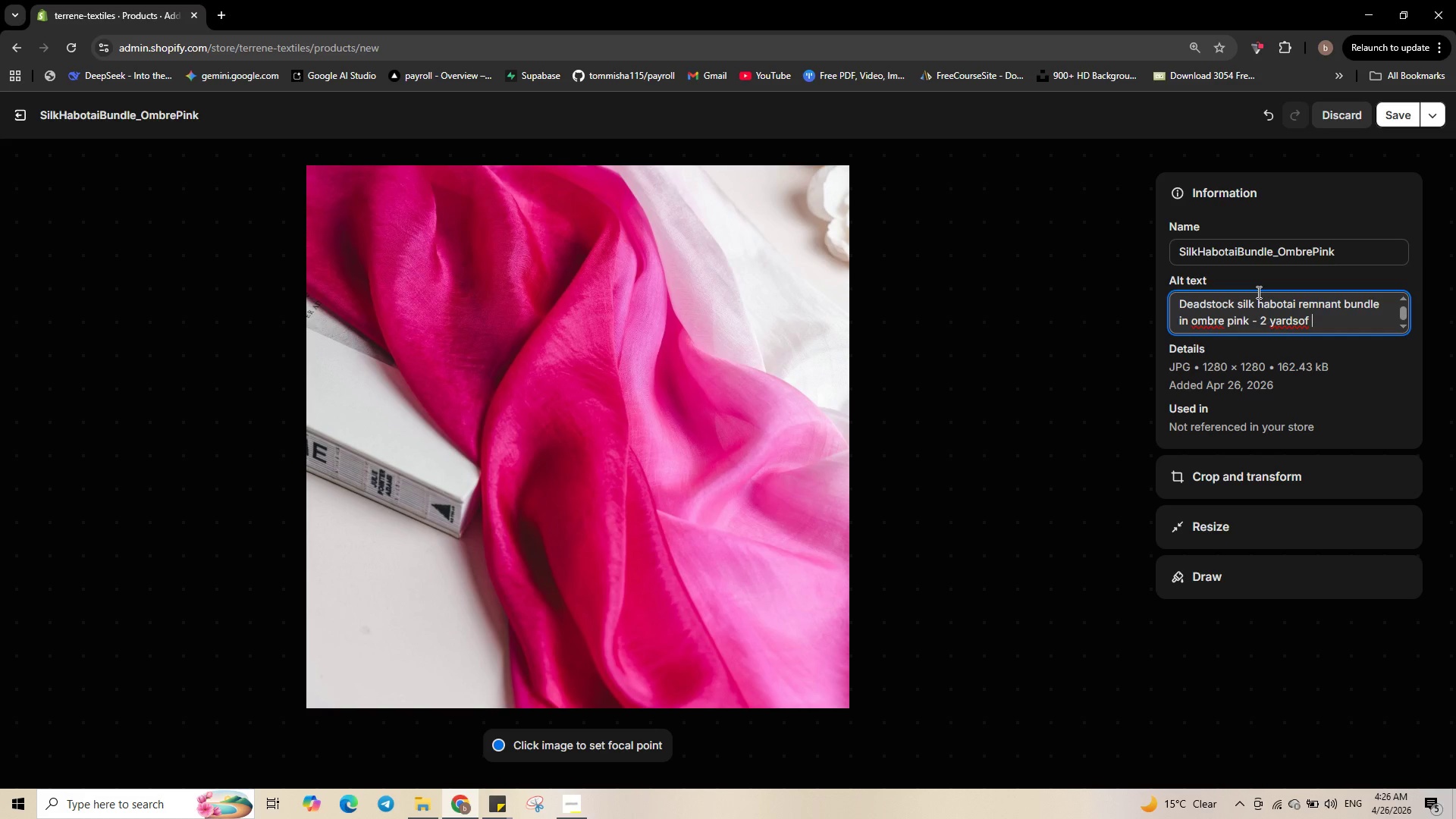 
key(ArrowLeft)
 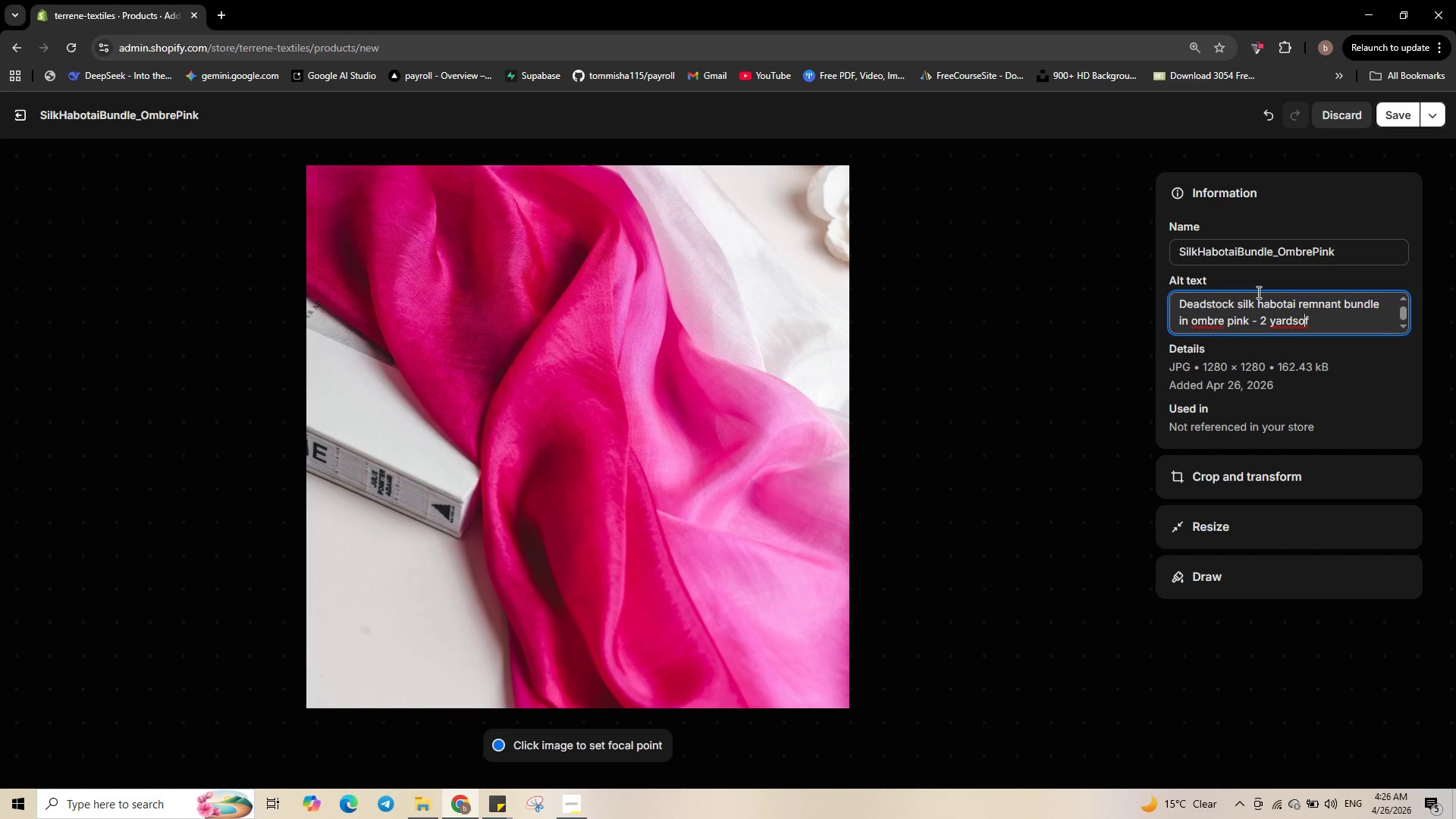 
key(ArrowLeft)
 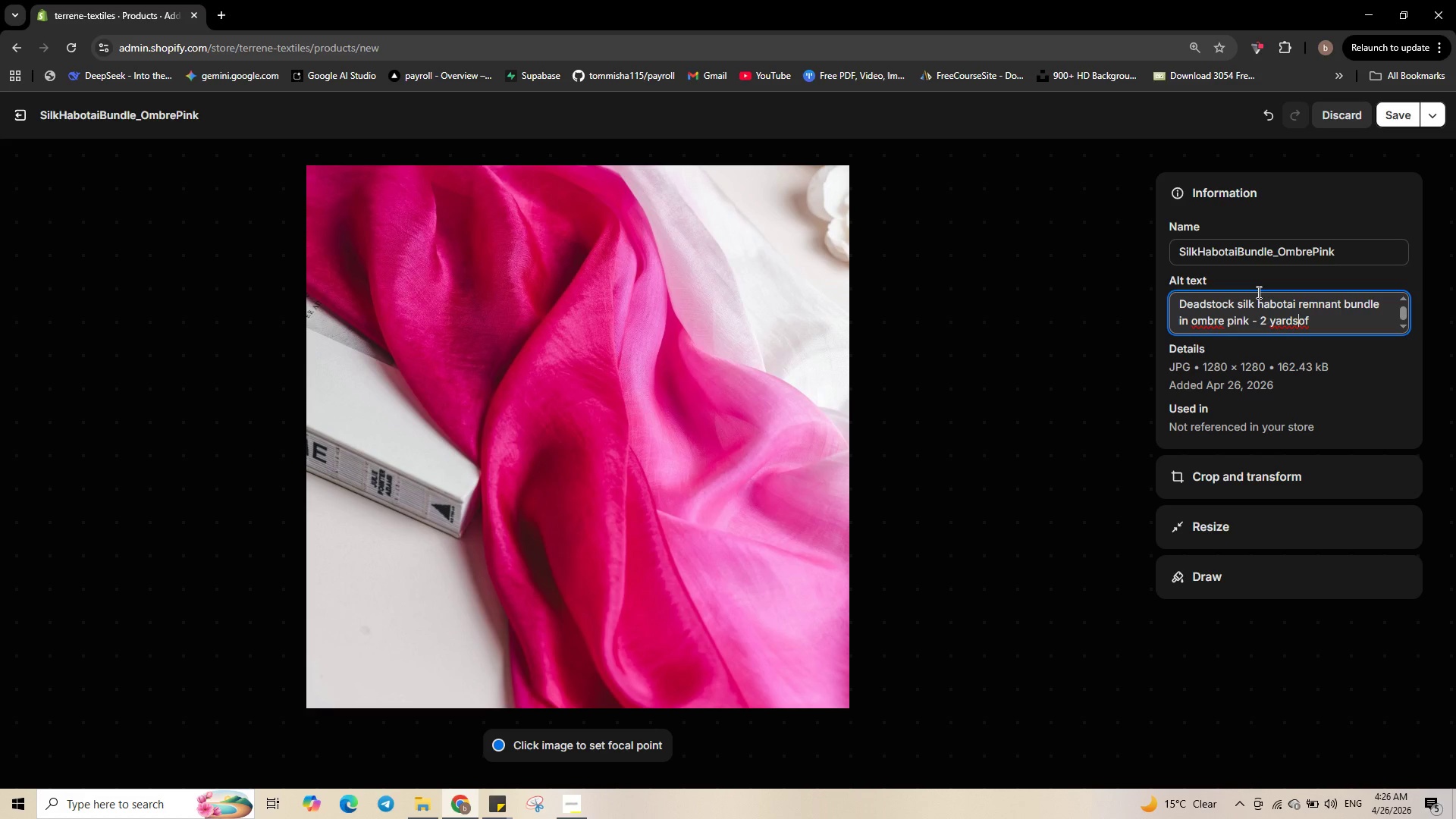 
key(ArrowLeft)
 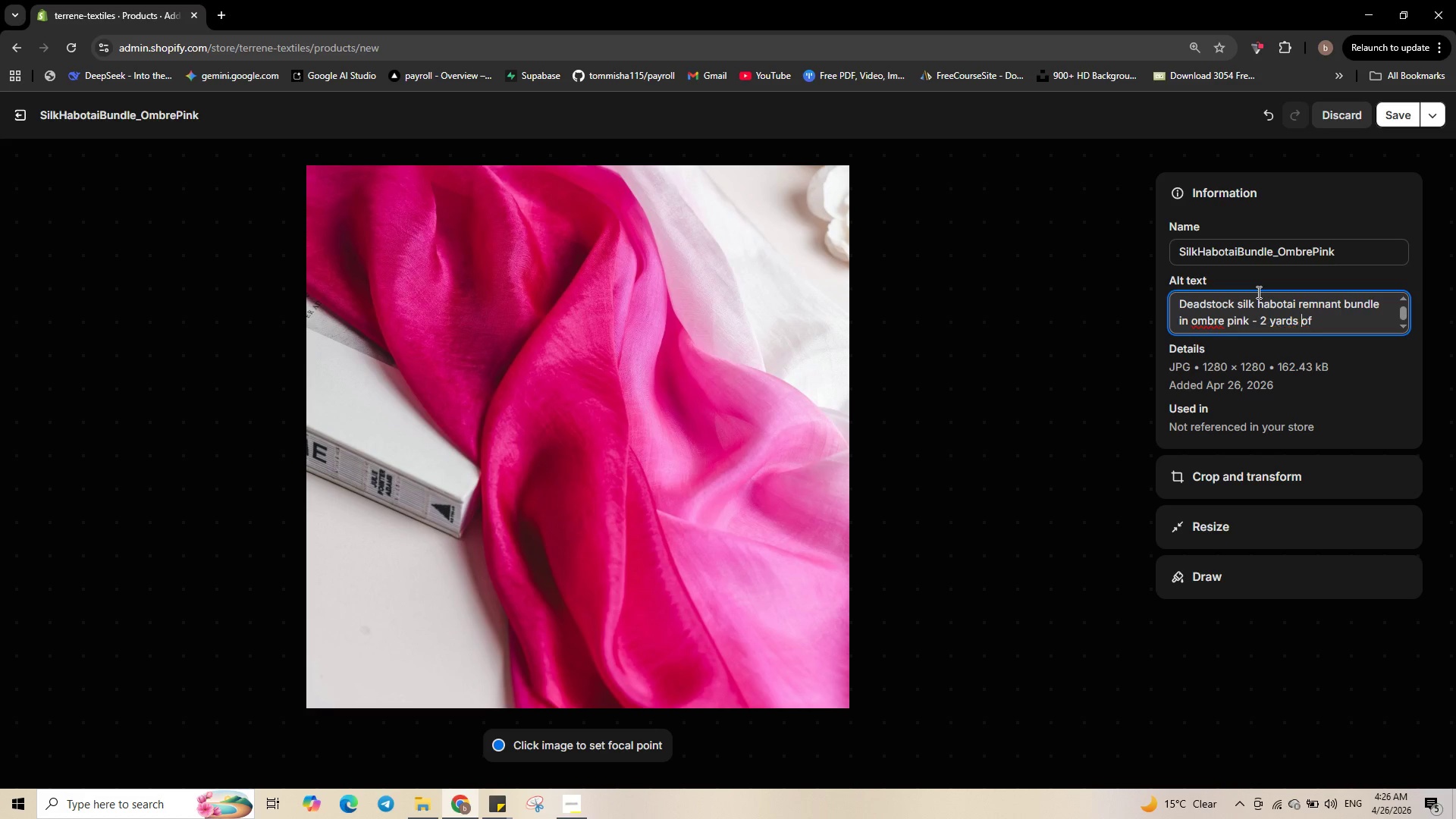 
key(Space)
 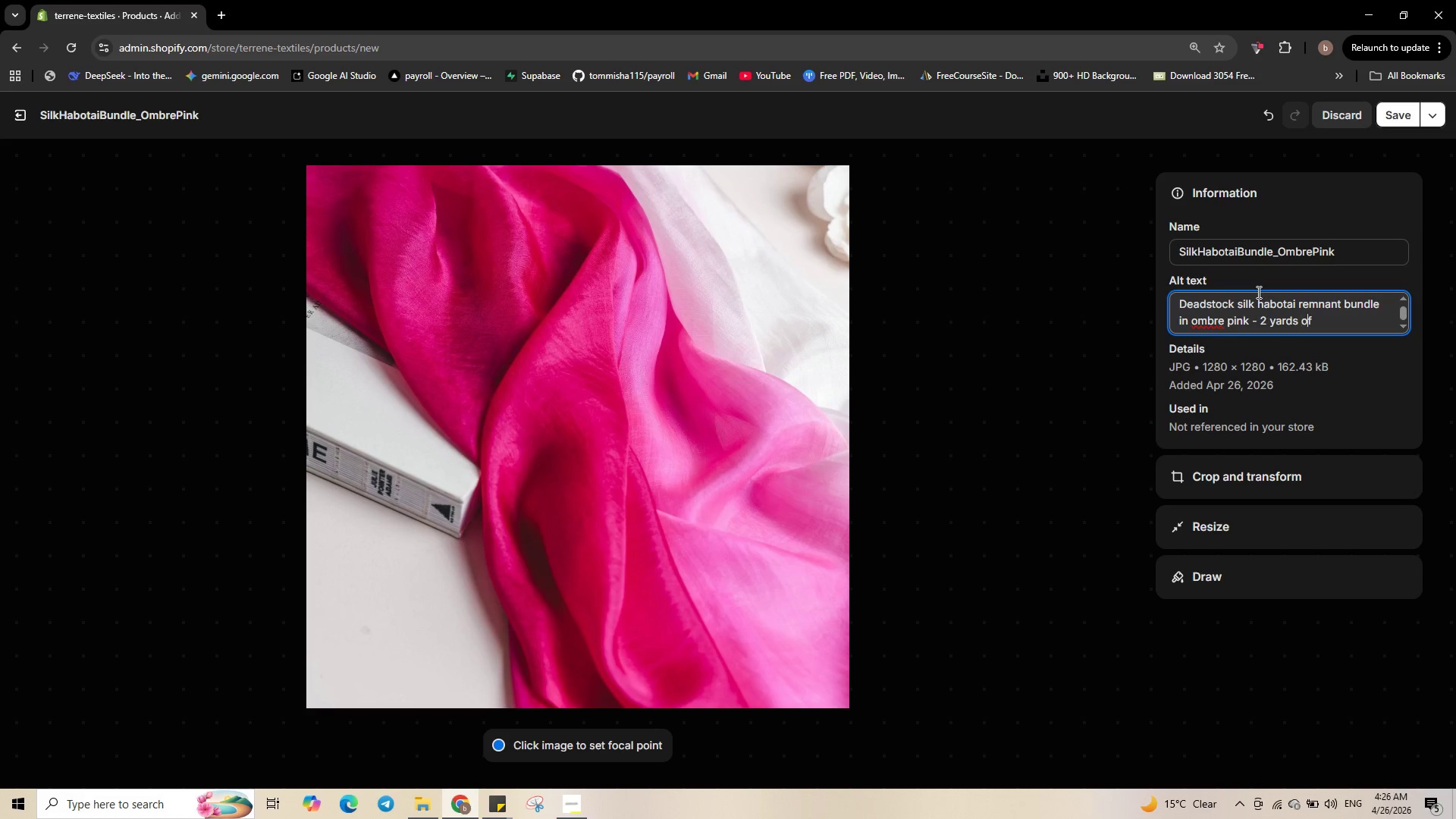 
key(ArrowRight)
 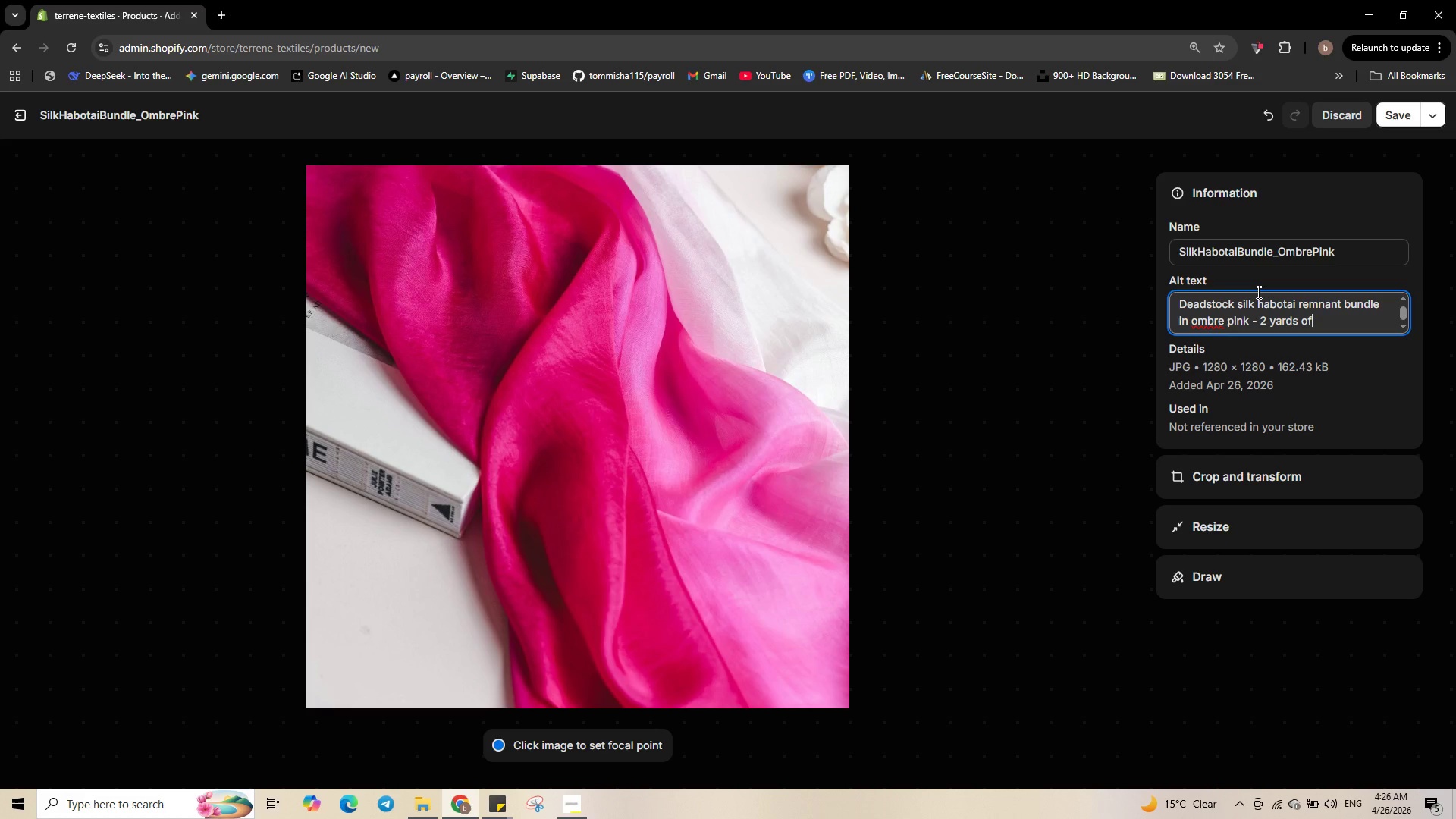 
key(ArrowRight)
 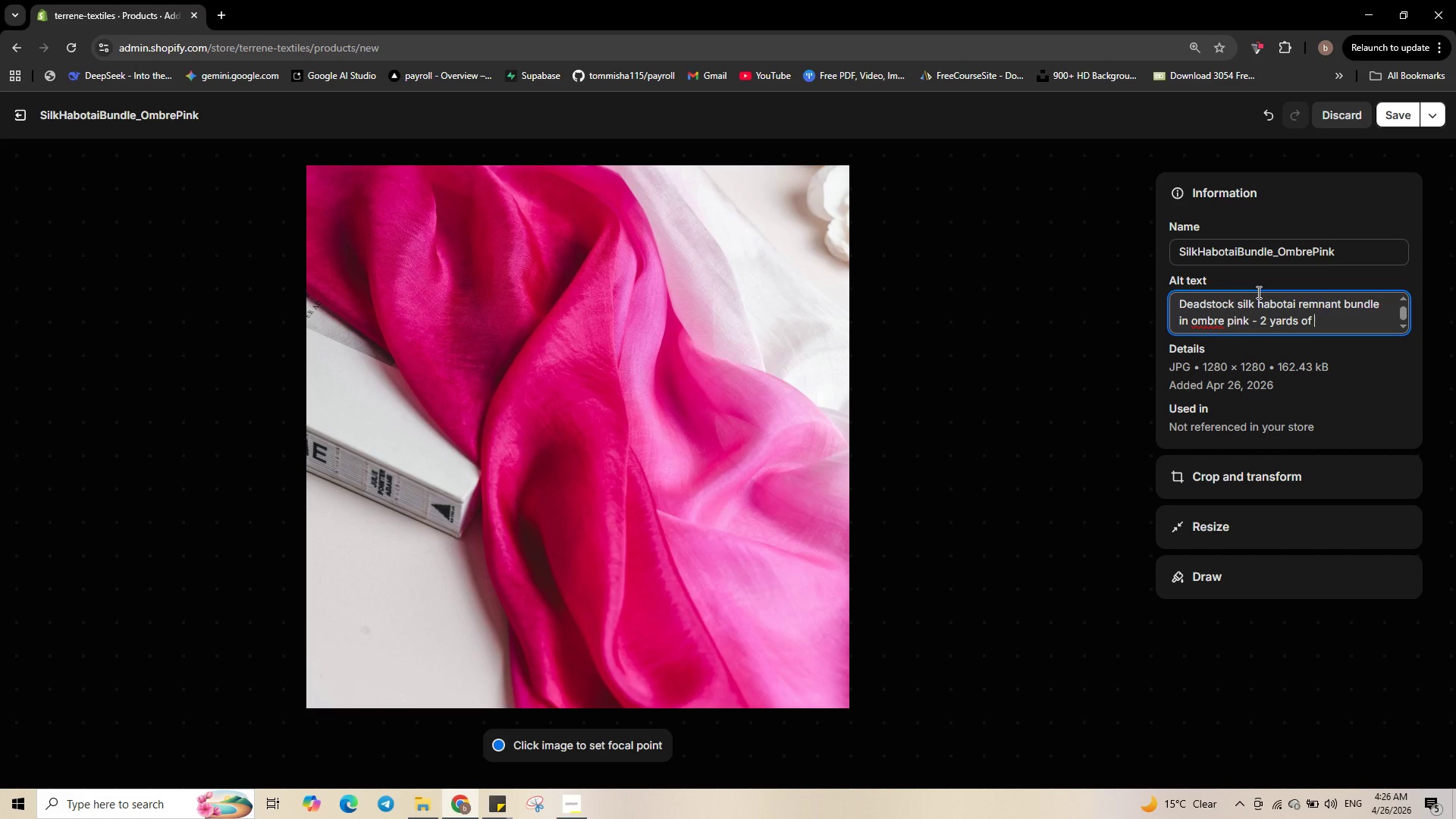 
type( sustainav=)
key(Backspace)
key(Backspace)
type(ble luxury fabric)
 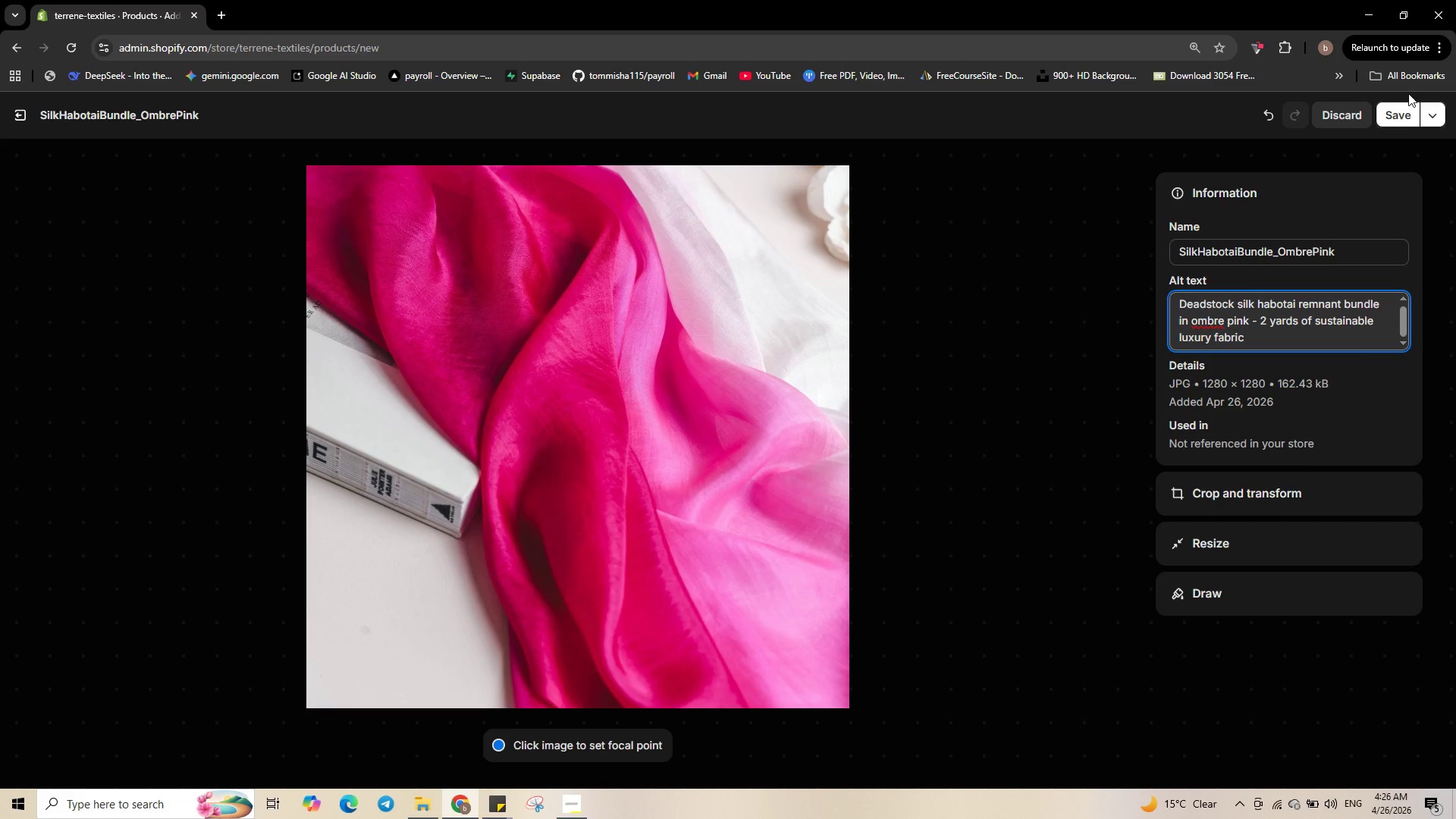 
left_click([1398, 120])
 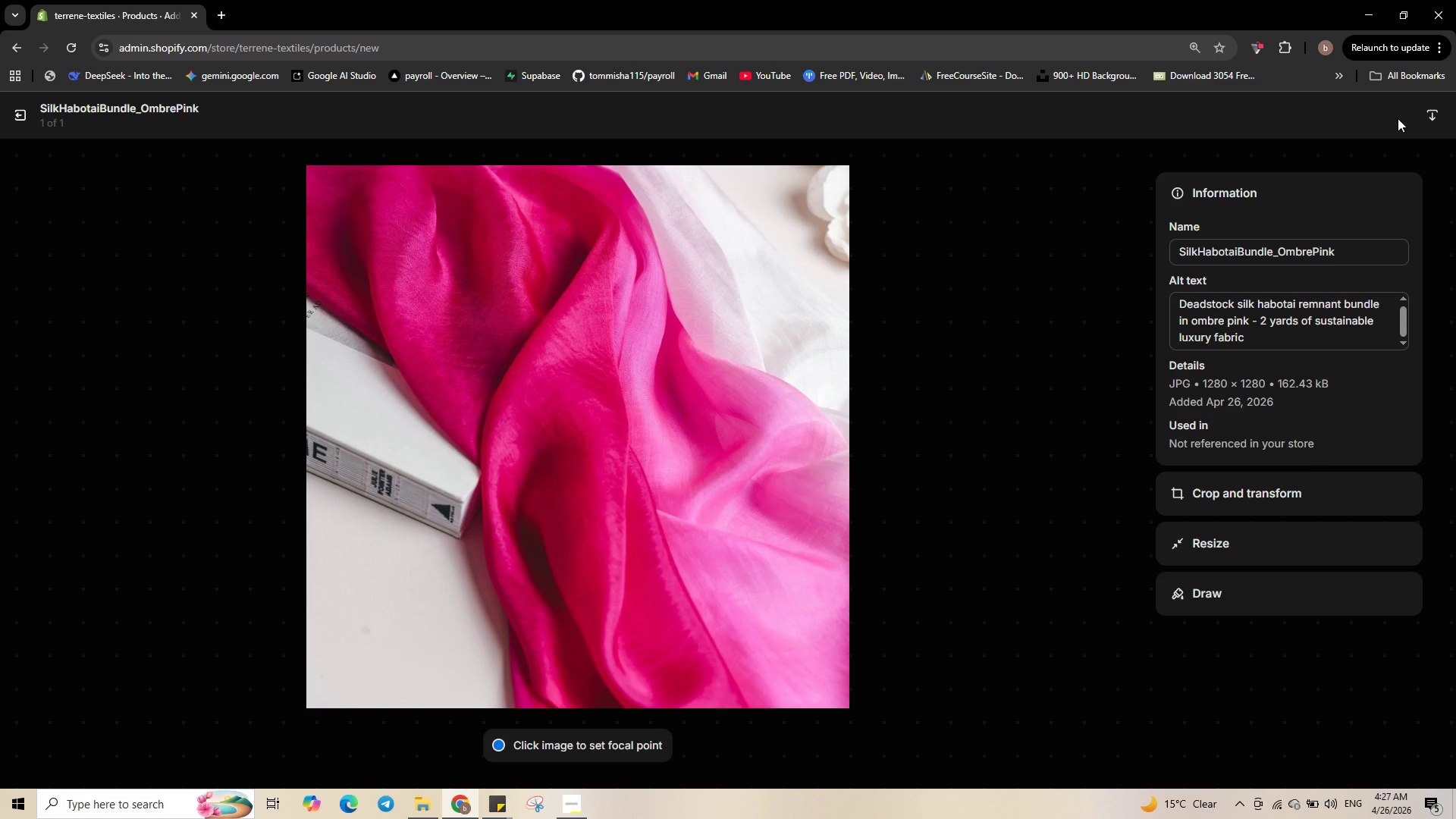 
wait(13.67)
 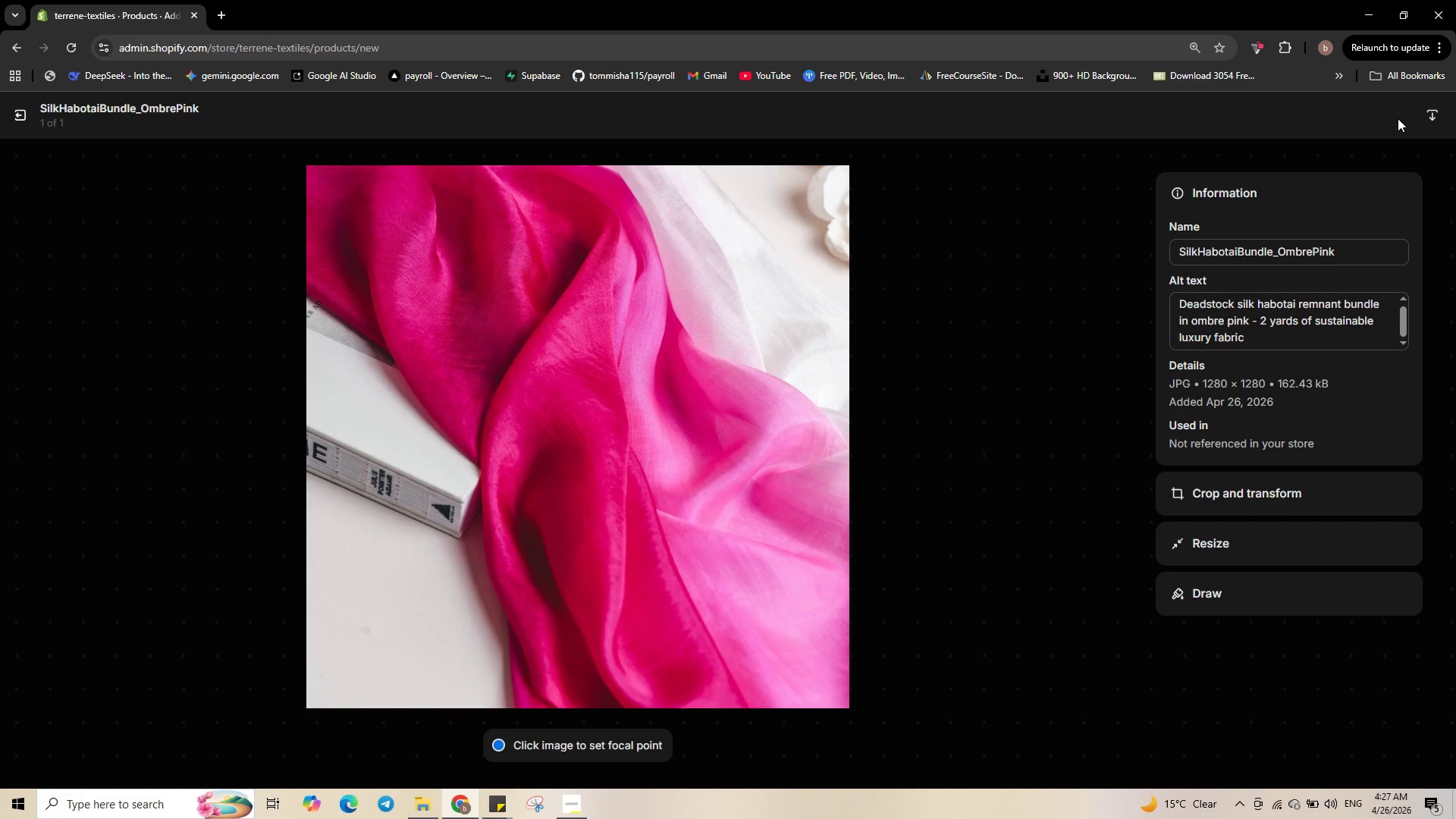 
left_click([22, 123])
 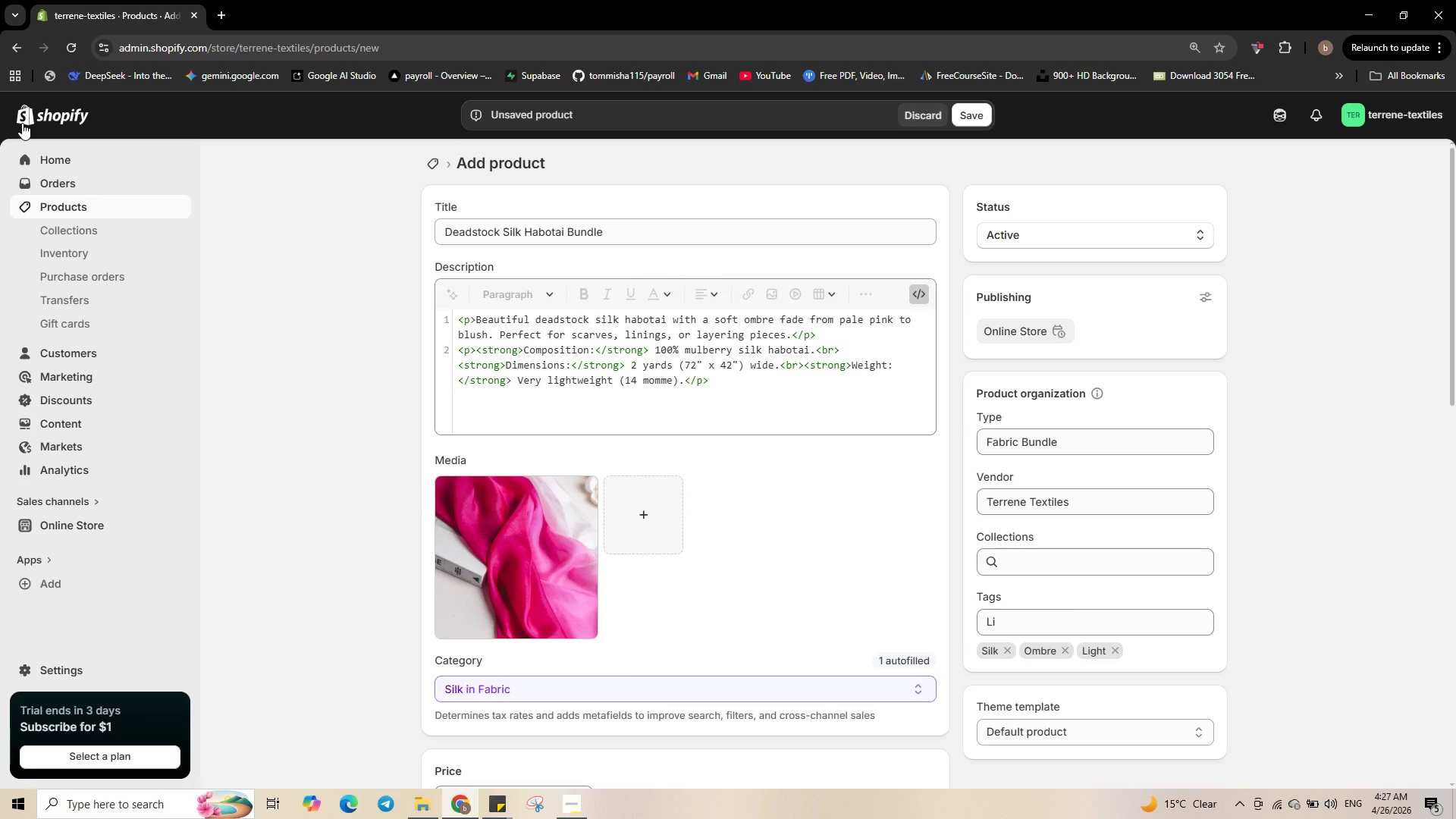 
wait(10.38)
 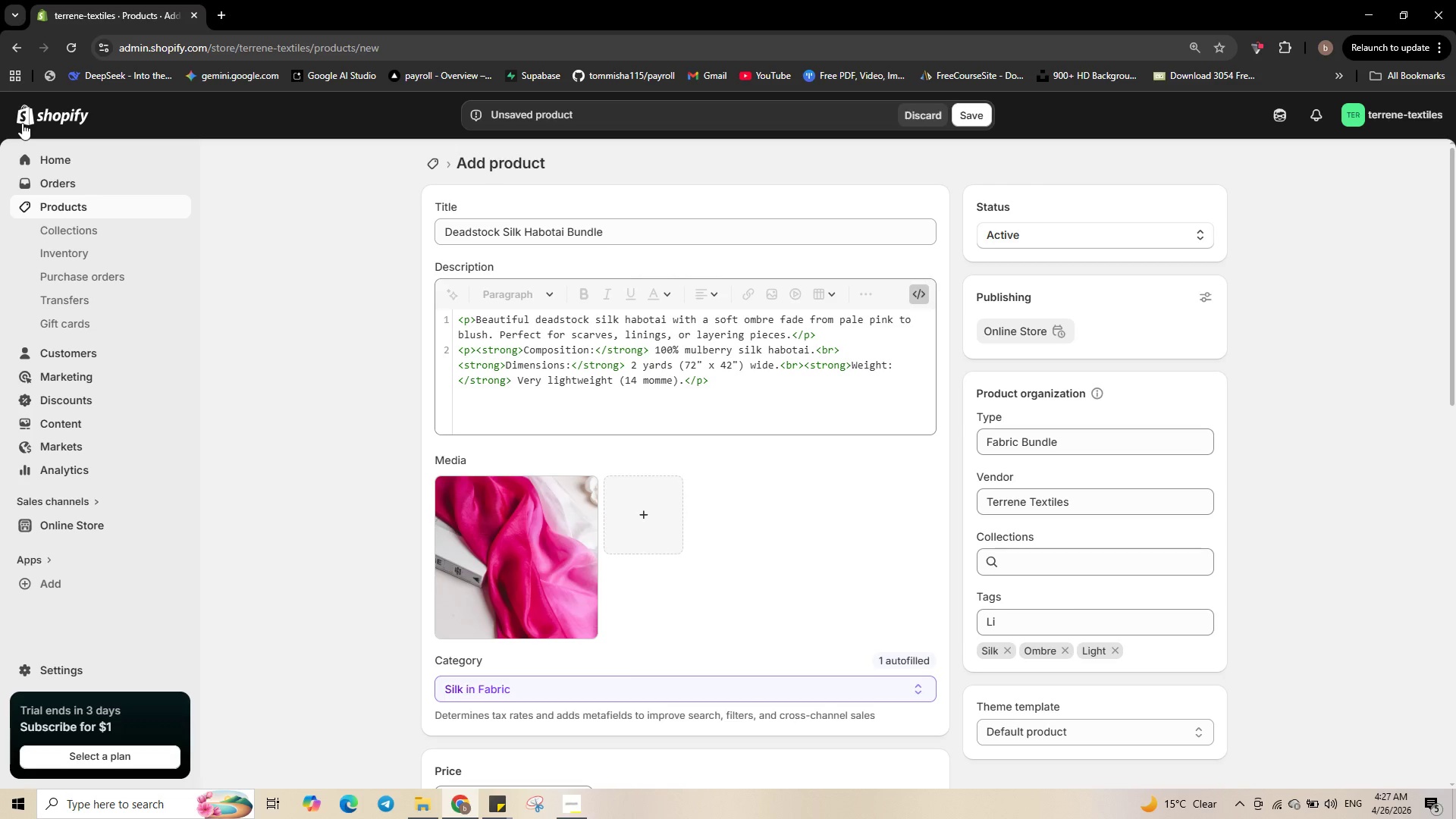 
scroll: coordinate [607, 440], scroll_direction: down, amount: 2.0
 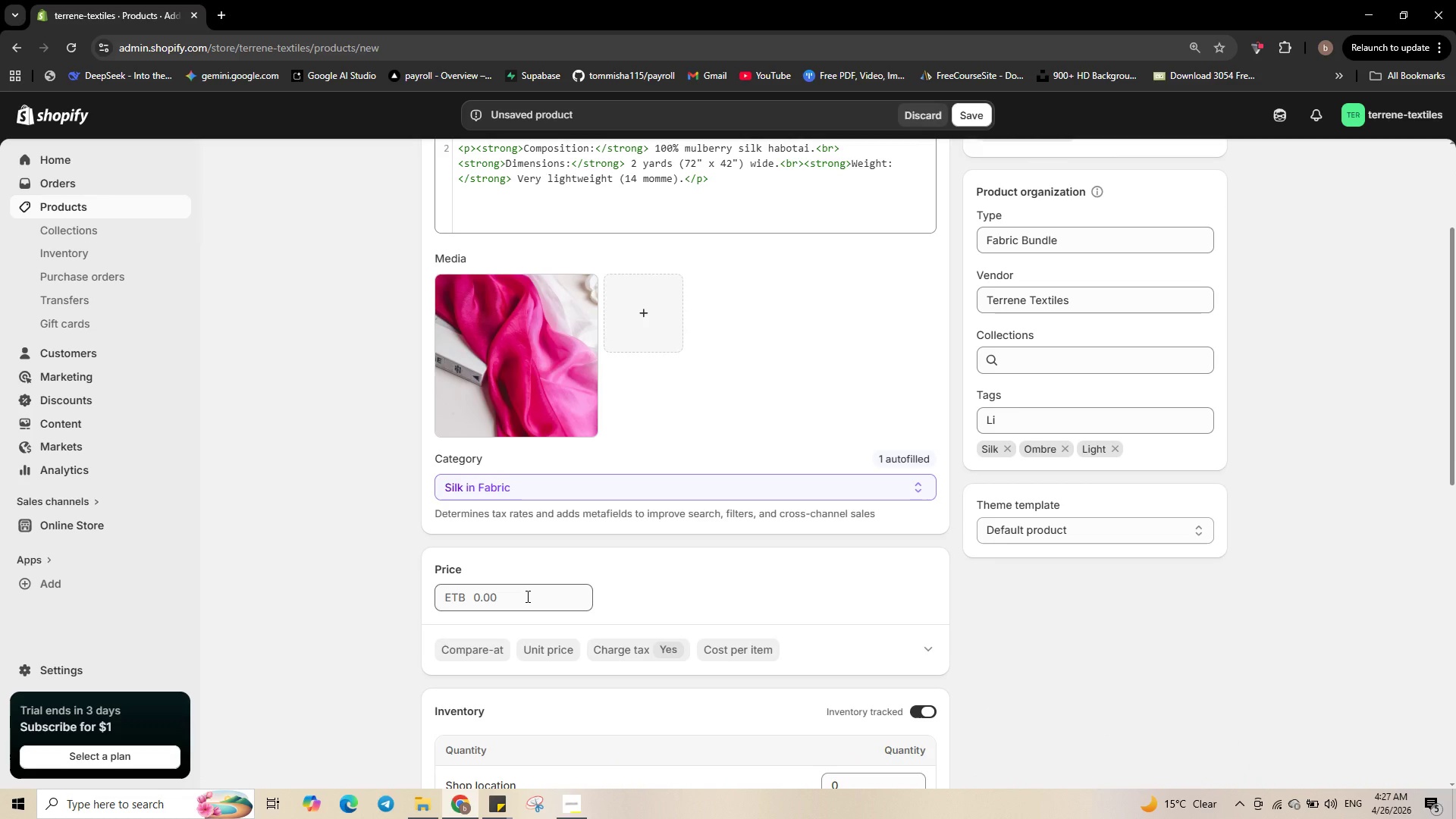 
left_click([526, 596])
 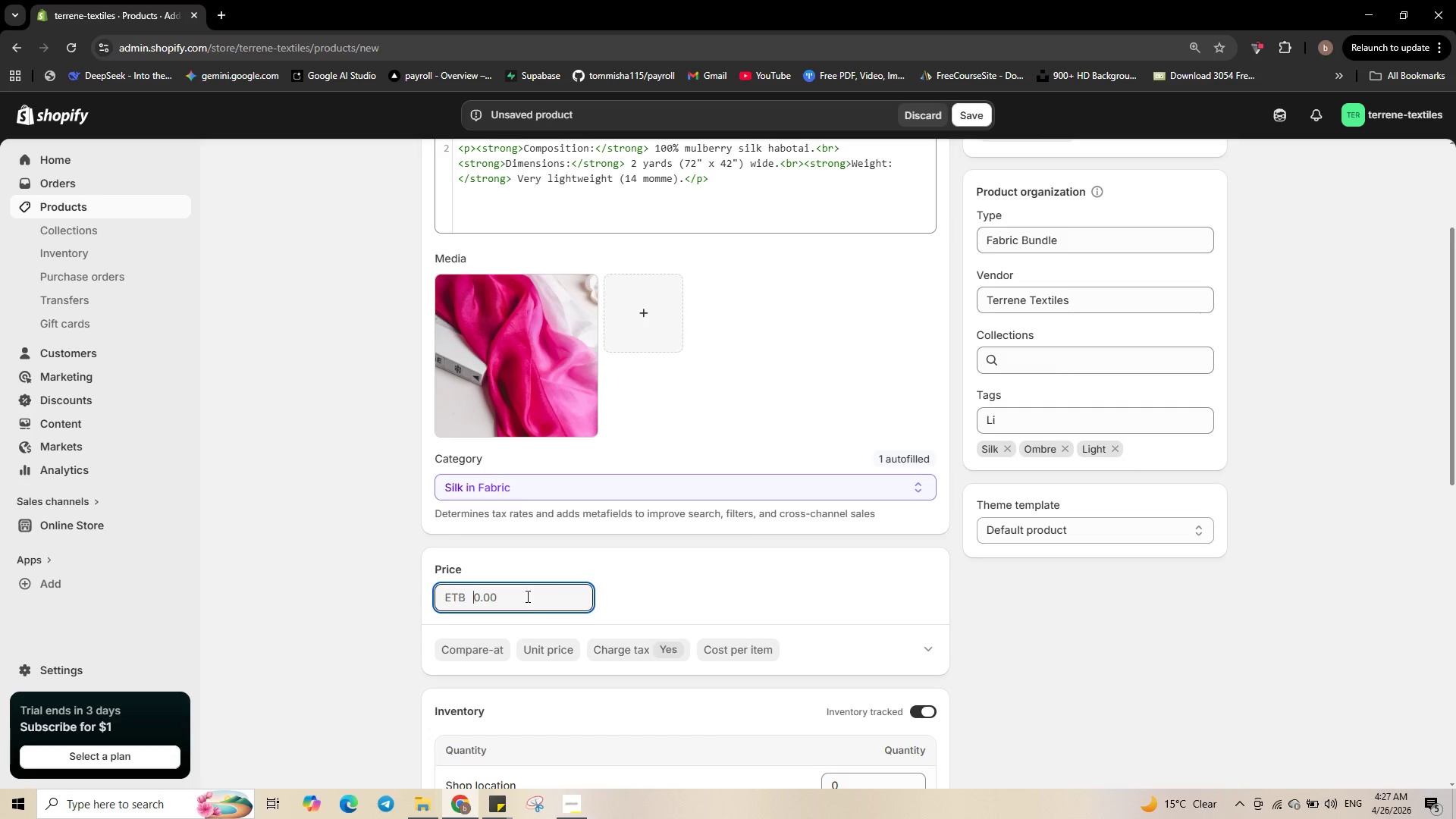 
key(Numpad3)
 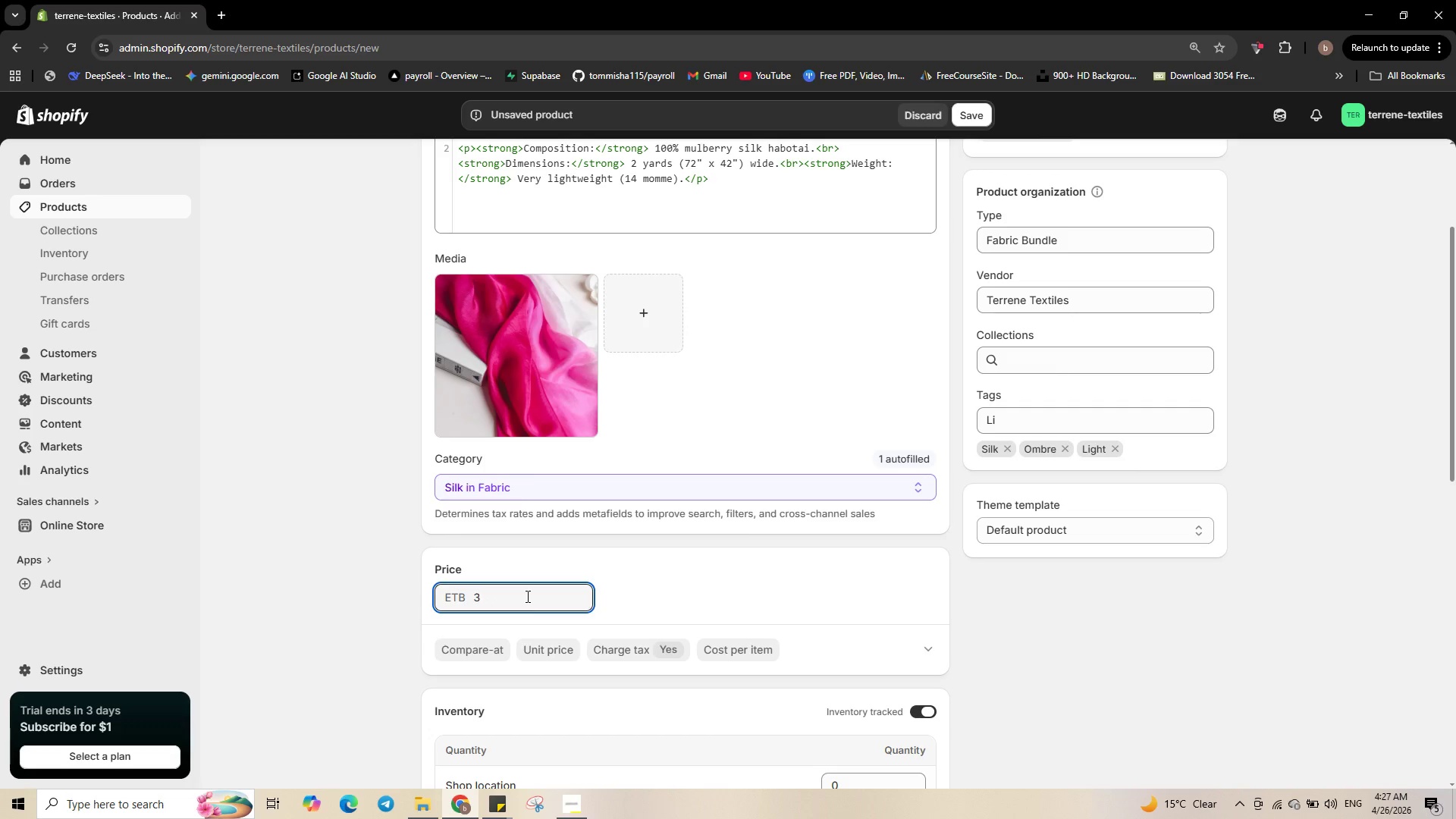 
key(Numpad4)
 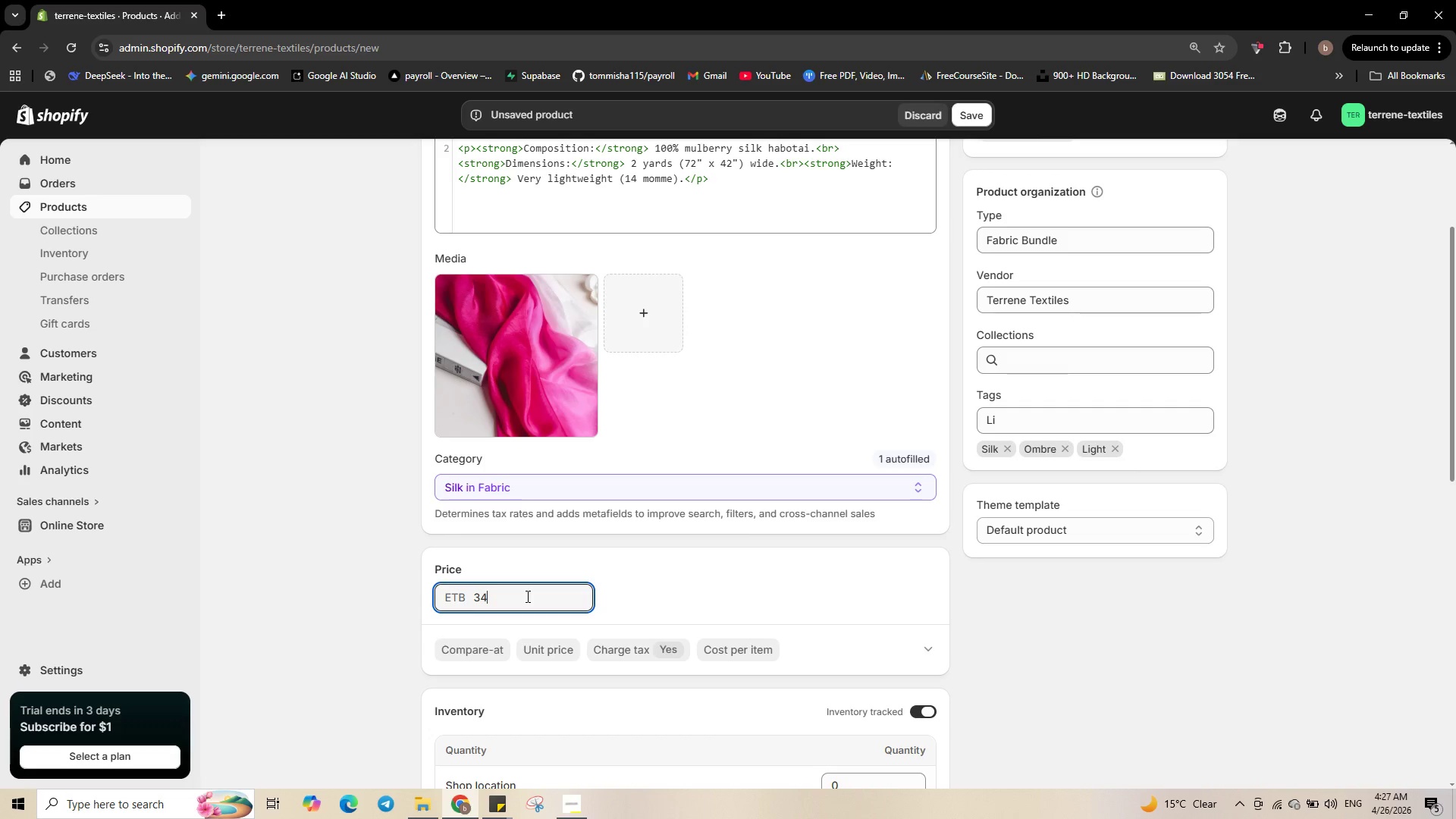 
key(NumpadDecimal)
 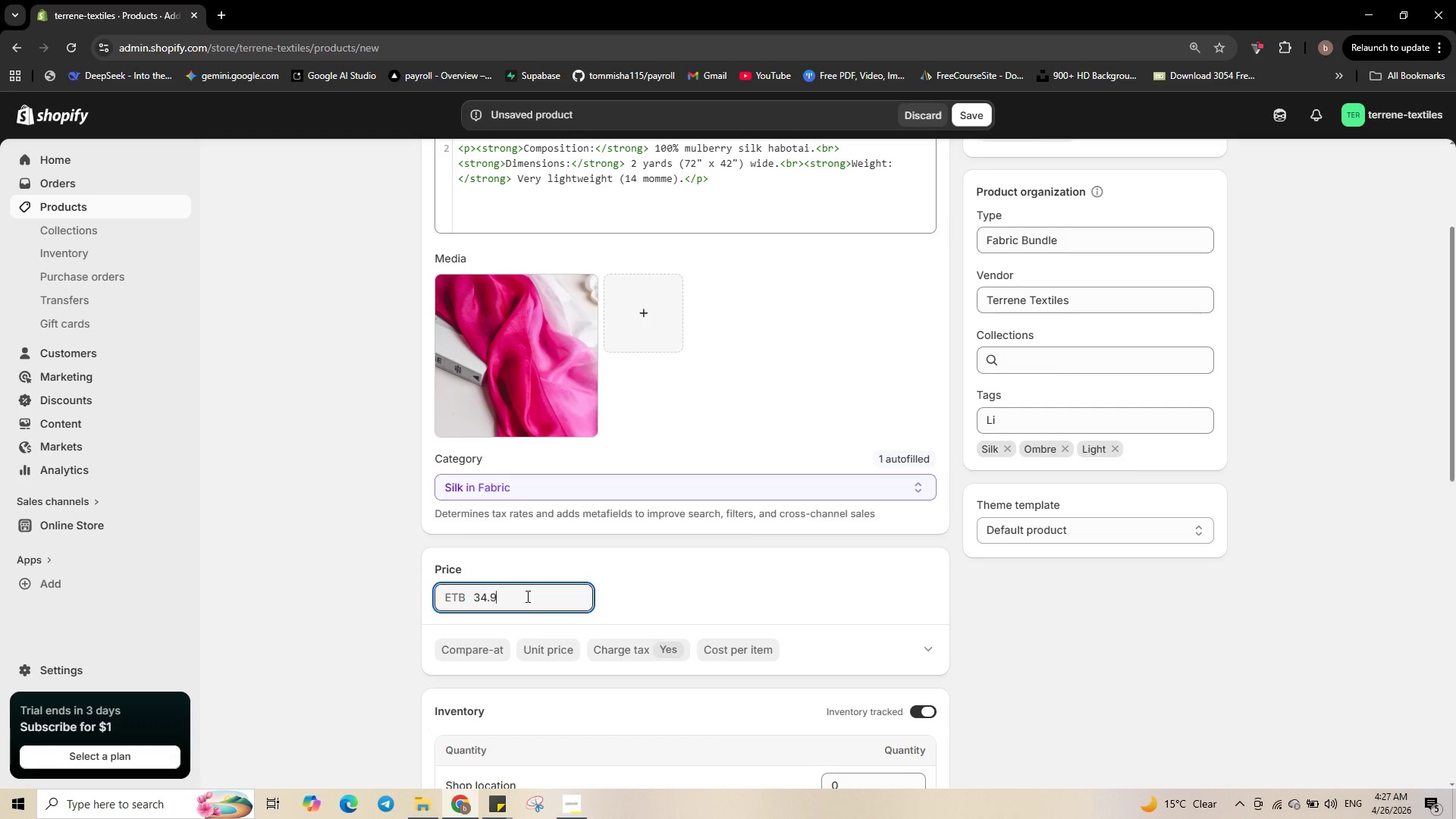 
key(Numpad9)
 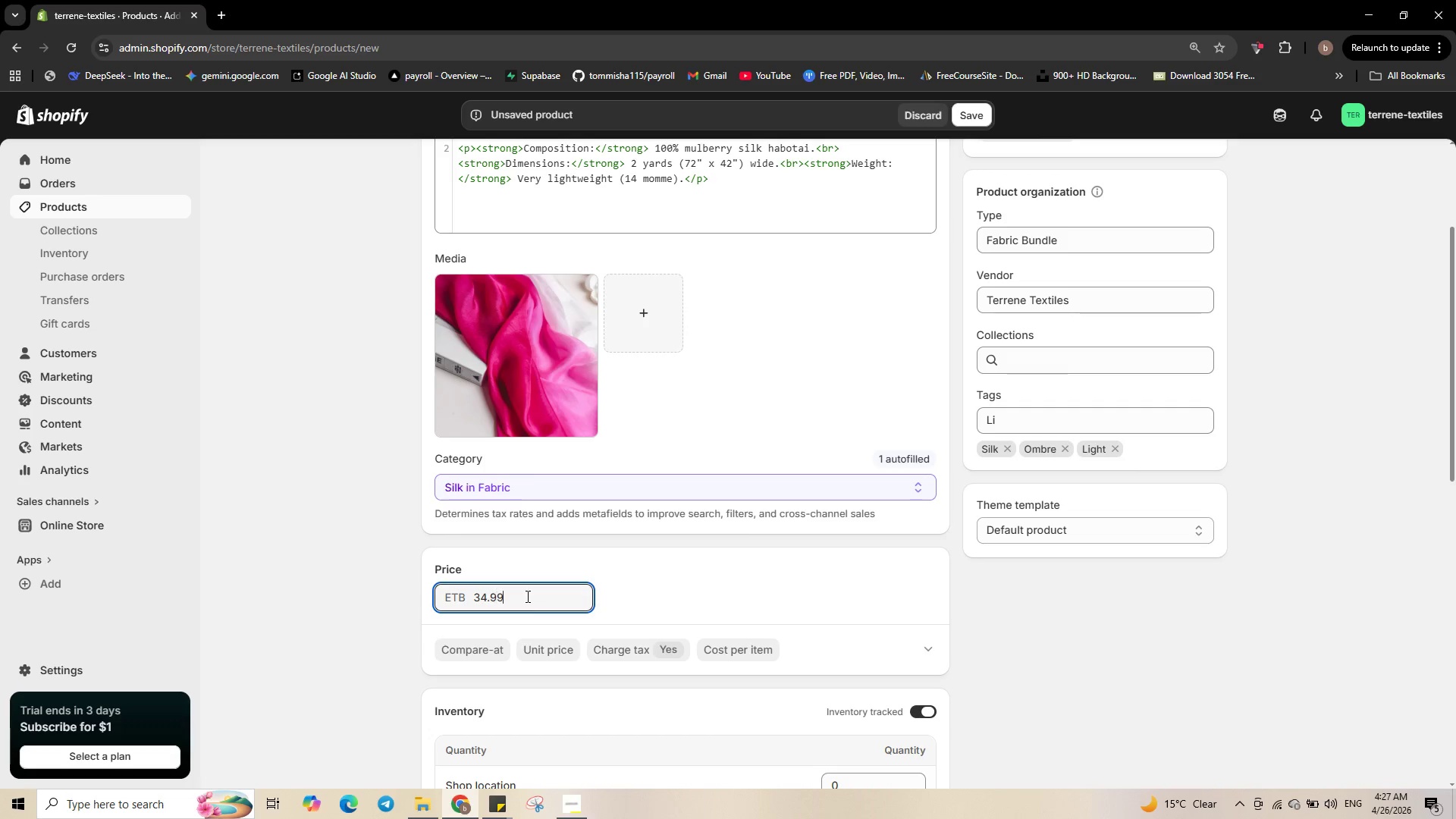 
key(Numpad9)
 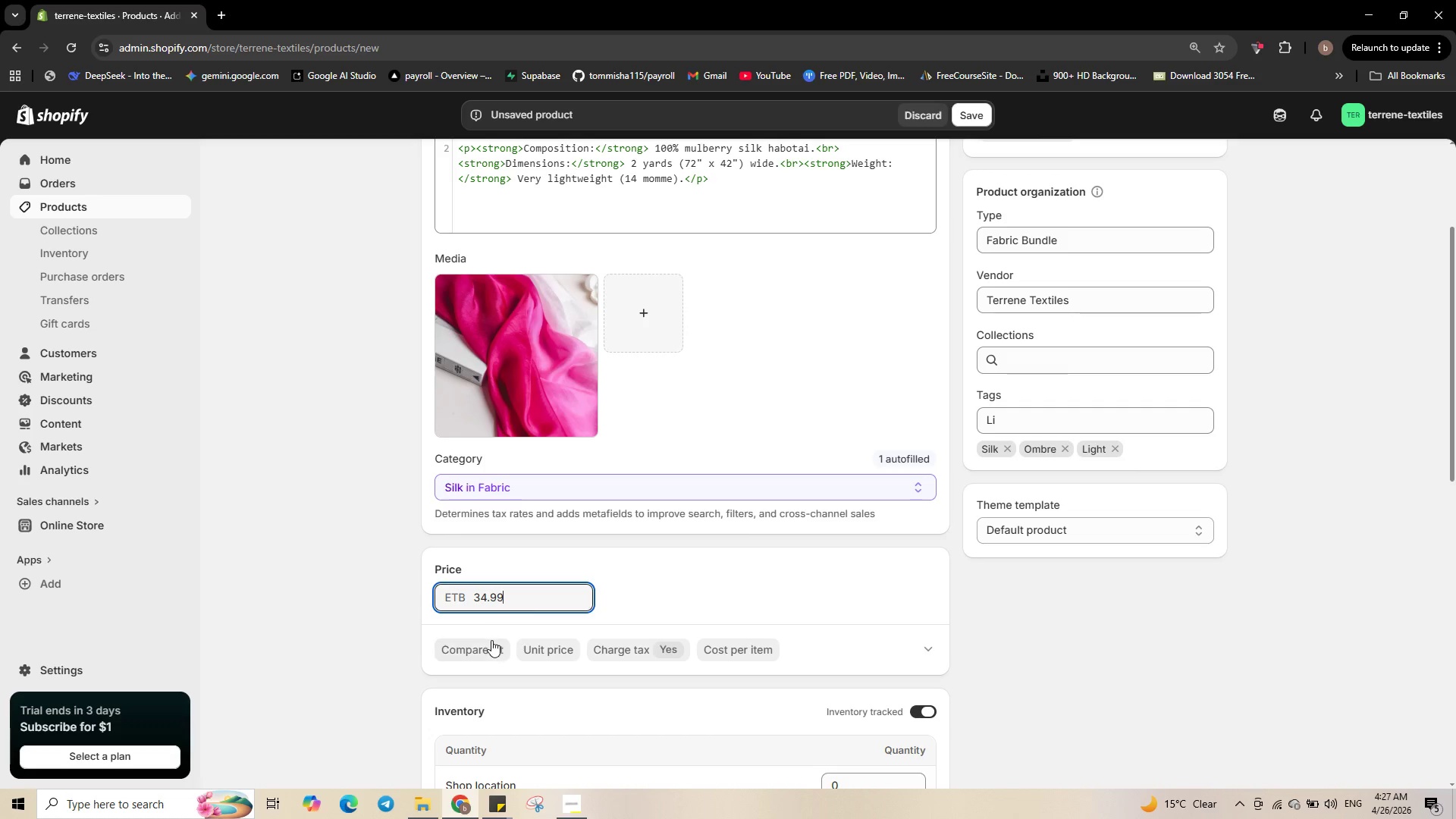 
left_click([483, 647])
 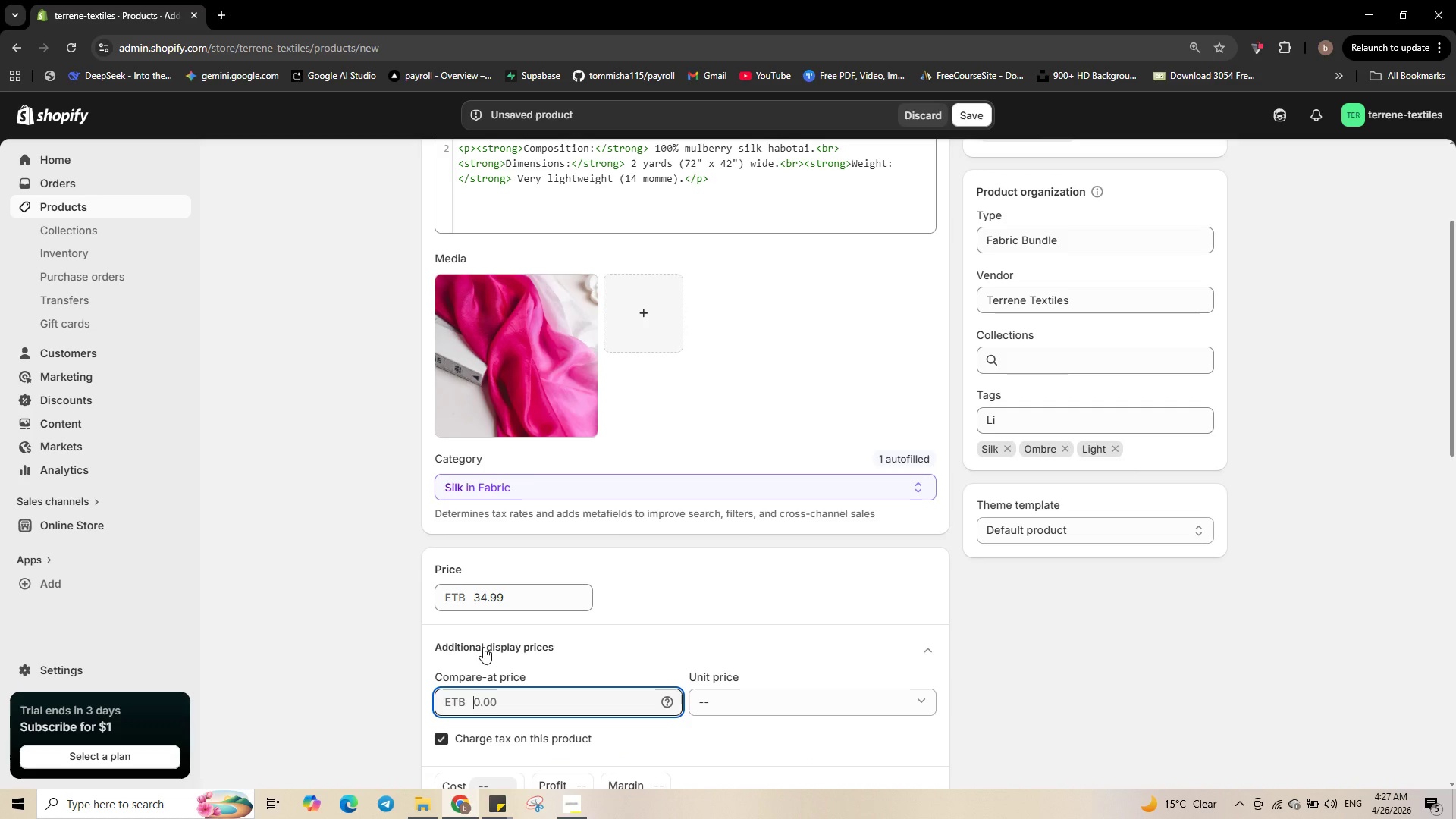 
key(Numpad7)
 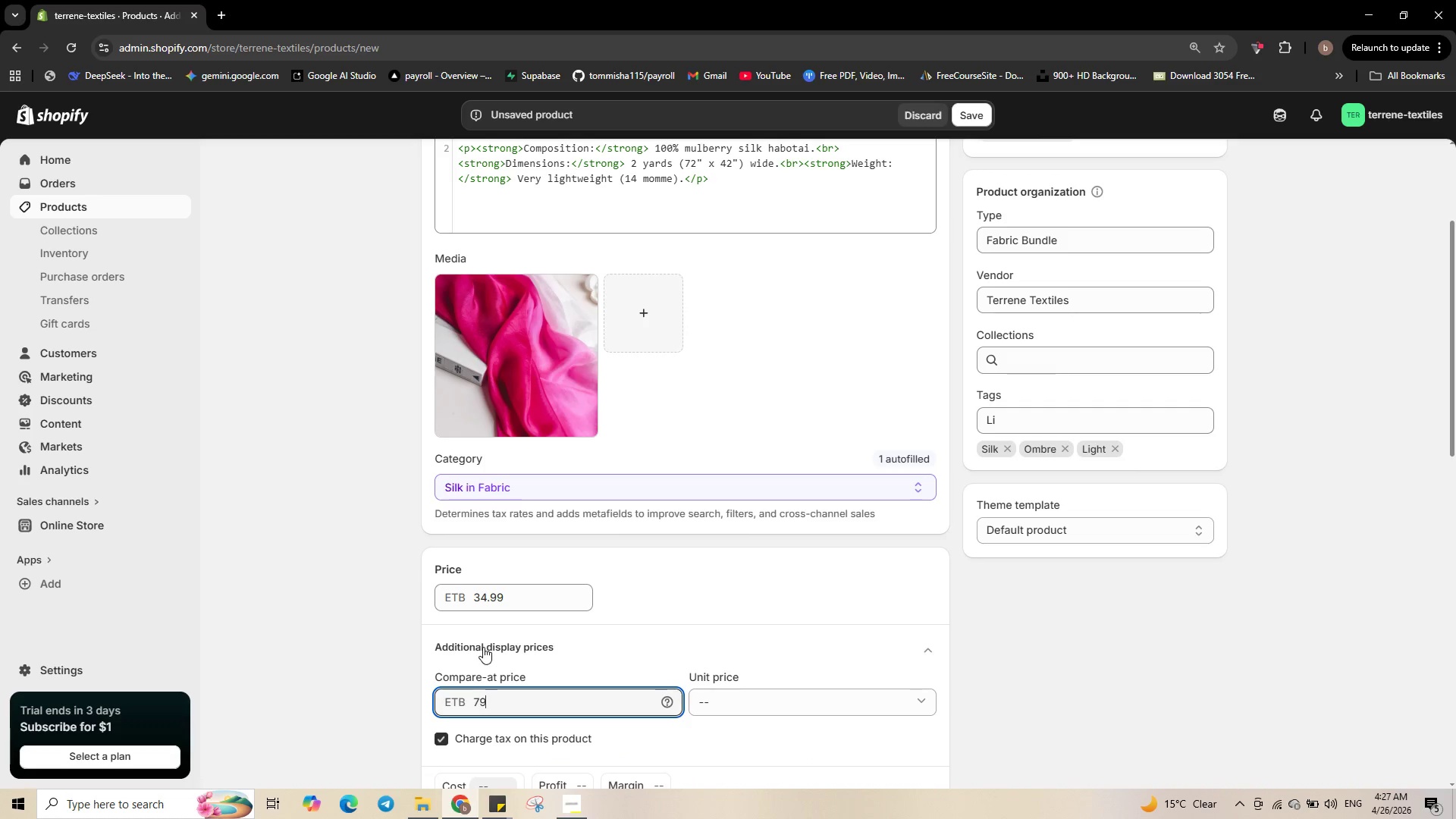 
key(Numpad9)
 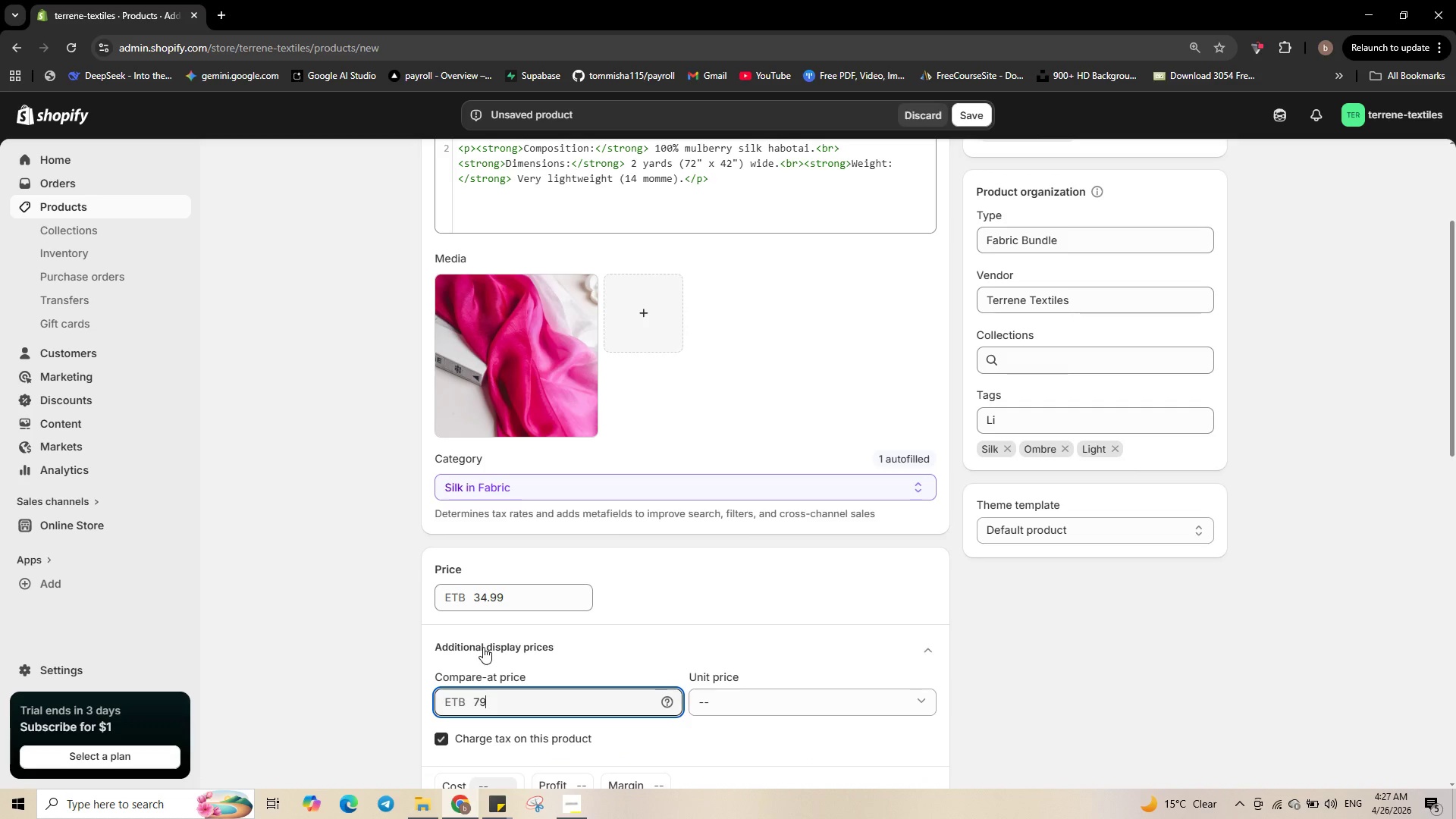 
key(NumpadDecimal)
 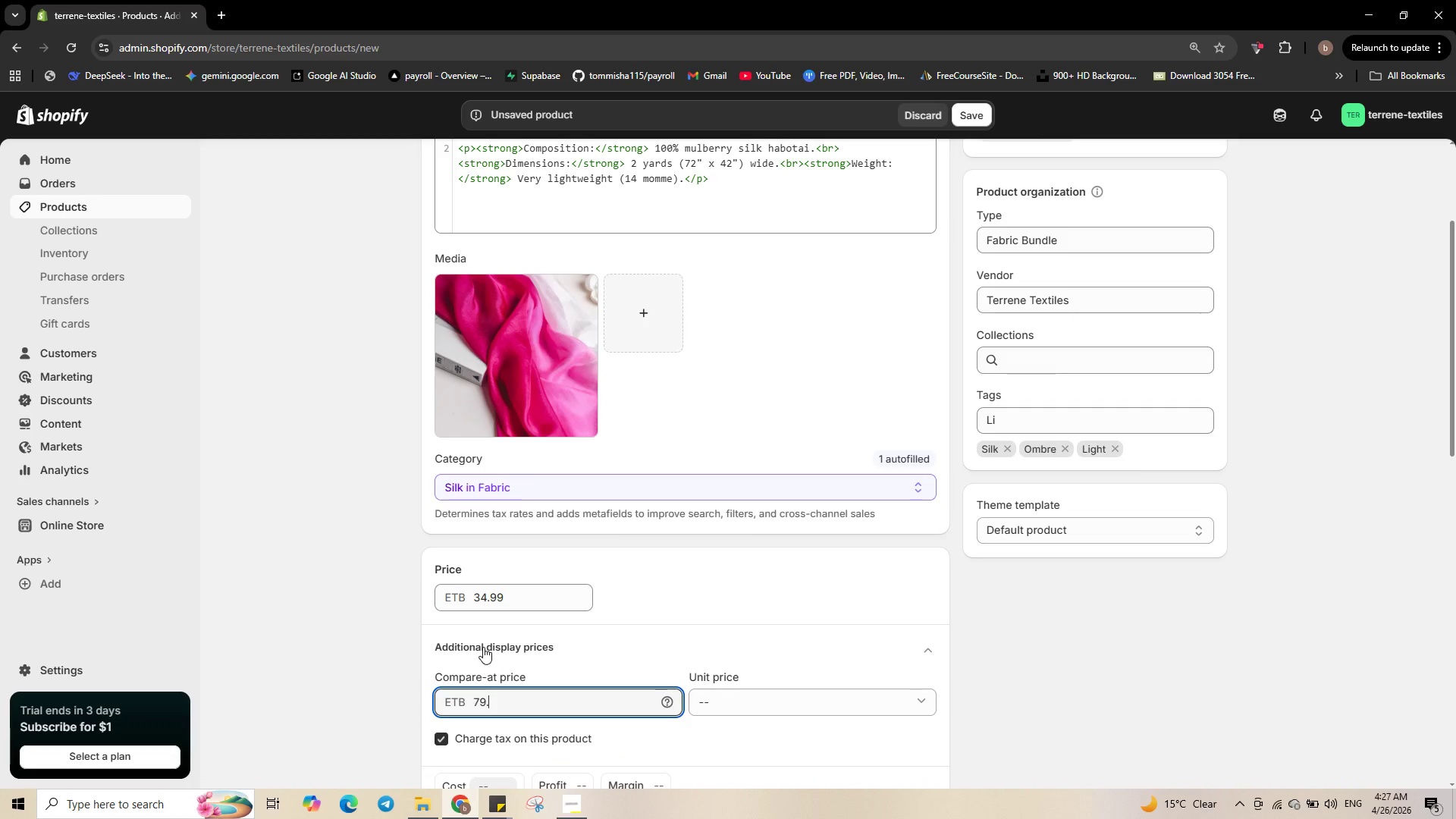 
key(Numpad9)
 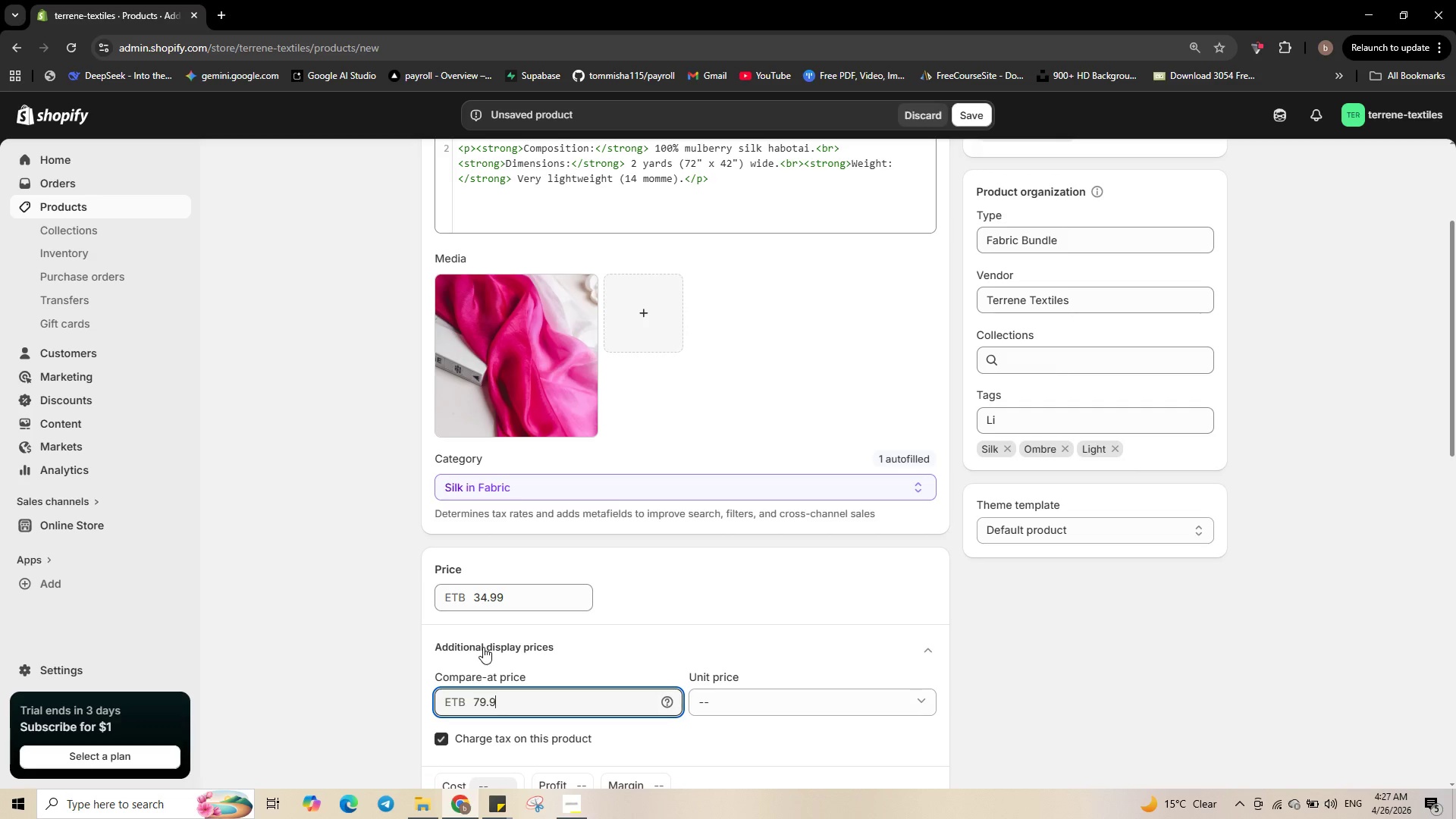 
key(Numpad9)
 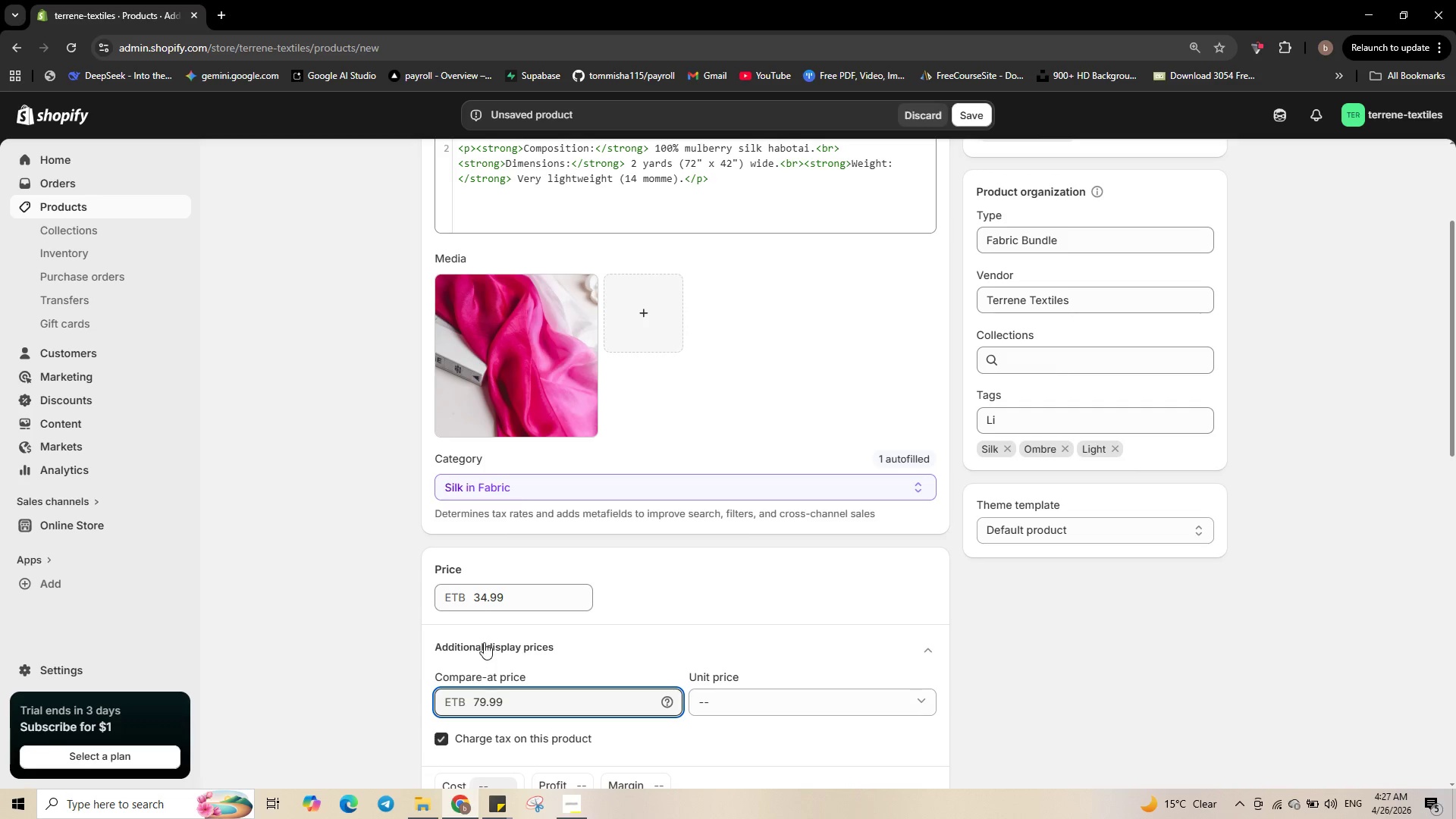 
scroll: coordinate [410, 525], scroll_direction: down, amount: 5.0
 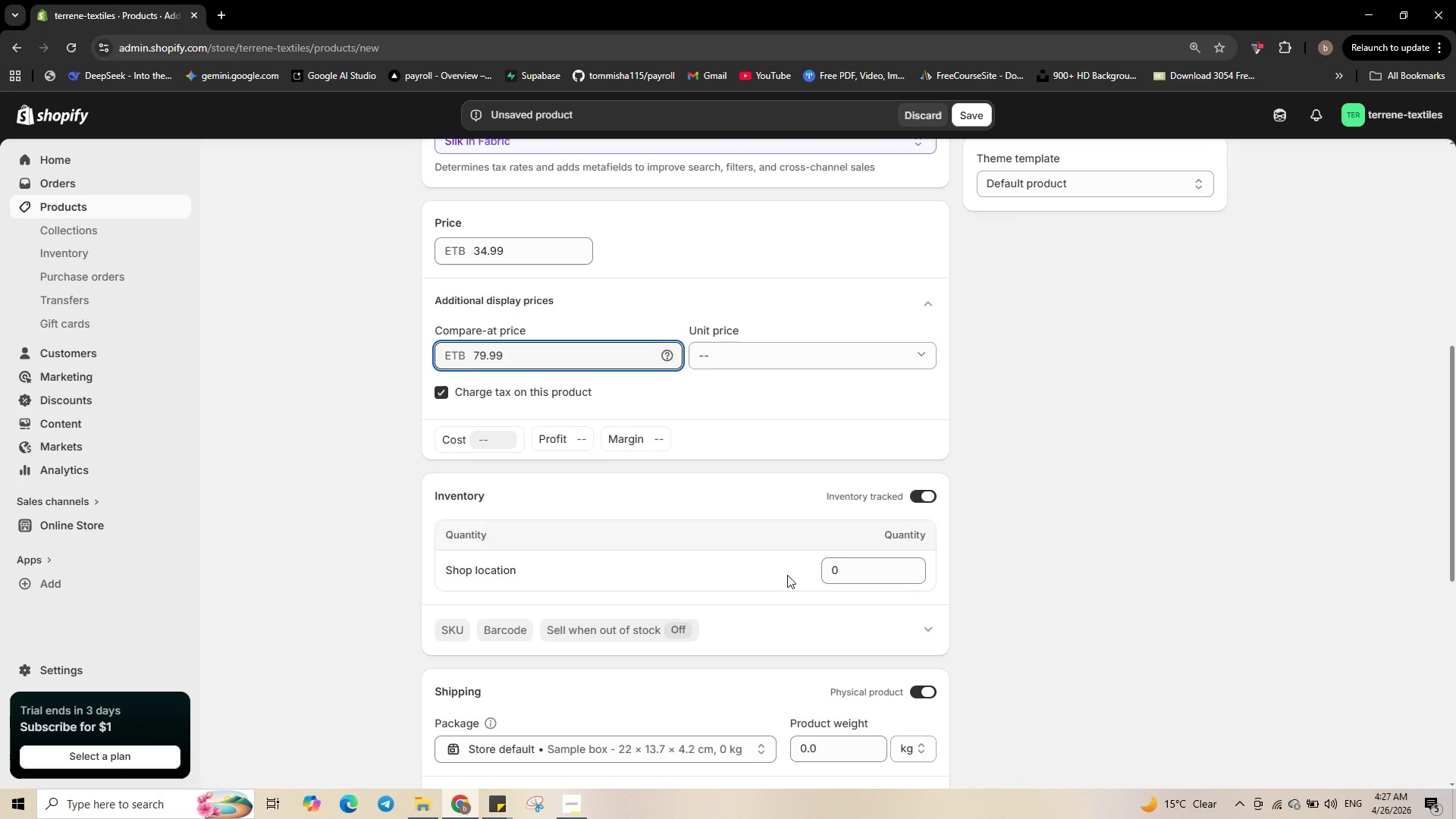 
left_click([830, 565])
 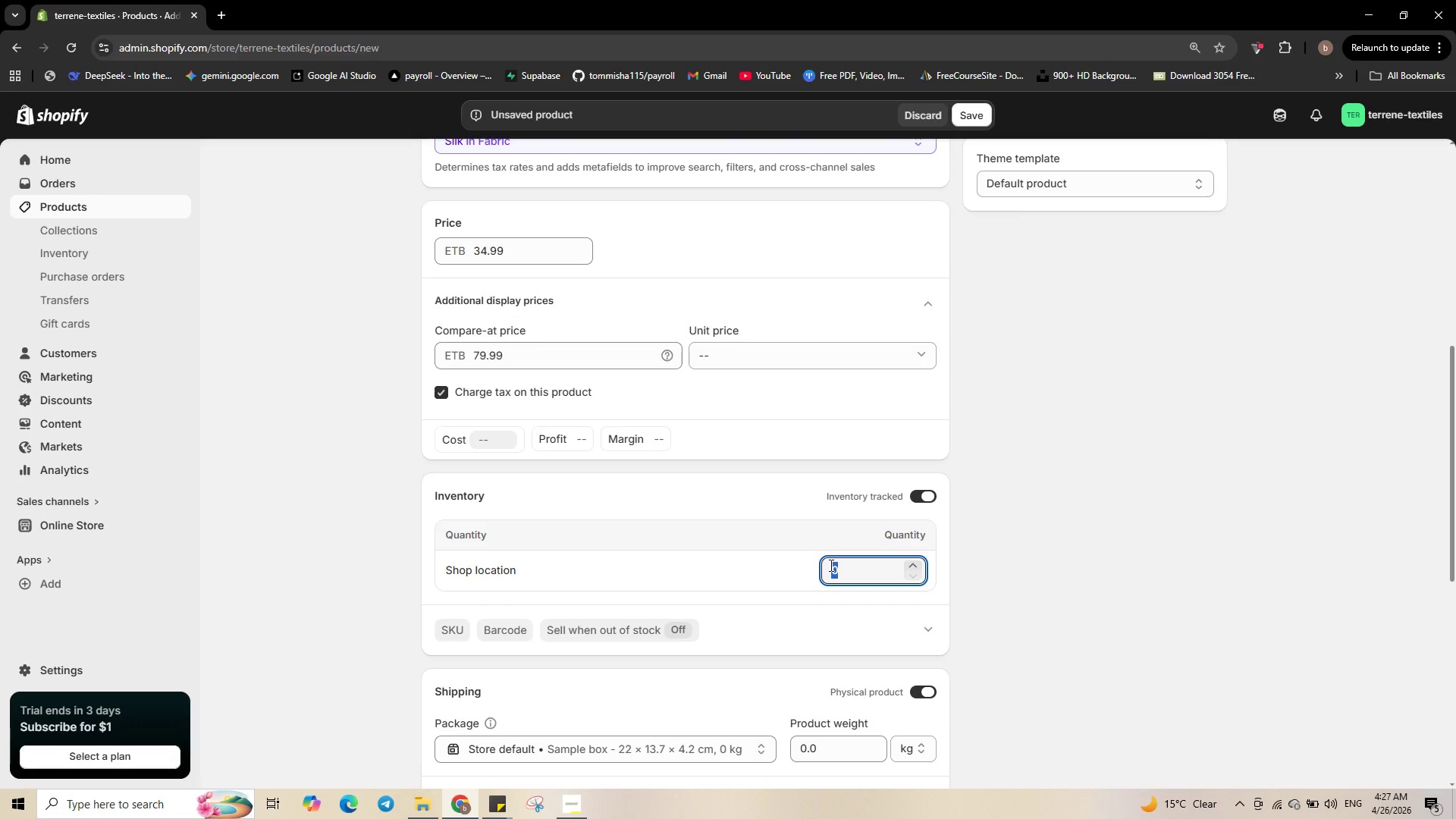 
key(Numpad1)
 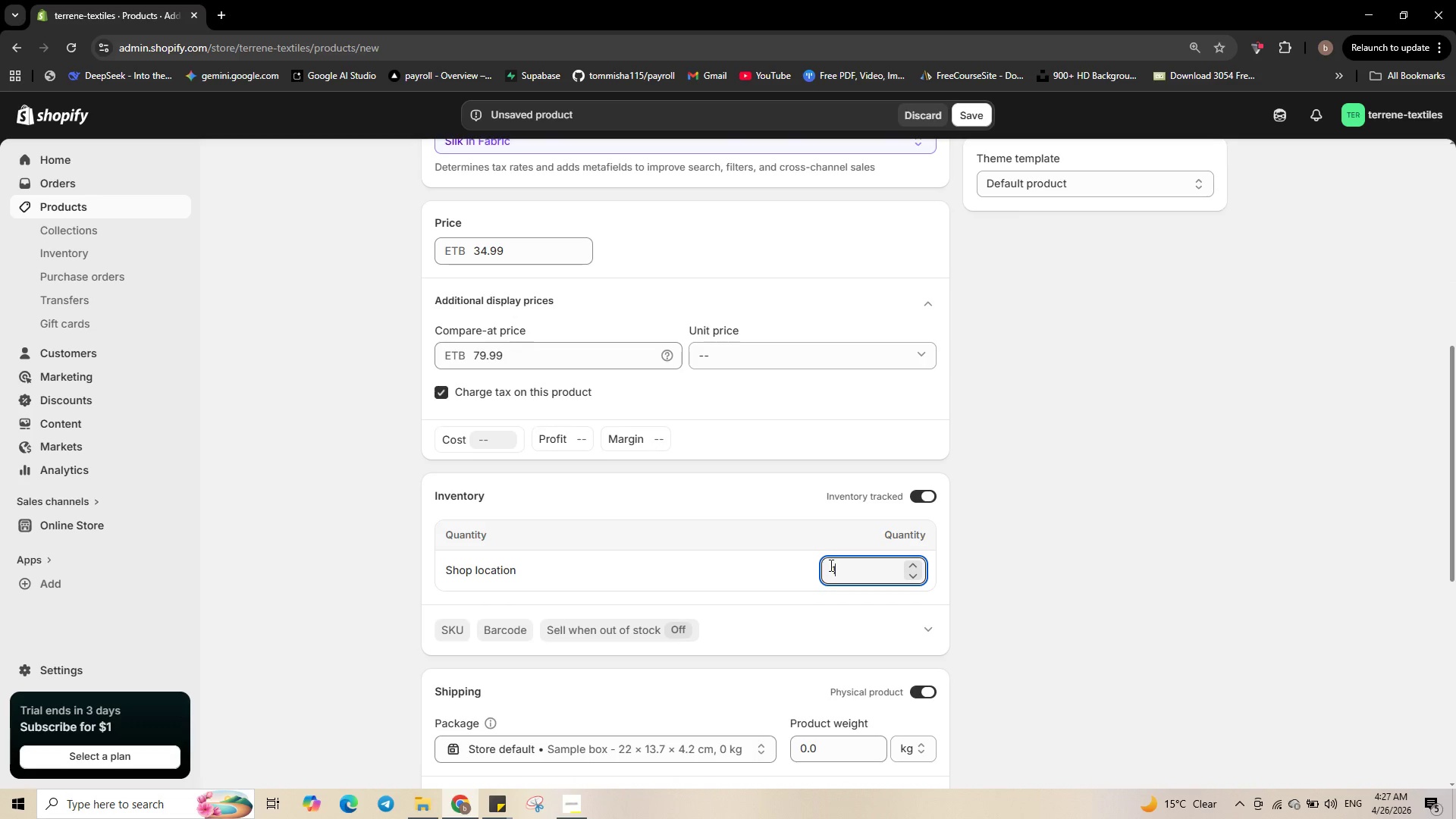 
key(Numpad2)
 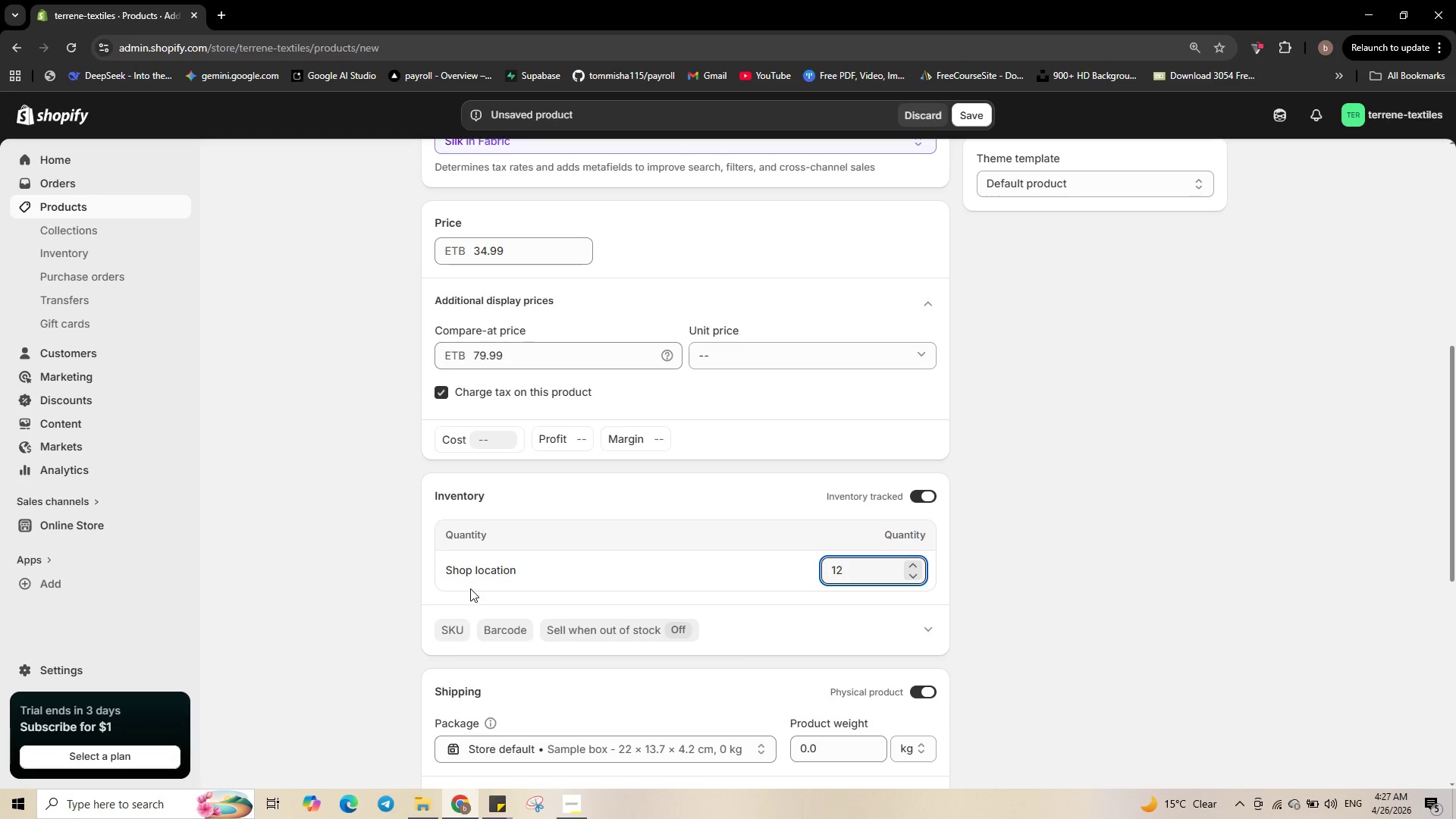 
left_click([449, 626])
 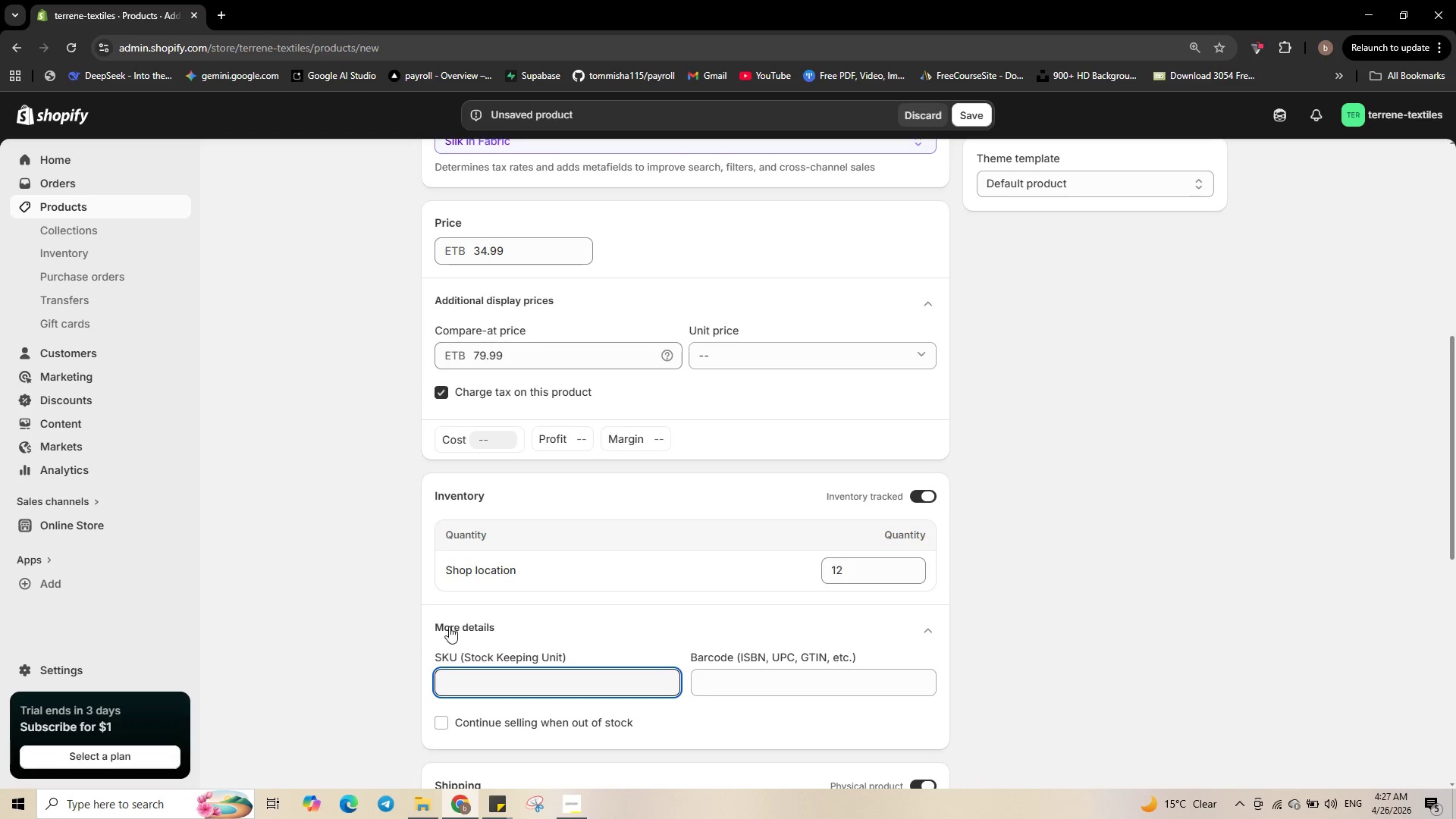 
type(RE)
key(Backspace)
key(Backspace)
type(TERR-BUNDLE-)
 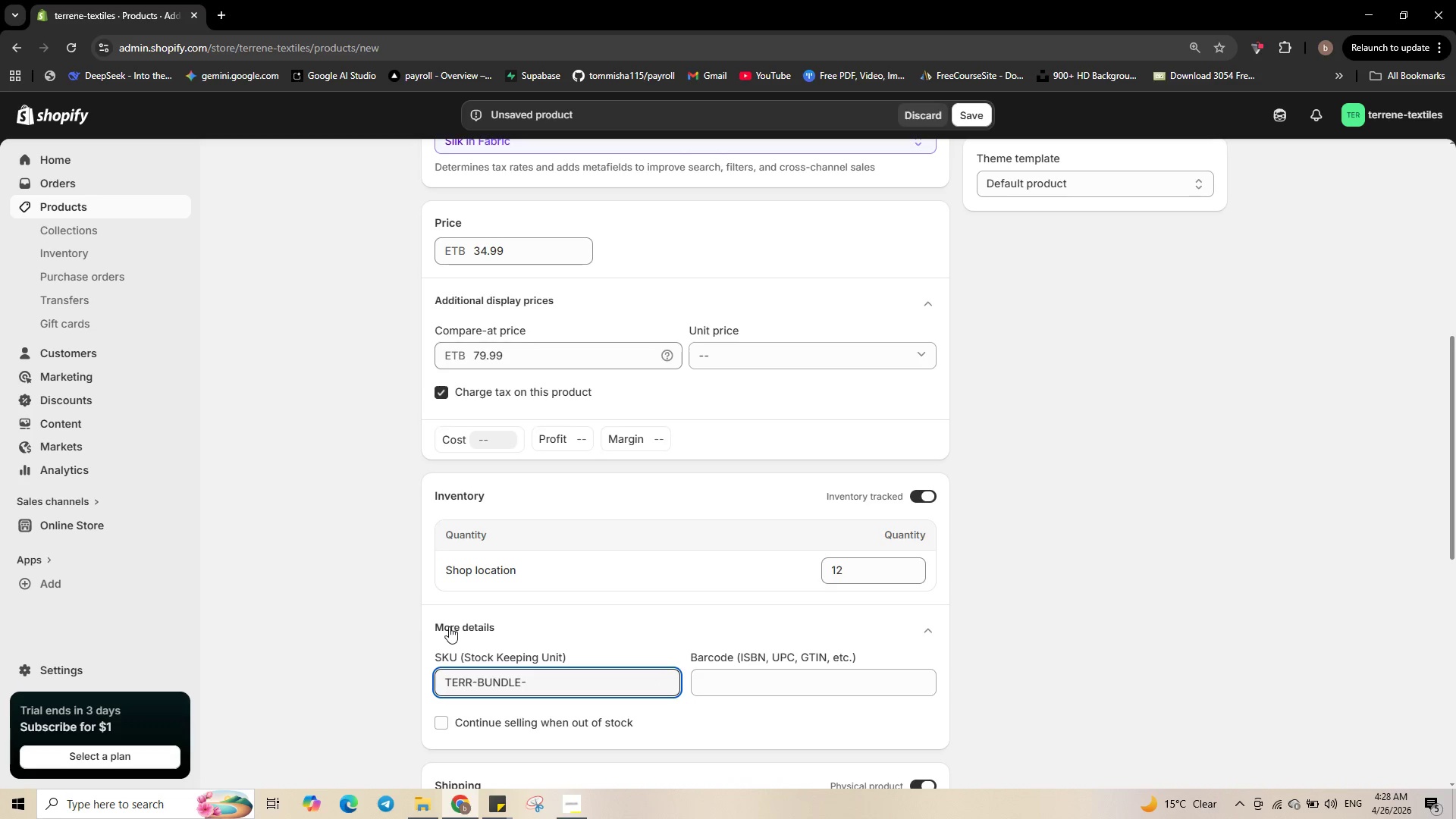 
key(Numpad0)
 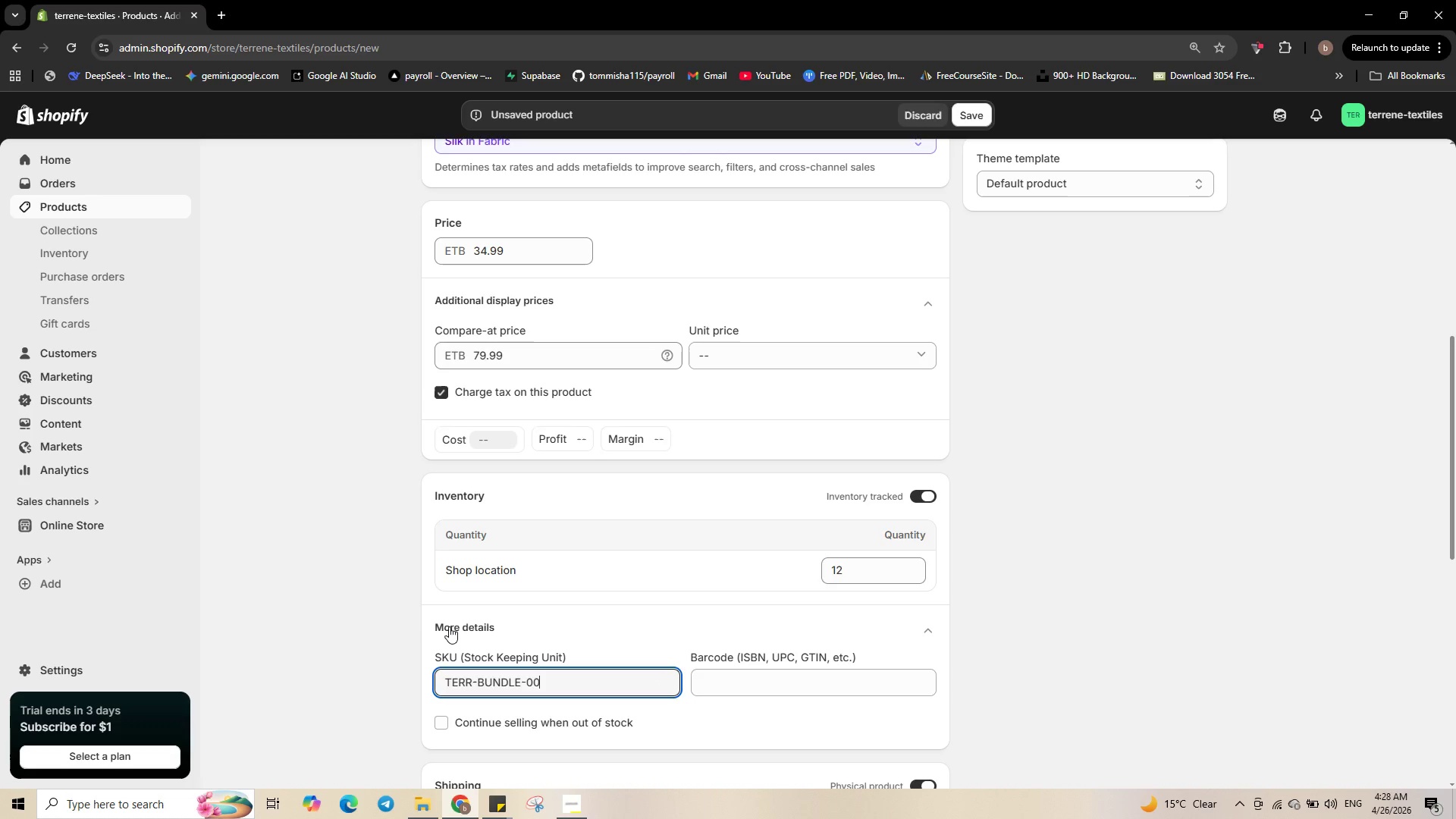 
key(Numpad0)
 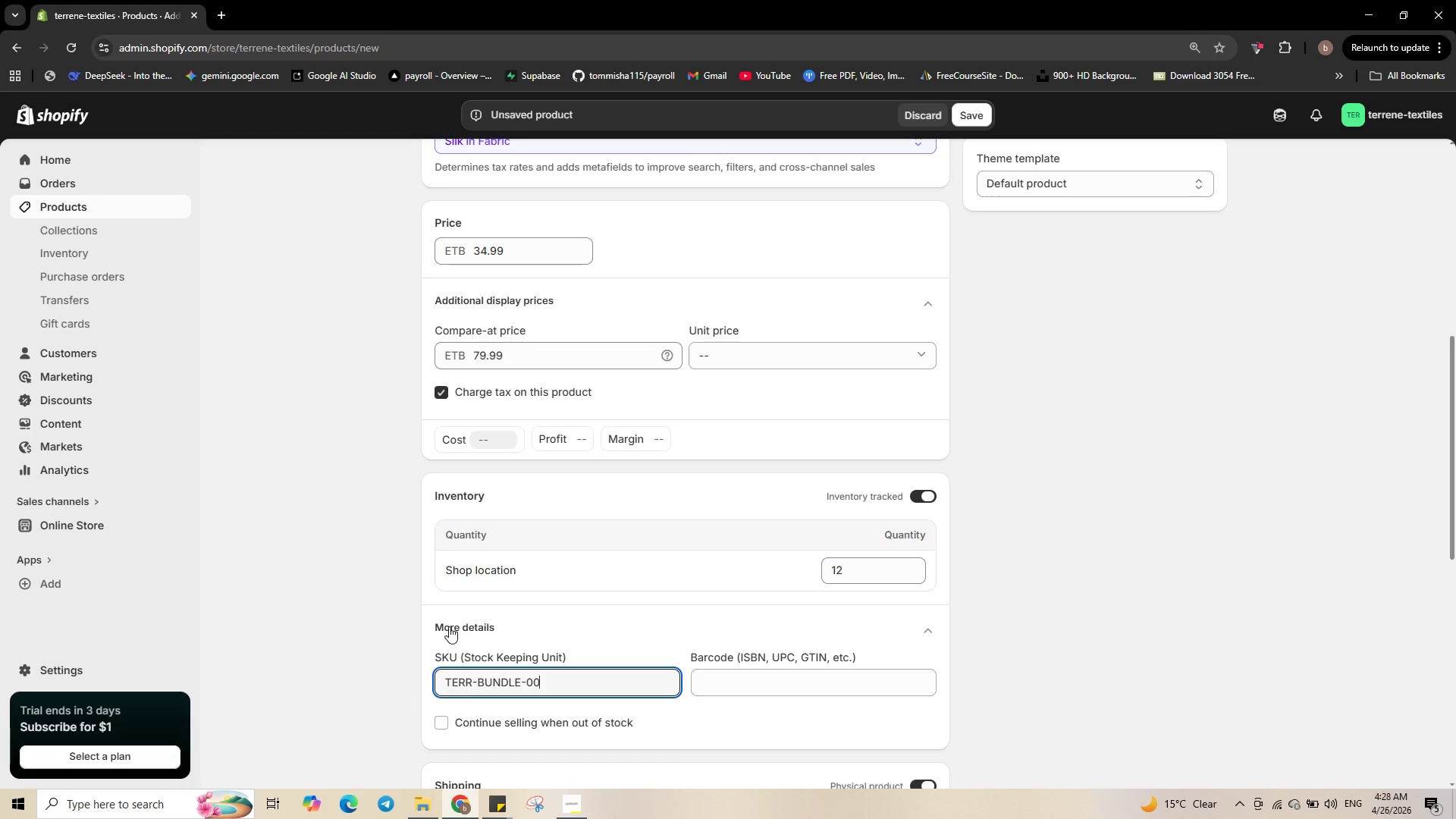 
key(Numpad7)
 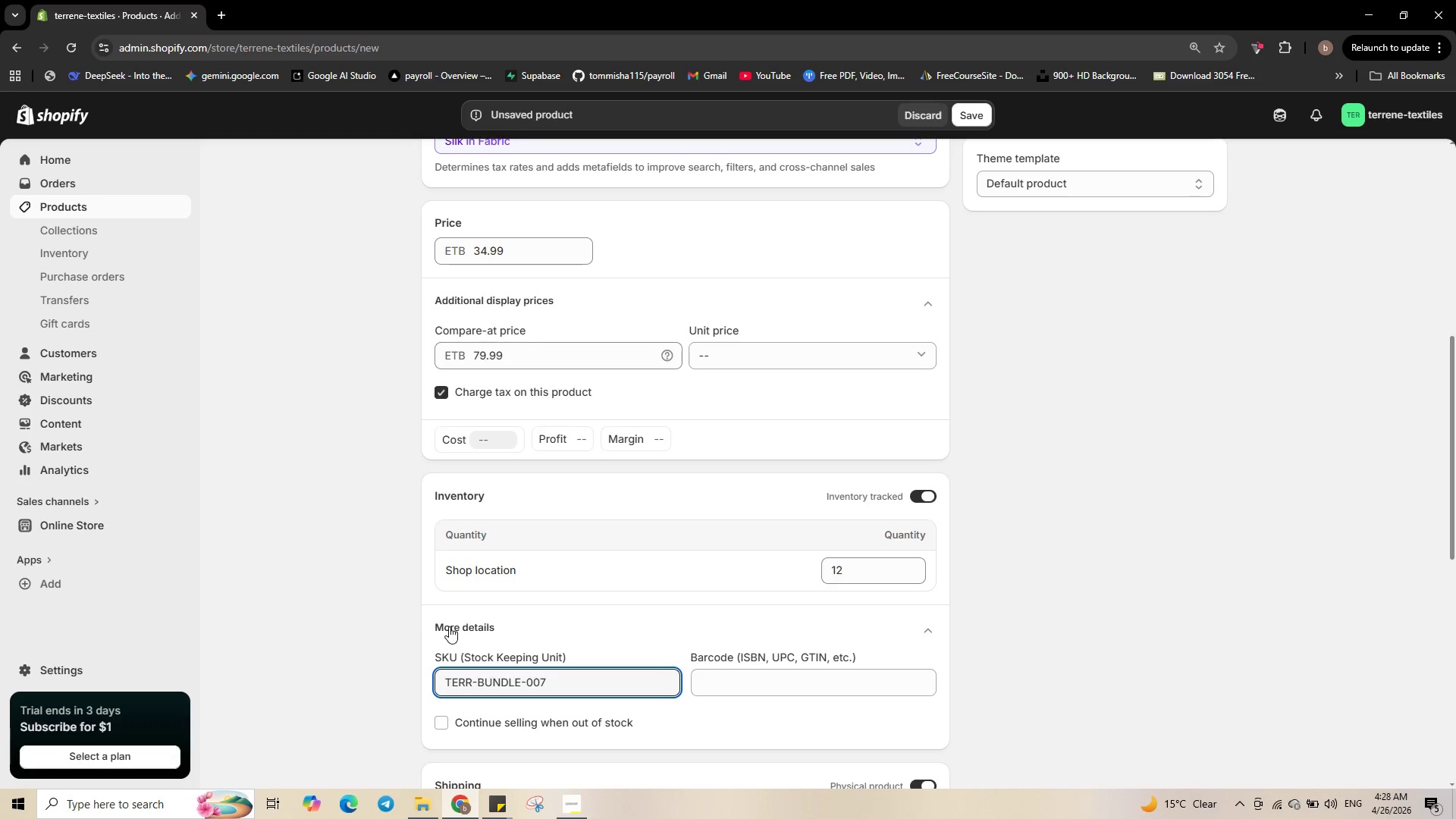 
wait(12.89)
 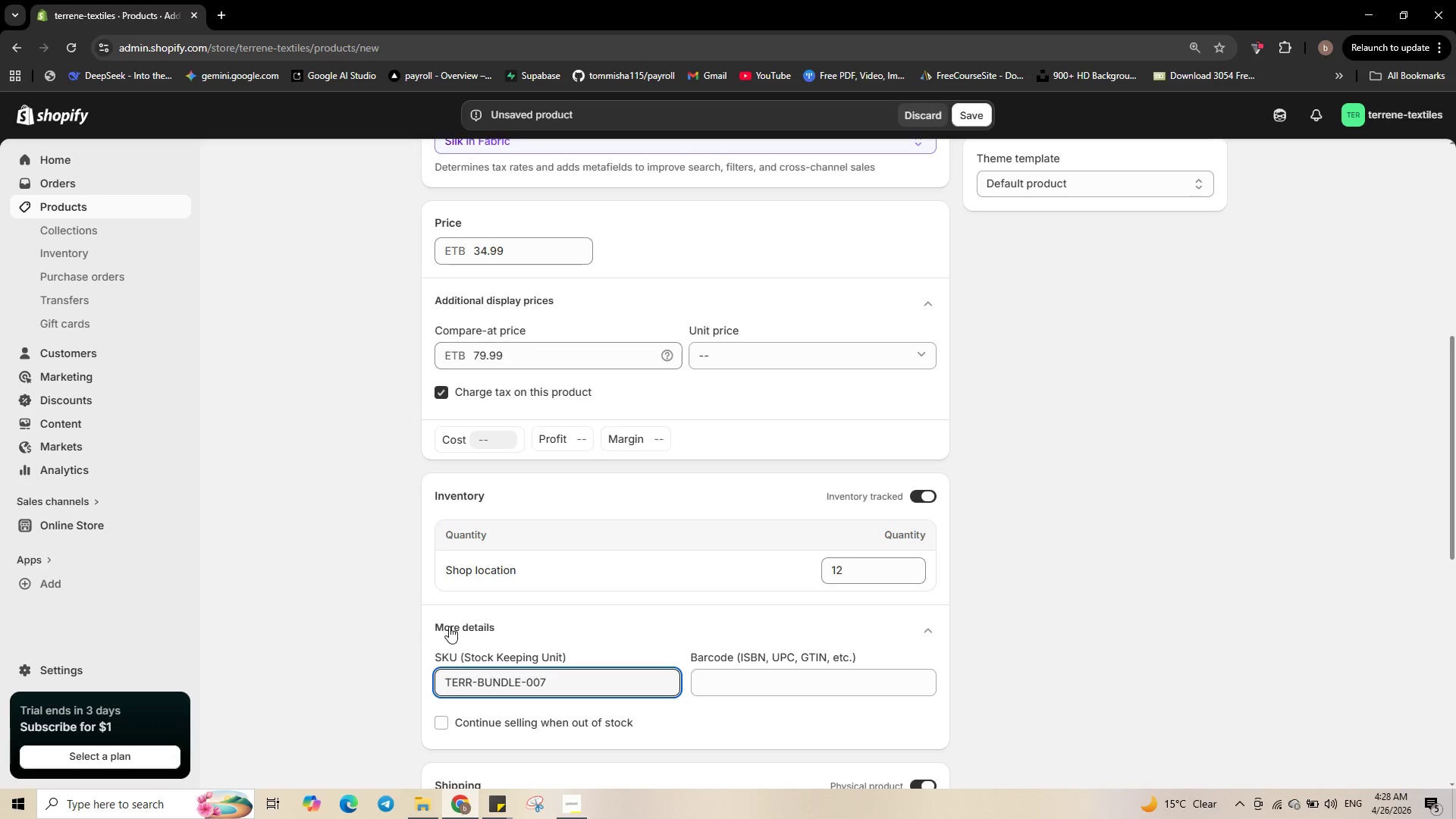 
scroll: coordinate [466, 598], scroll_direction: down, amount: 3.0
 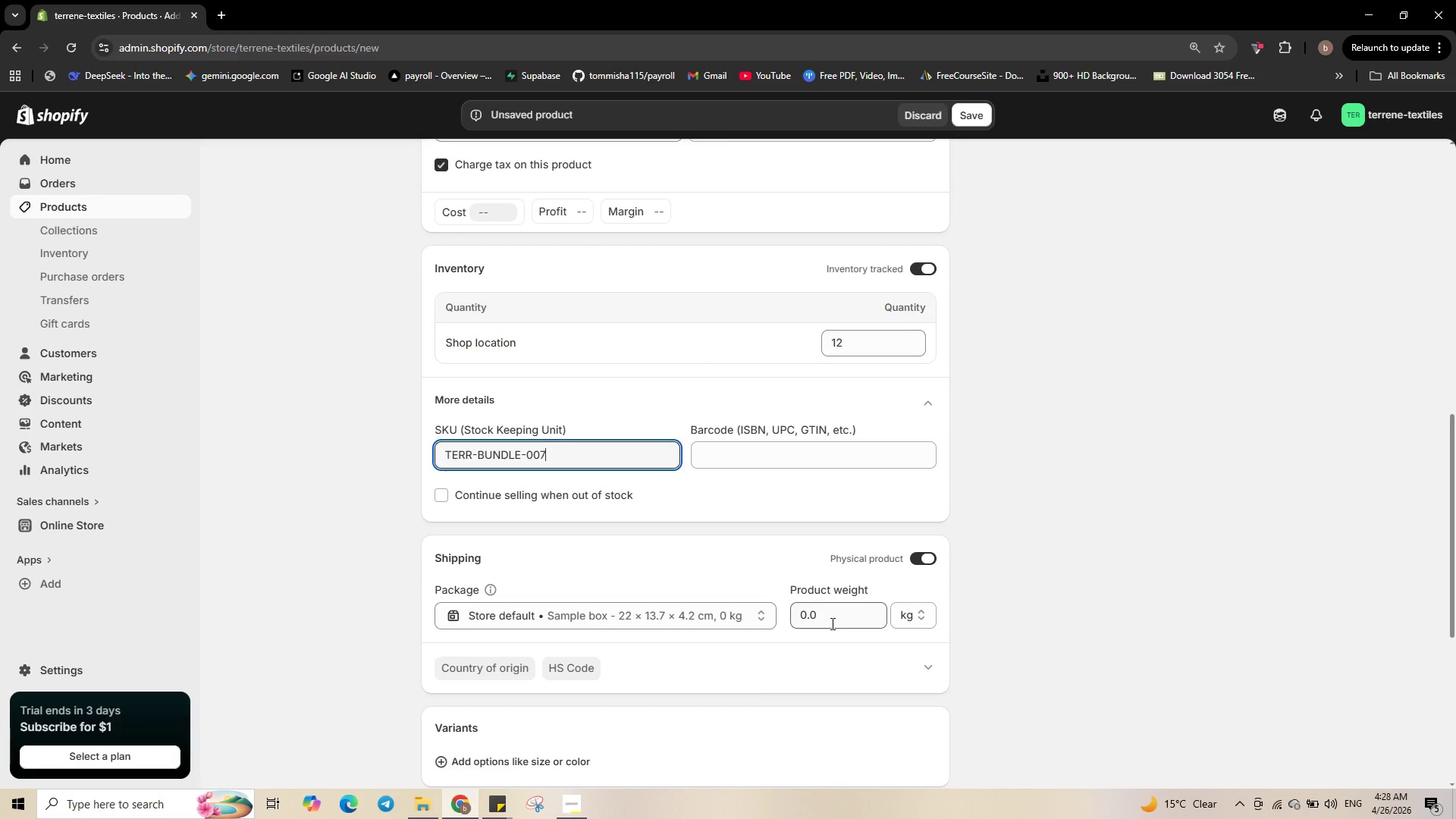 
left_click([832, 624])
 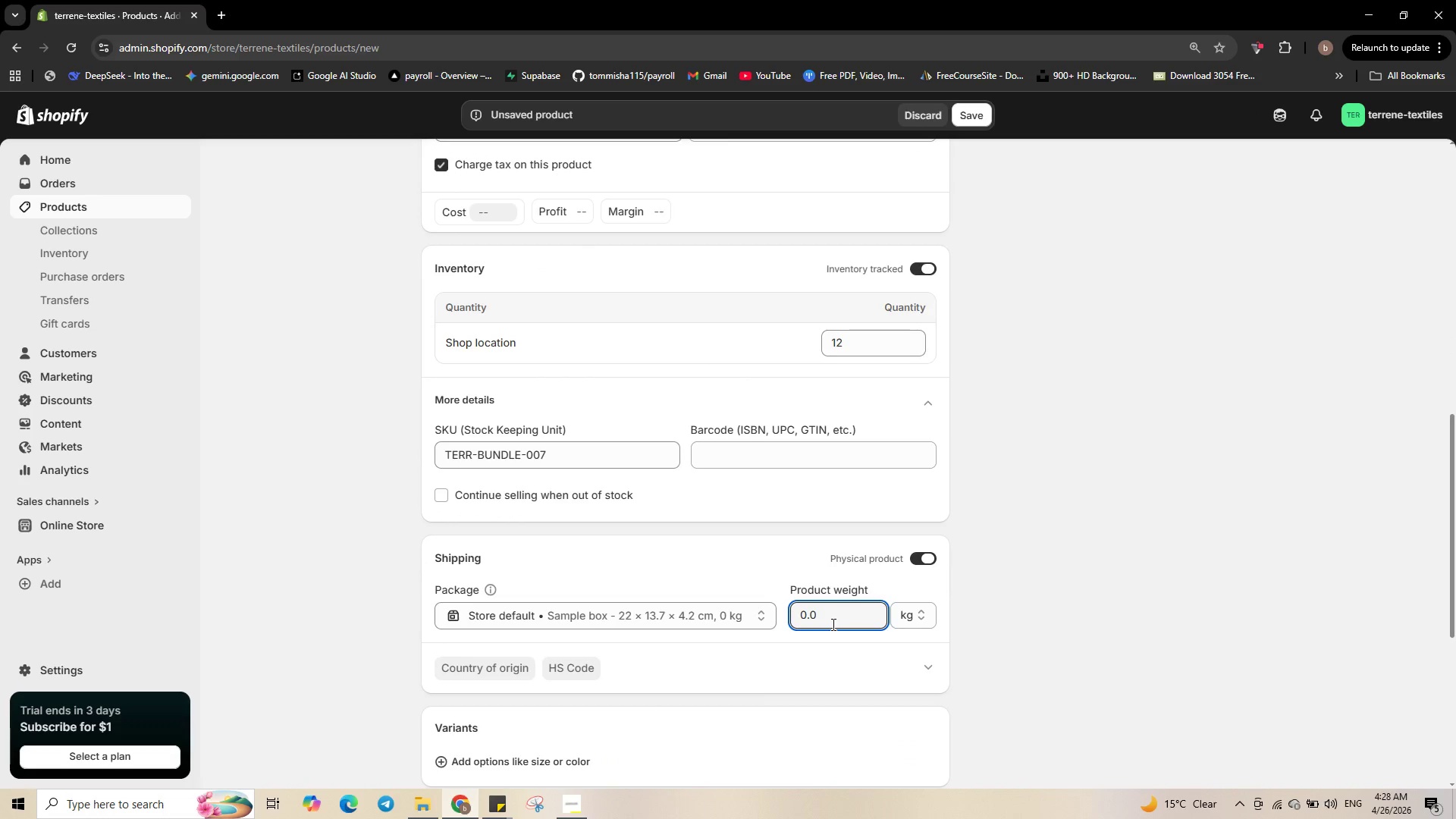 
key(Backspace)
 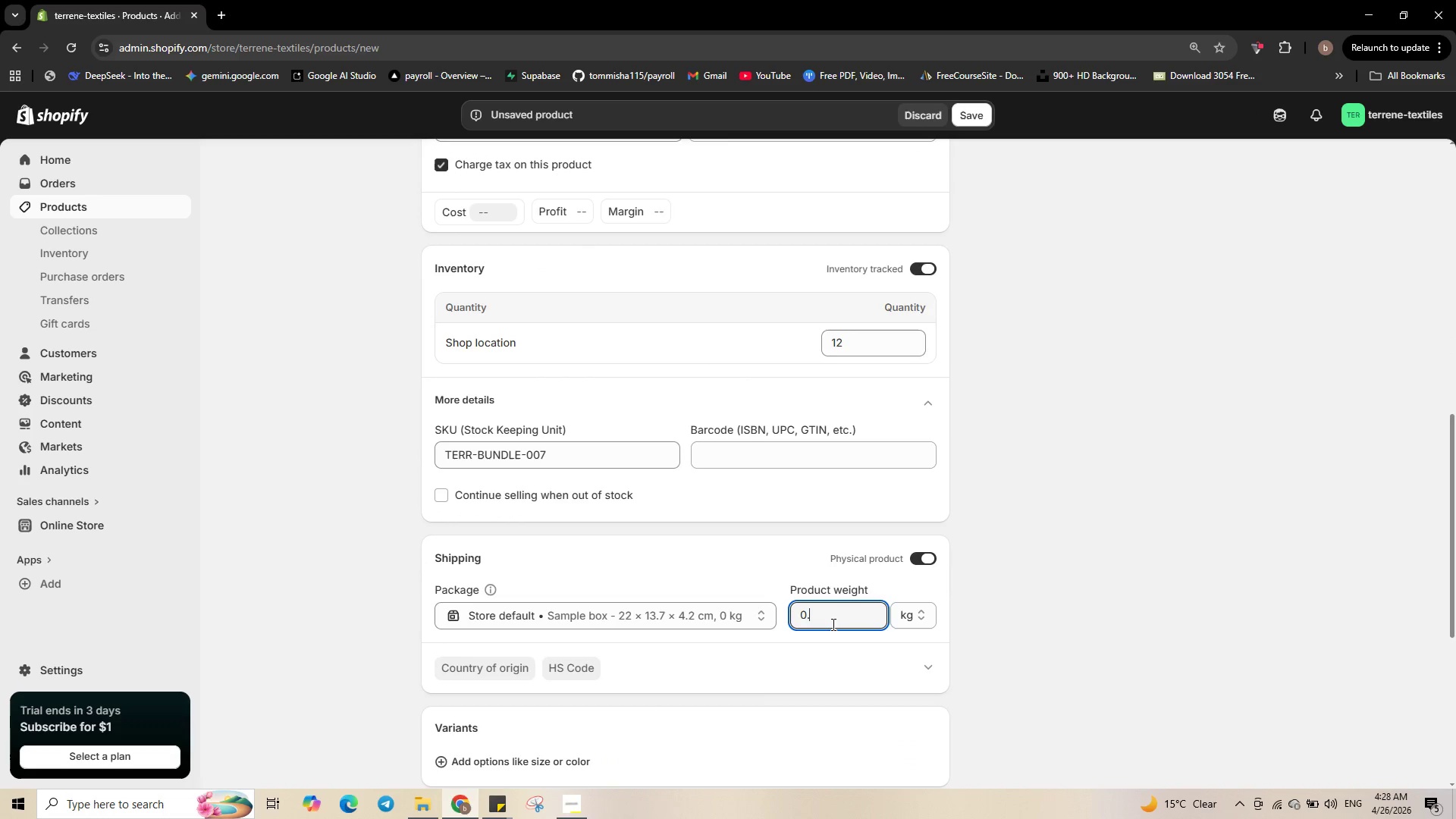 
key(Numpad1)
 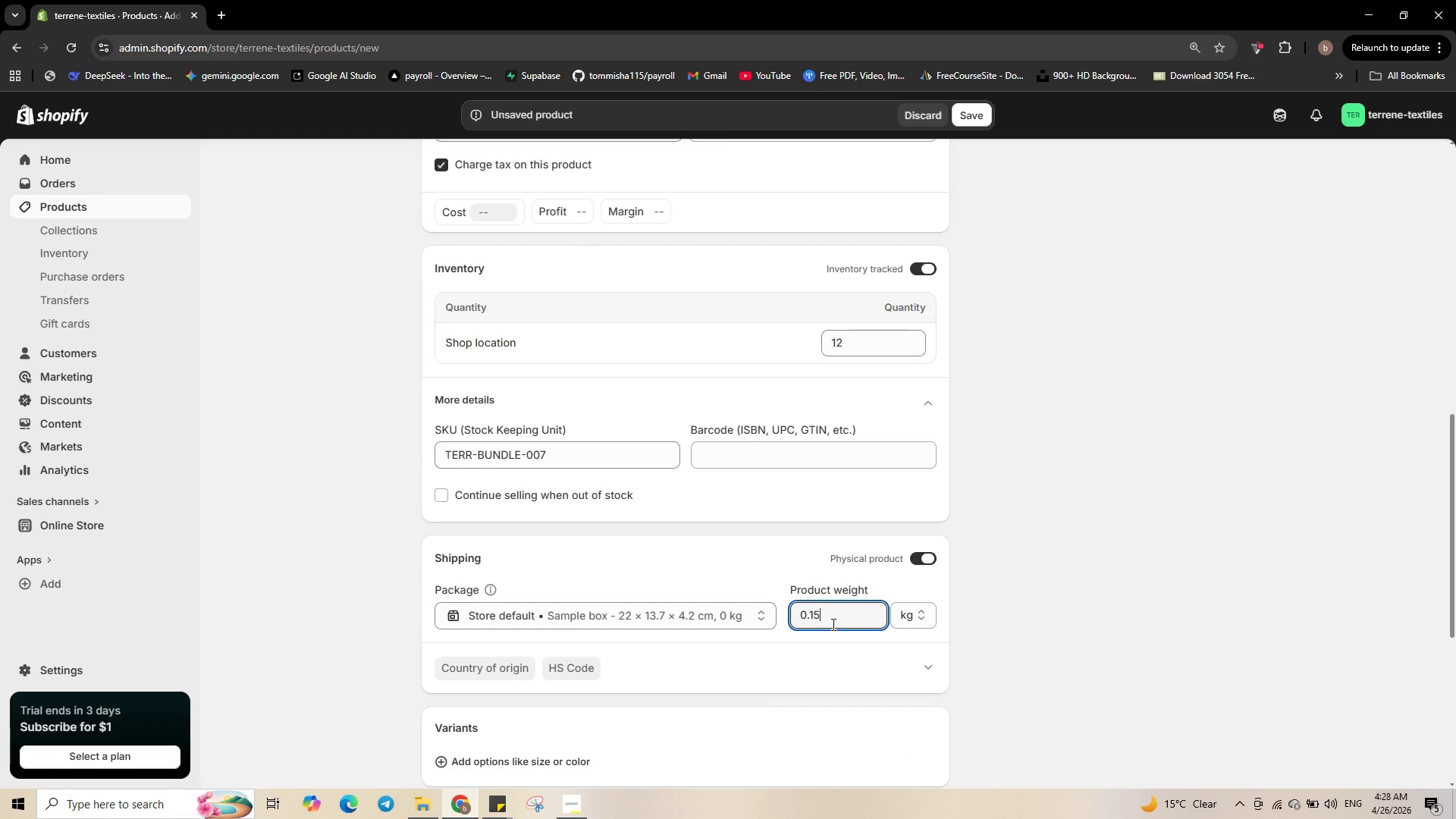 
key(Numpad5)
 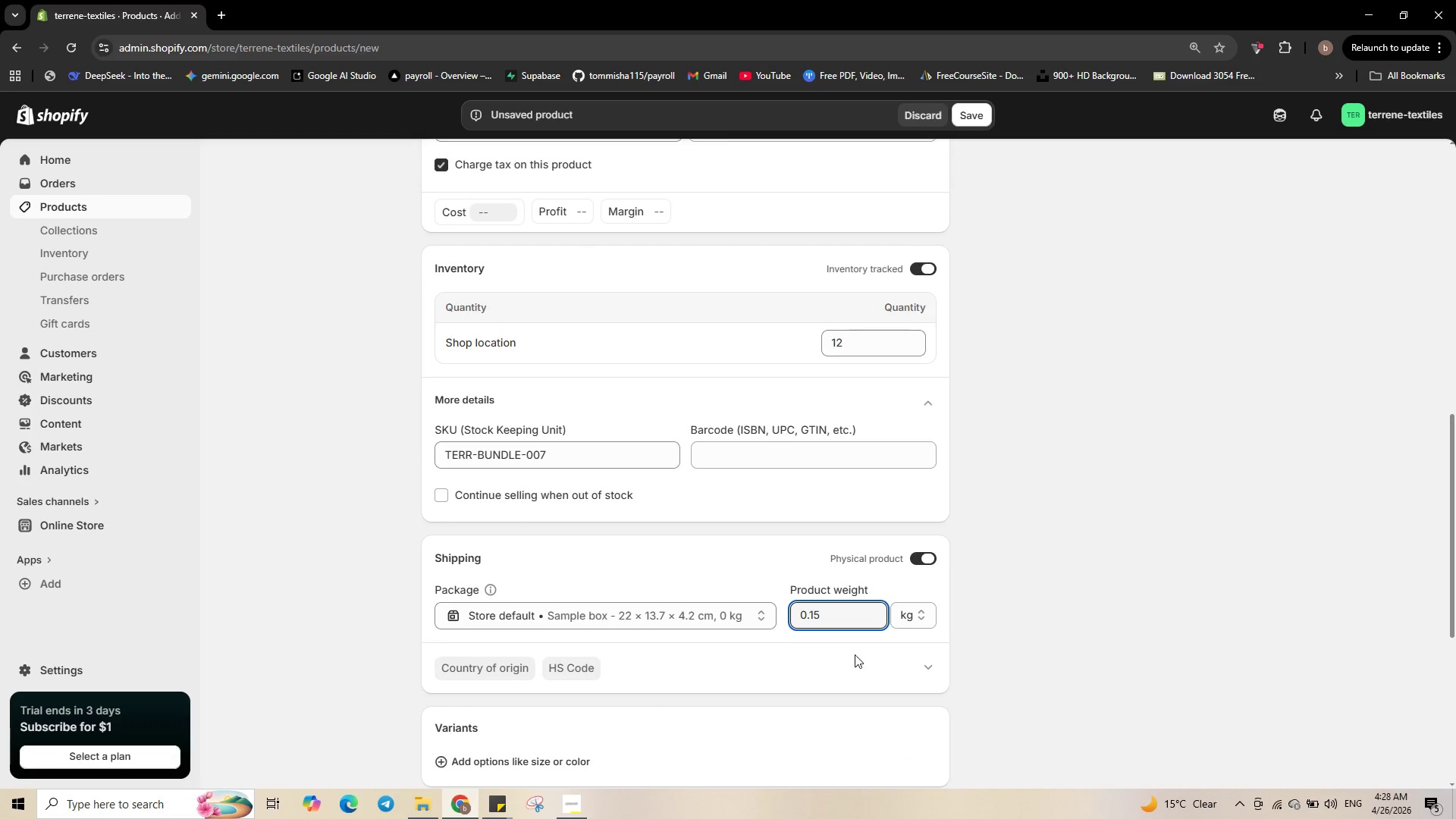 
scroll: coordinate [849, 696], scroll_direction: down, amount: 9.0
 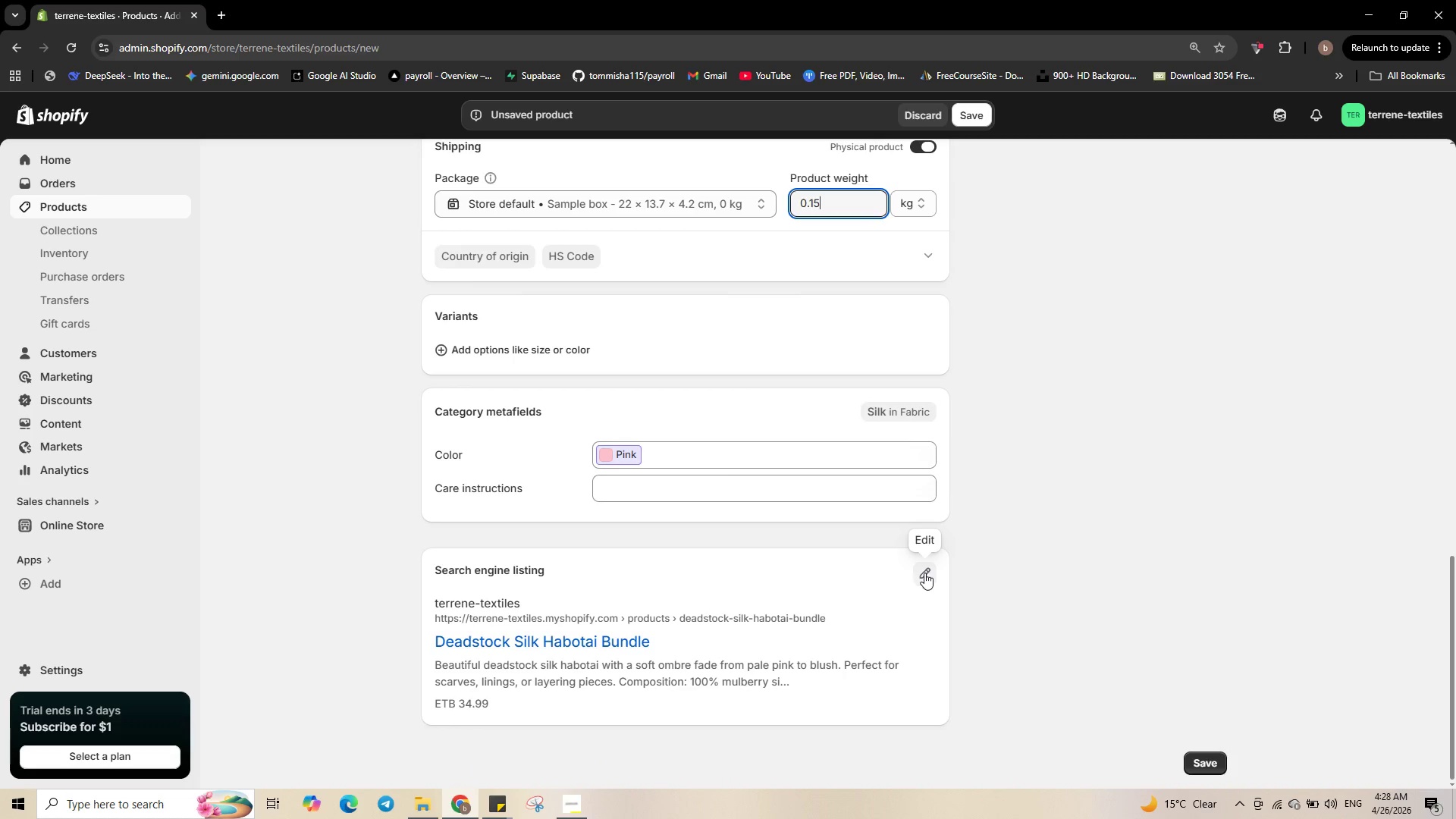 
left_click([924, 573])
 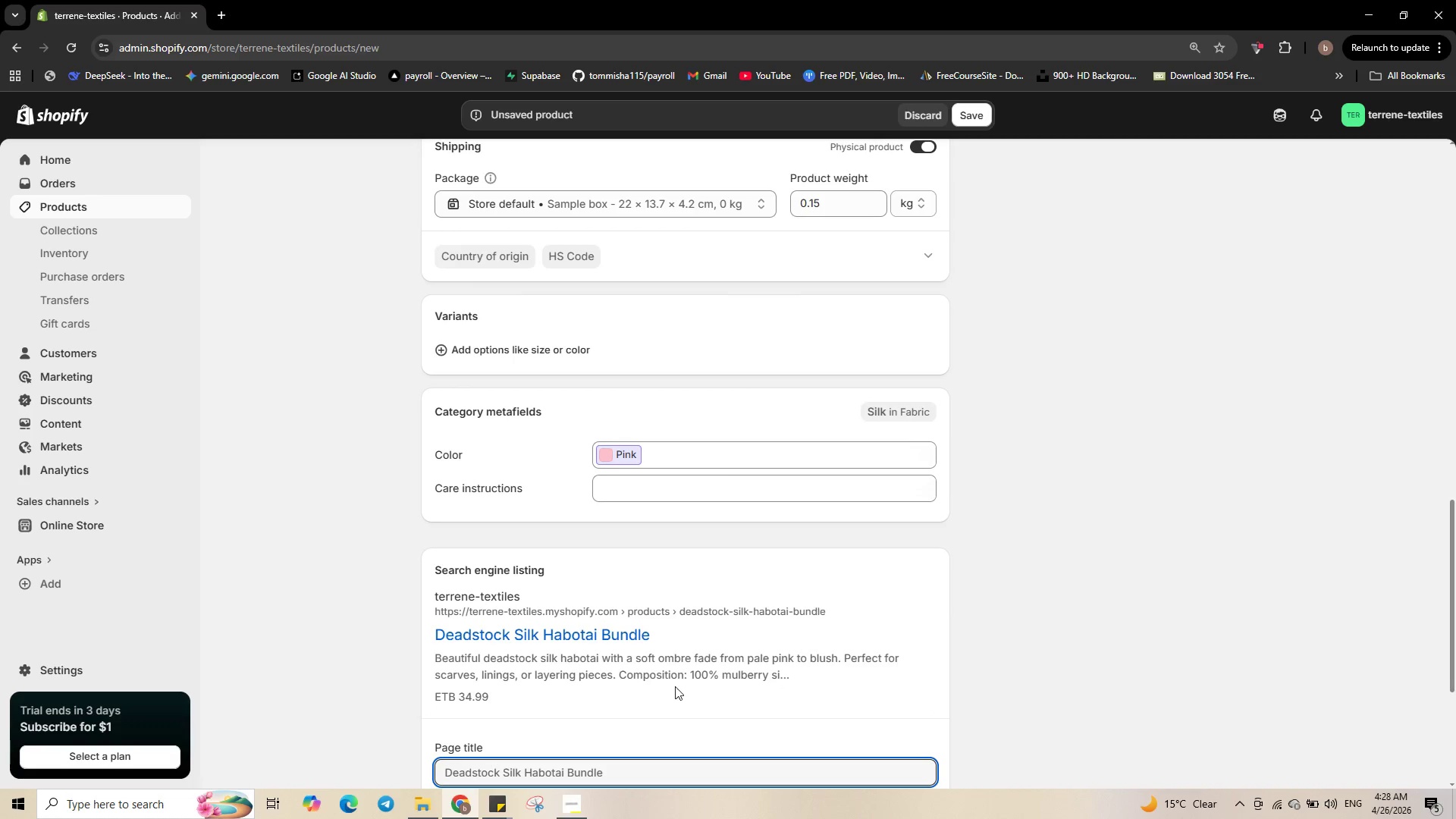 
scroll: coordinate [675, 692], scroll_direction: down, amount: 3.0
 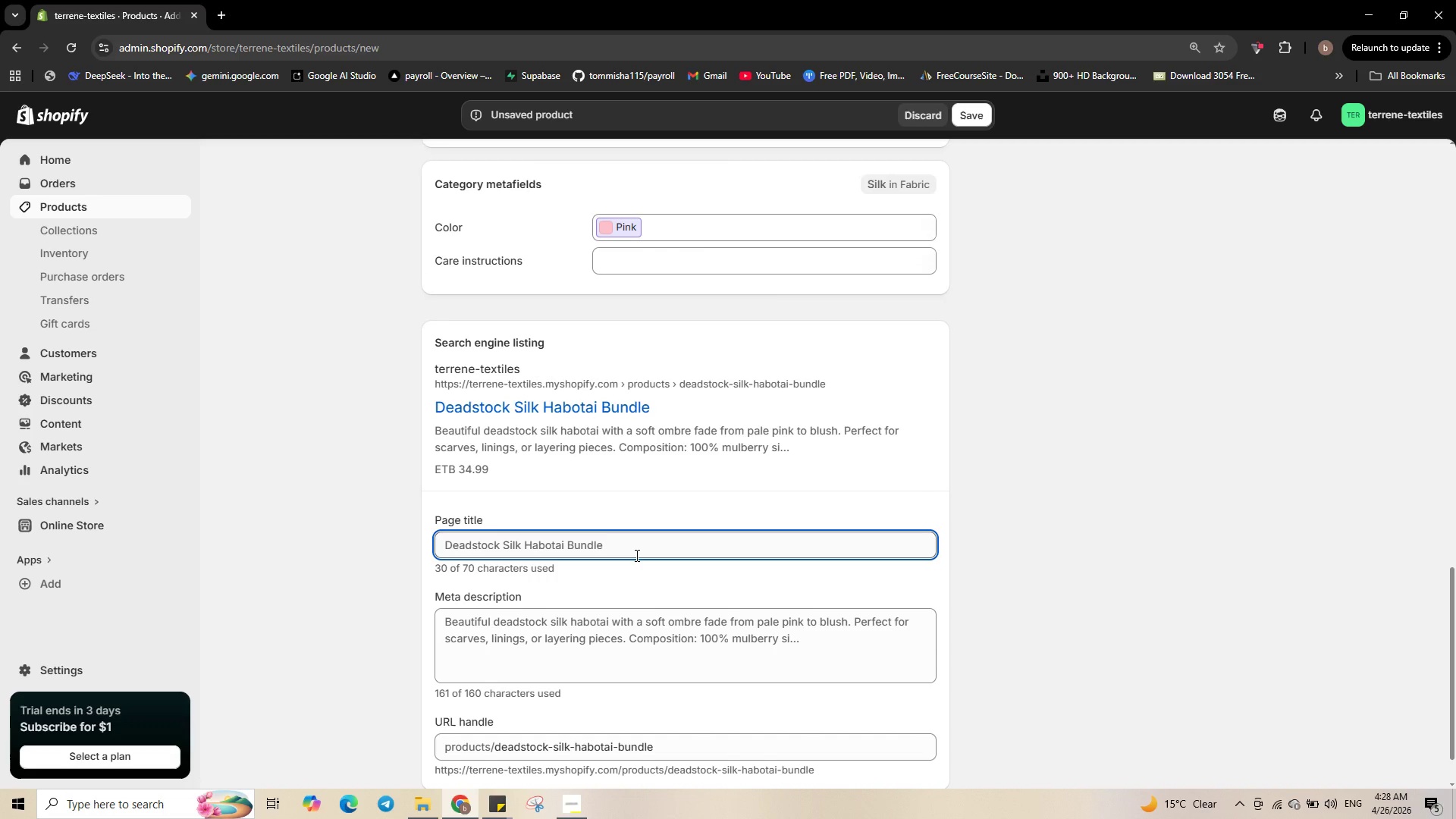 
left_click([639, 548])
 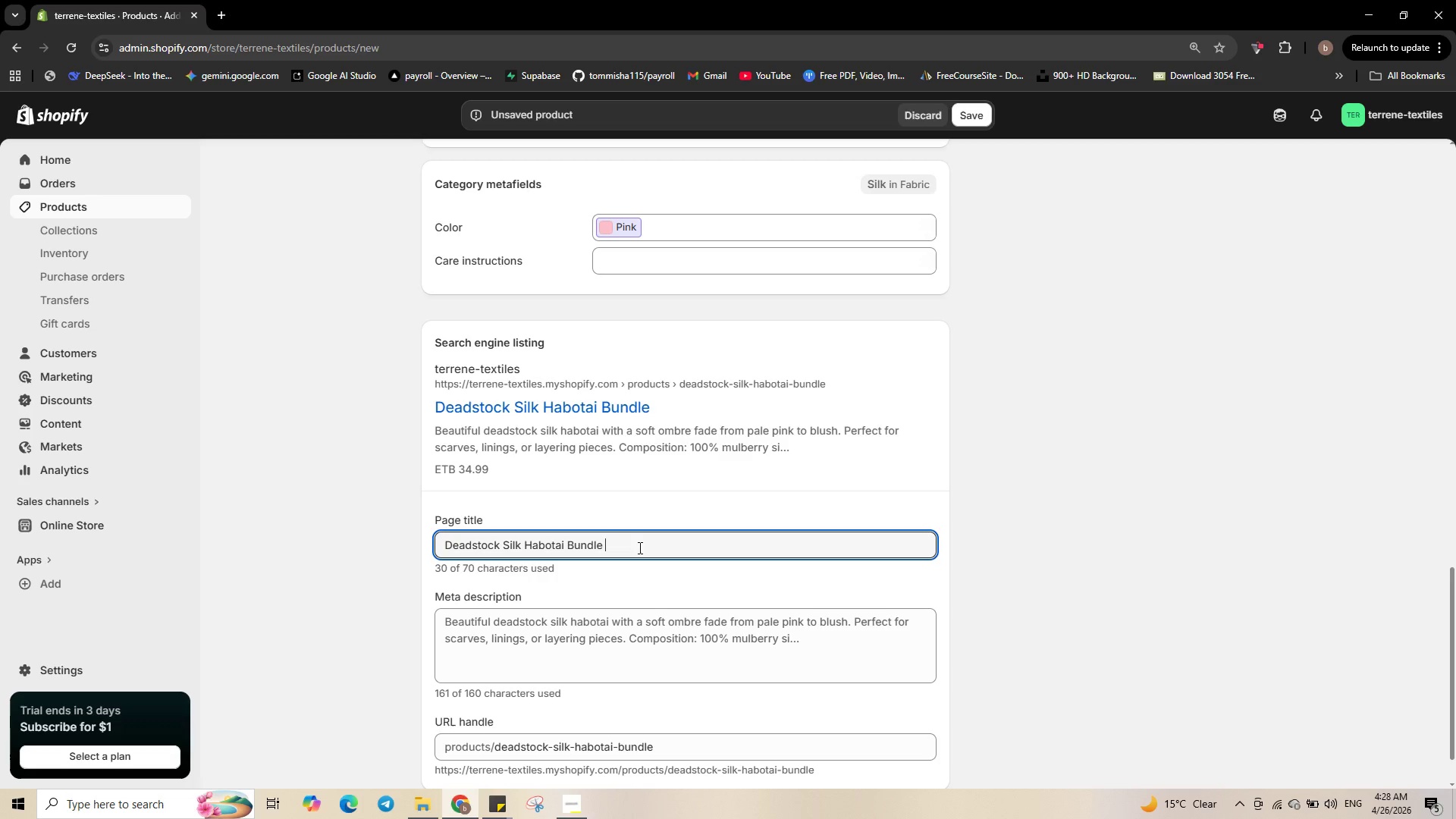 
key(Backspace)
type( - oM)
key(Backspace)
key(Backspace)
type(Ombre Pink sds )
key(Backspace)
key(Backspace)
key(Backspace)
key(Backspace)
 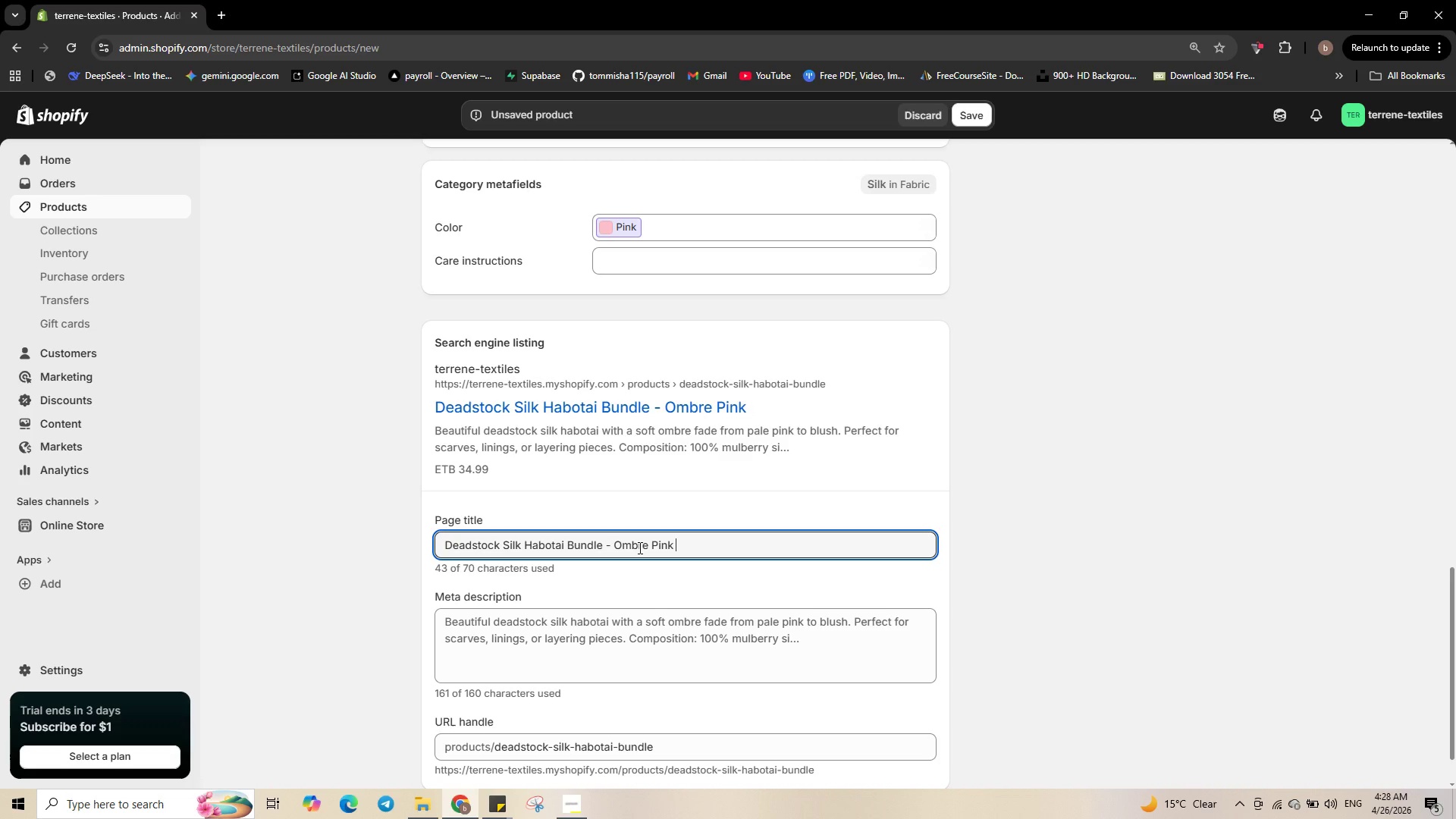 
type(- 2 yards )
 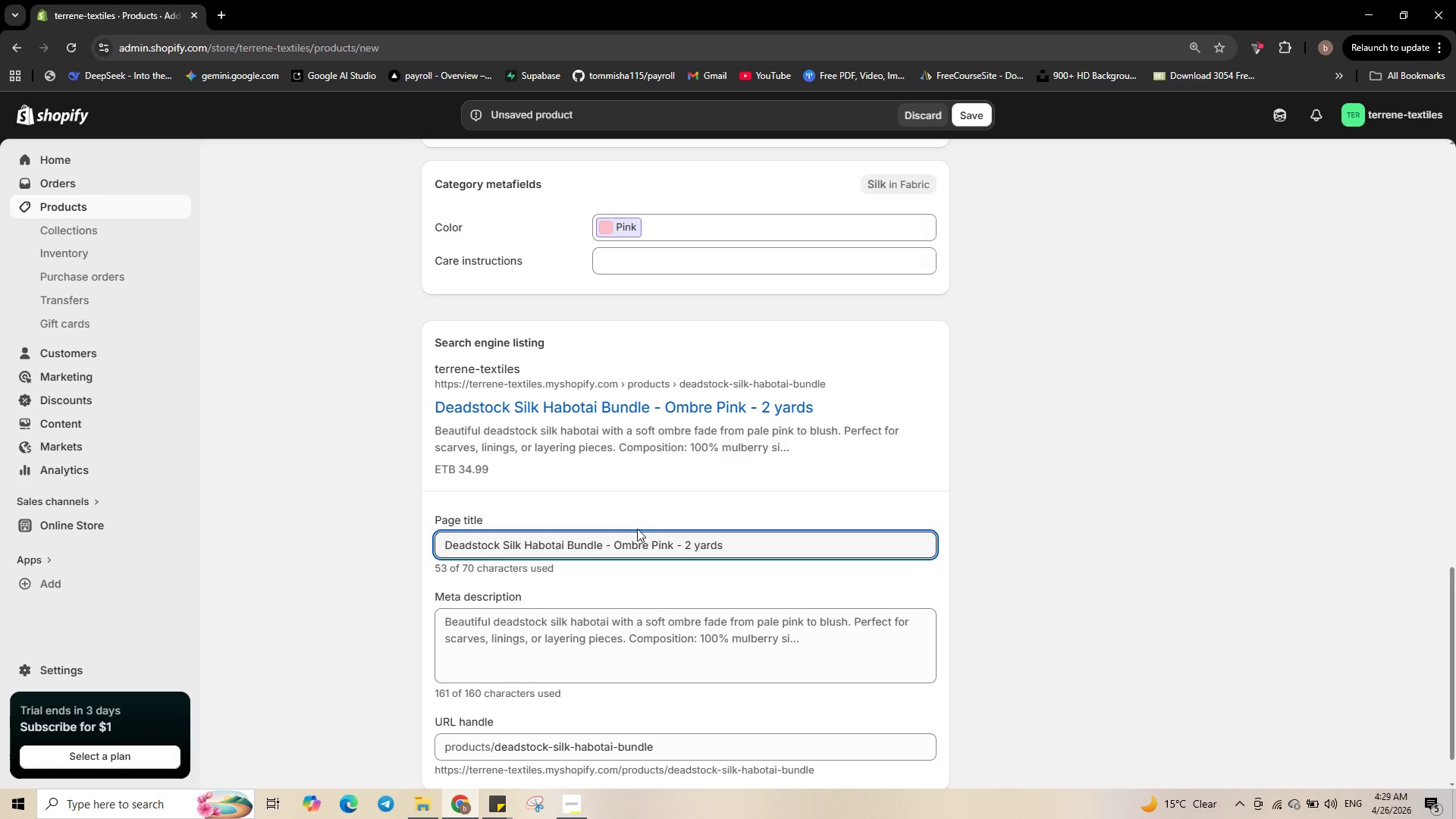 
left_click([702, 551])
 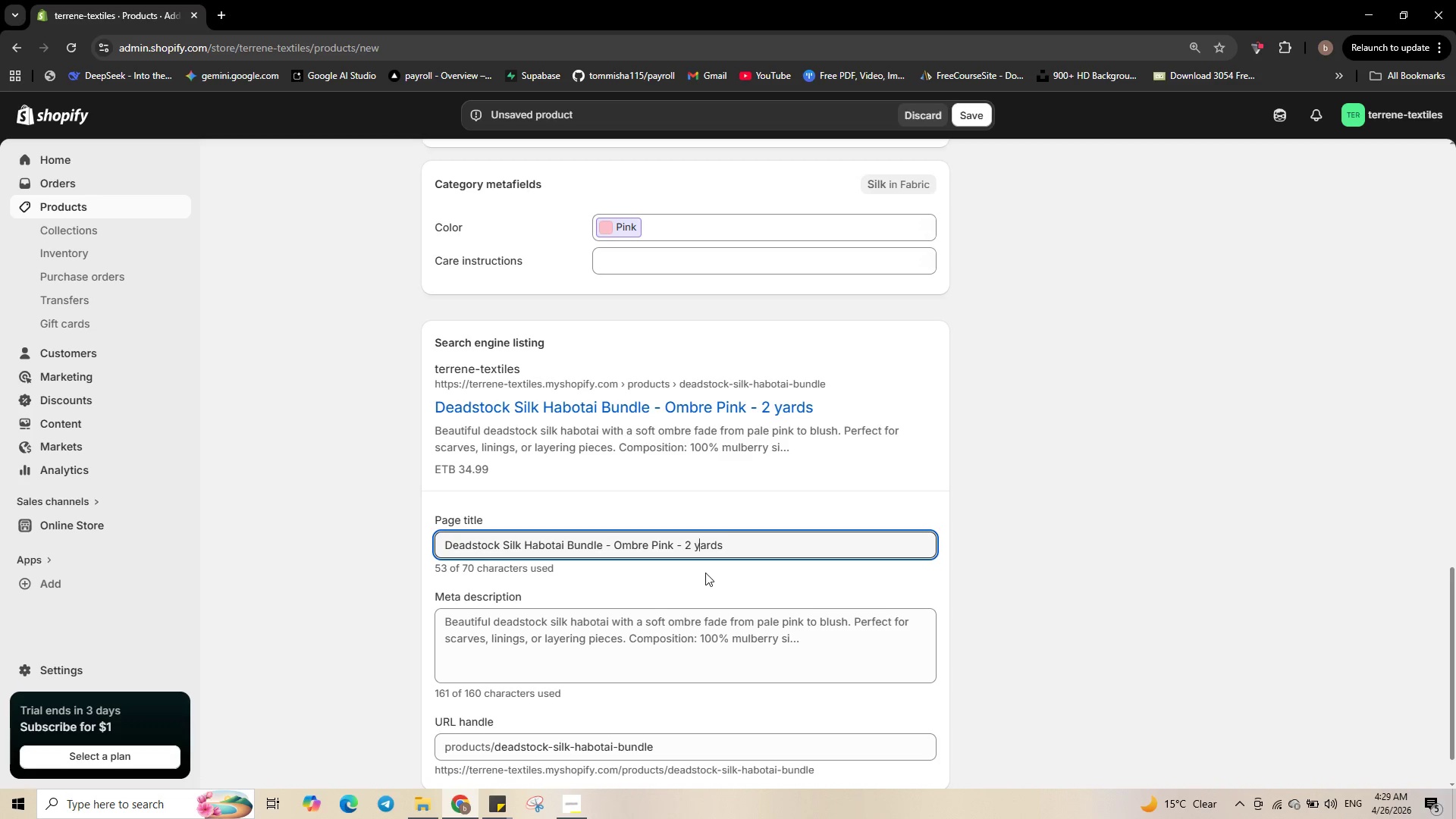 
key(Backspace)
 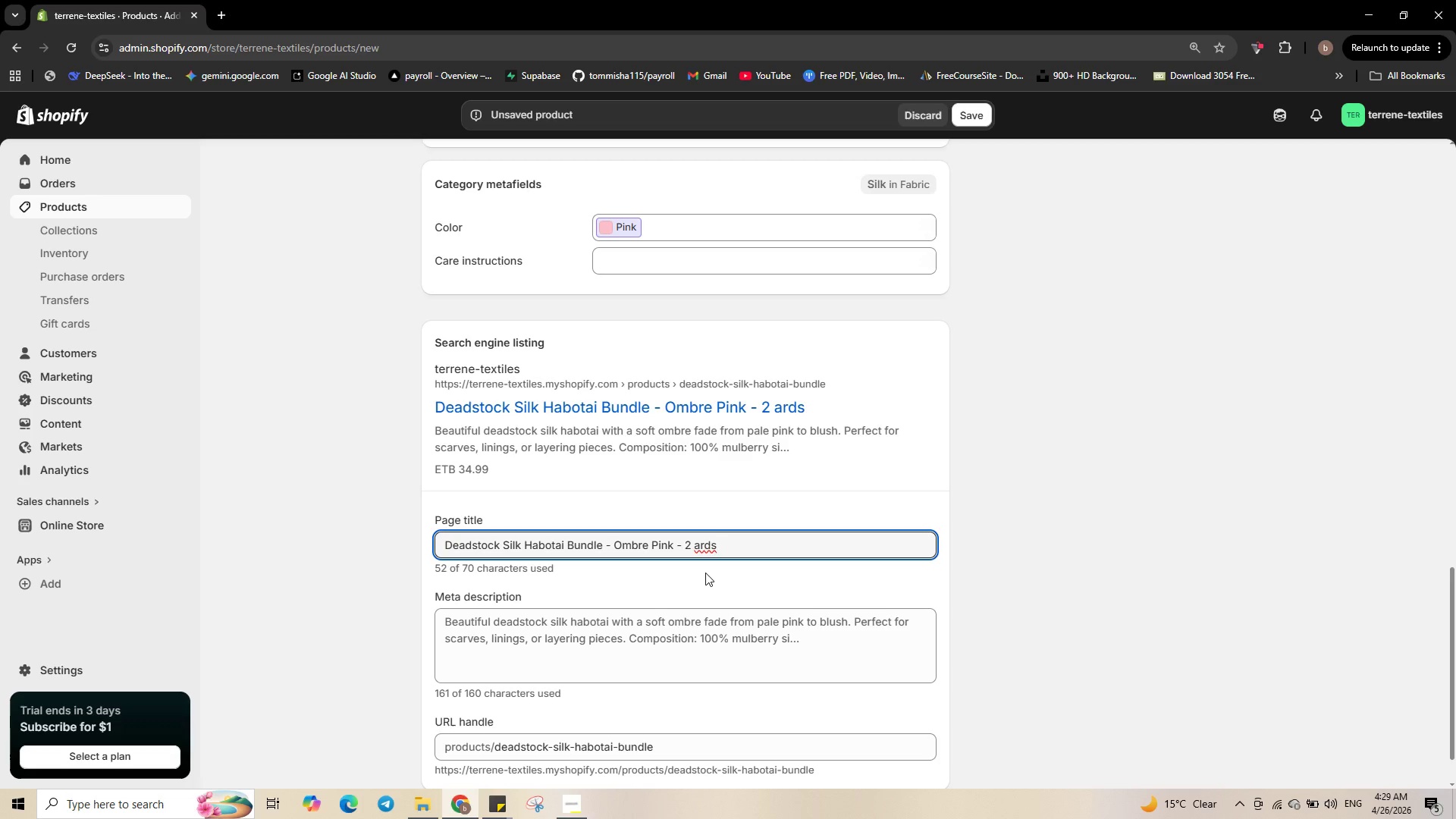 
key(Shift+Y)
 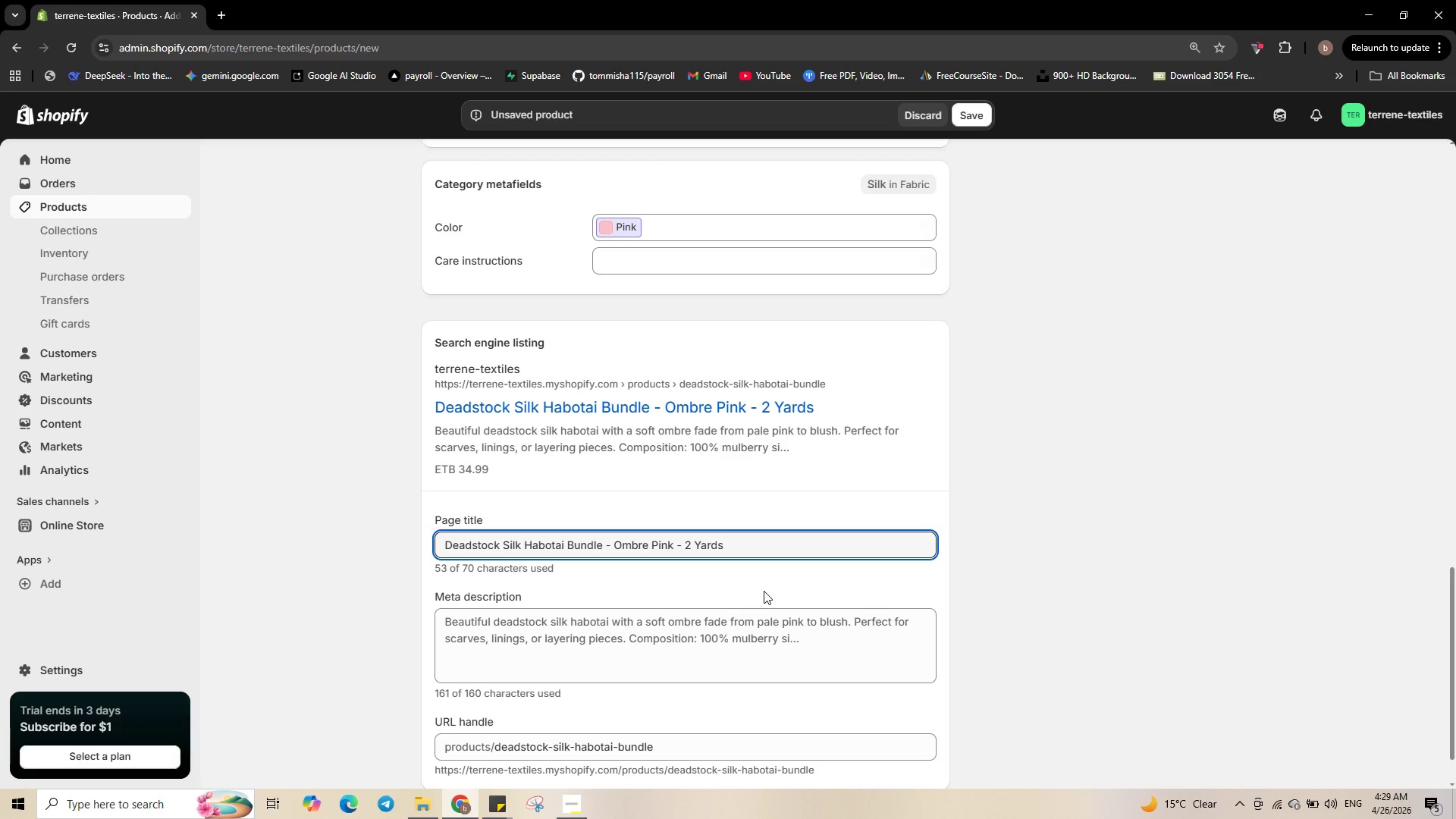 
scroll: coordinate [764, 594], scroll_direction: down, amount: 3.0
 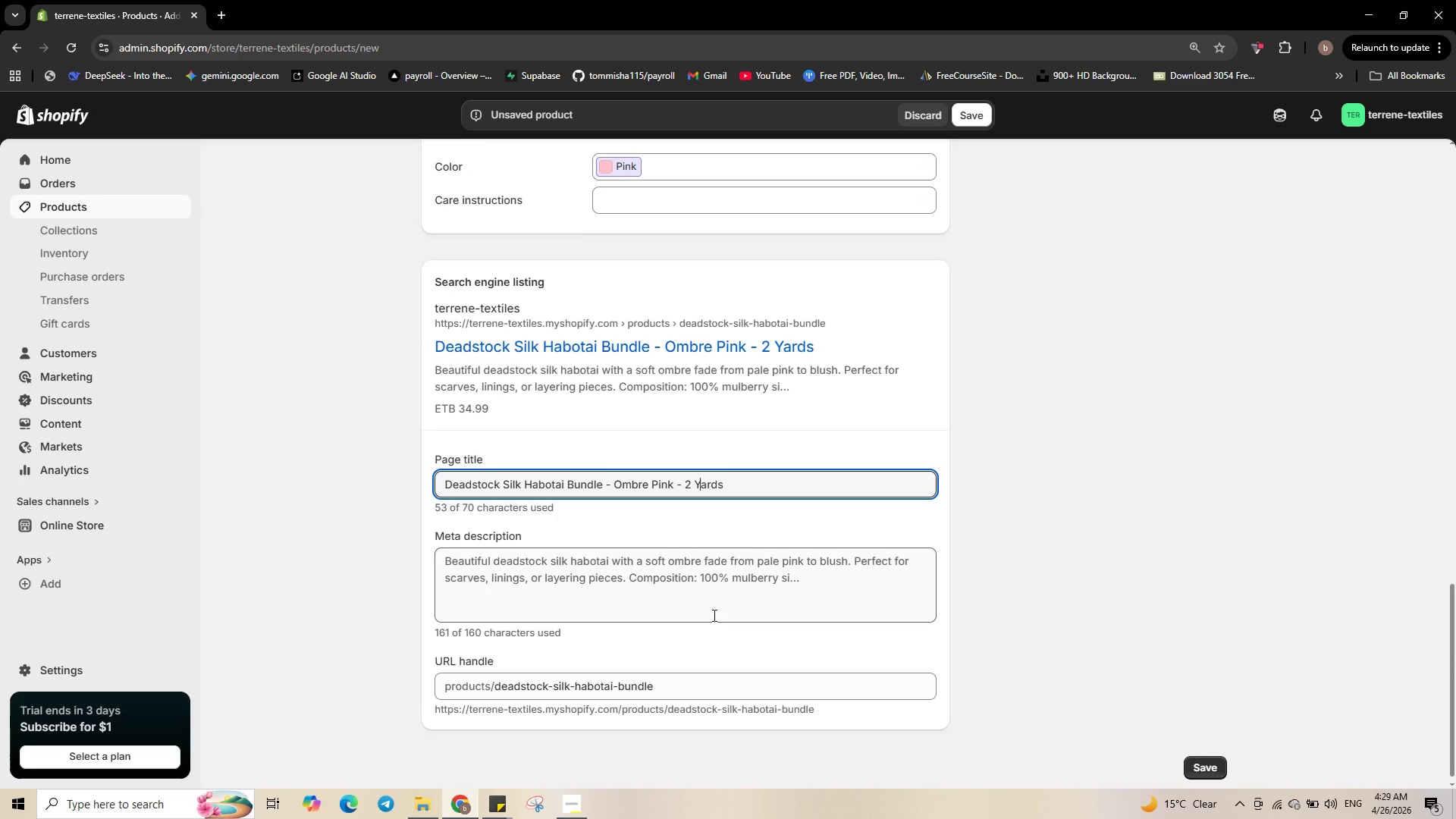 
scroll: coordinate [713, 615], scroll_direction: up, amount: 17.0
 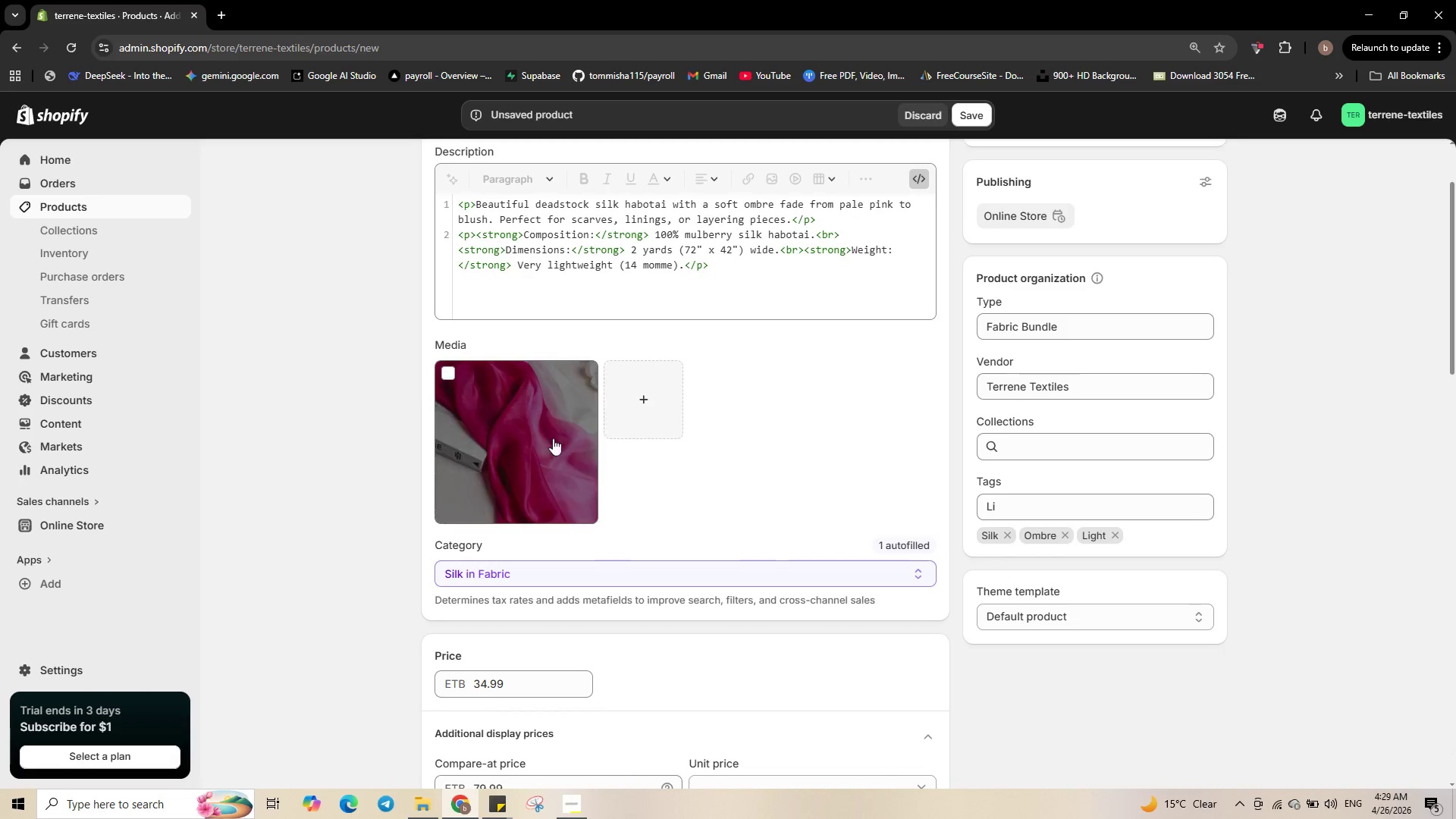 
left_click([553, 438])
 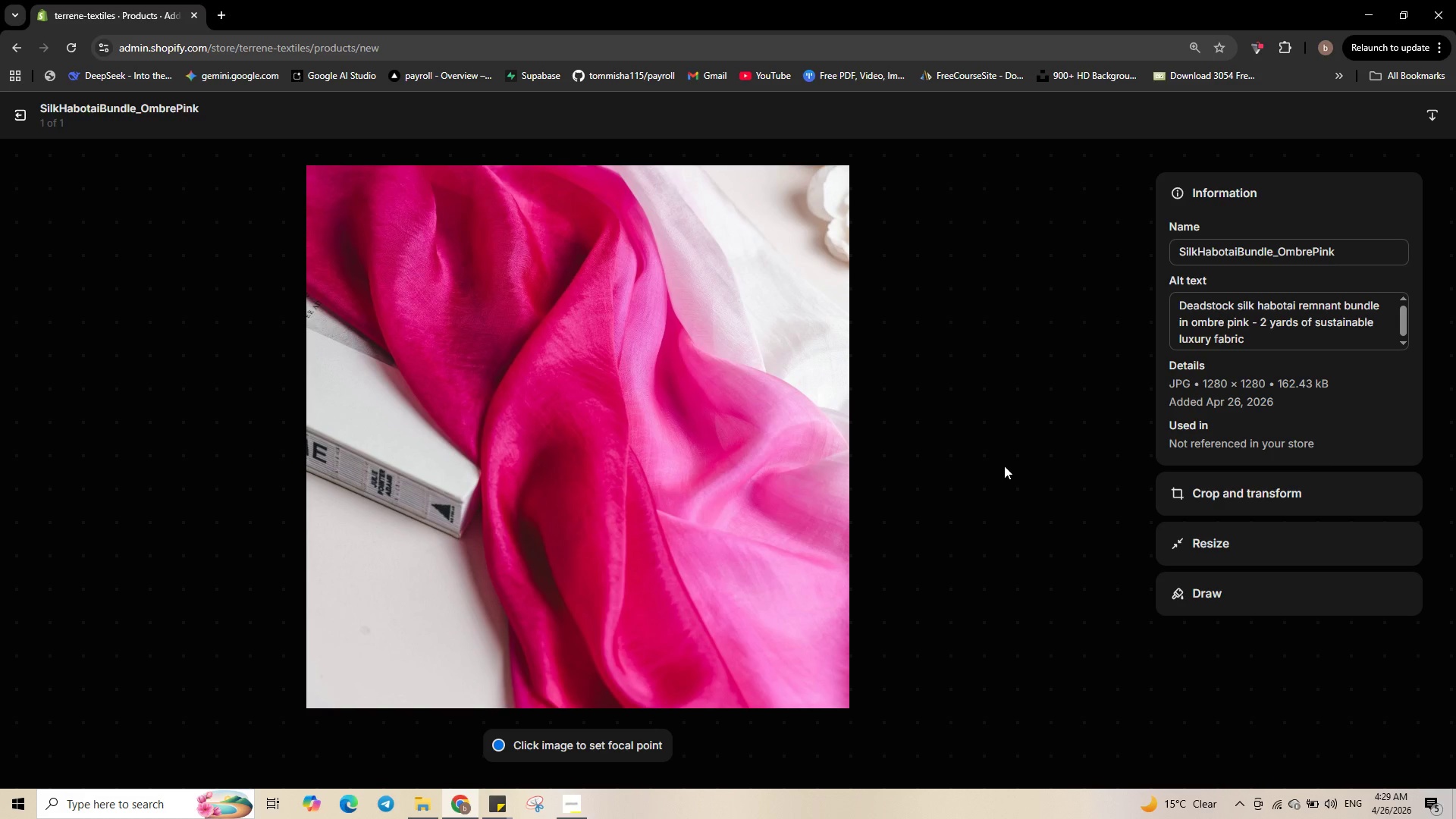 
left_click([1184, 315])
 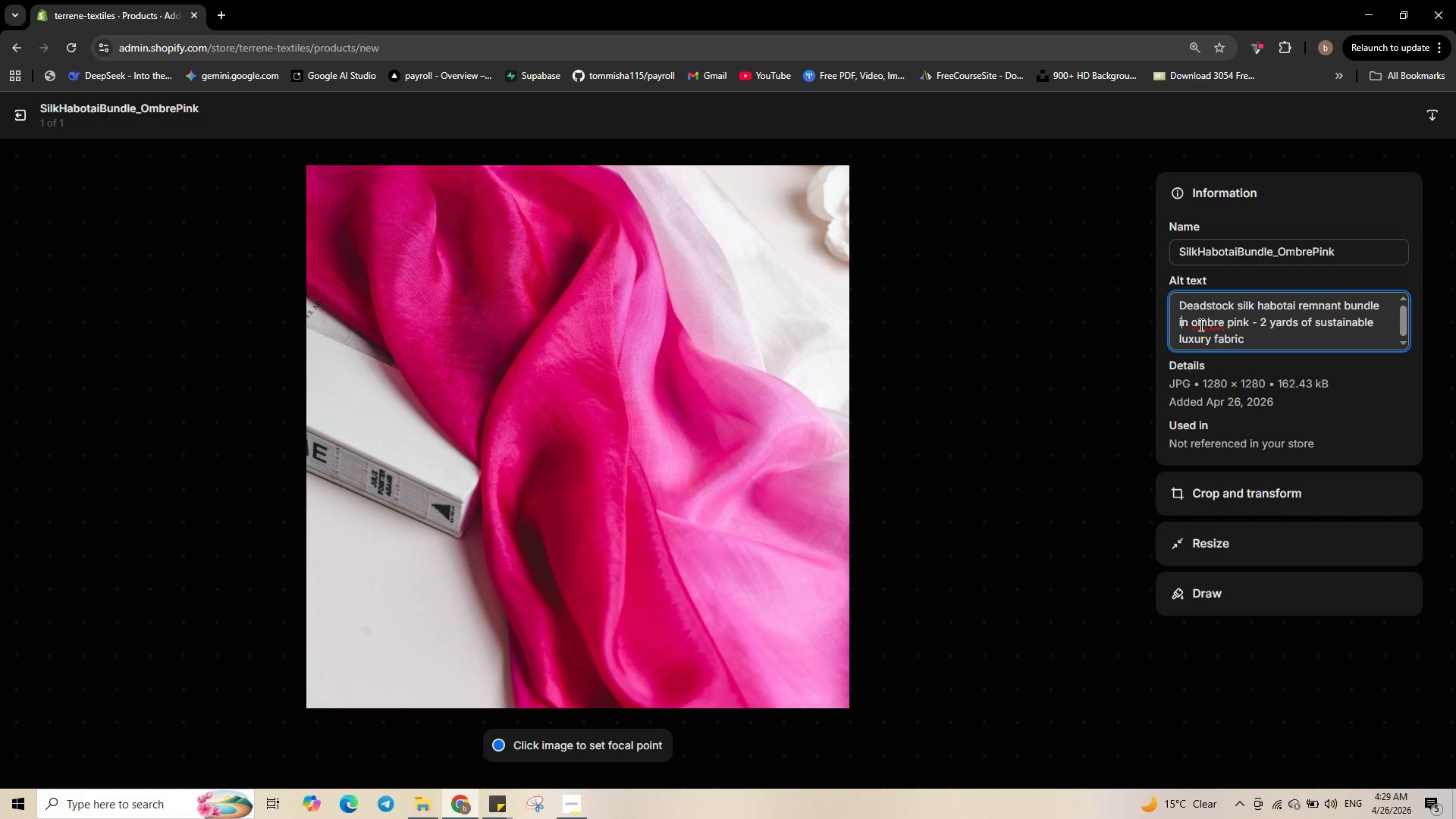 
left_click([1200, 325])
 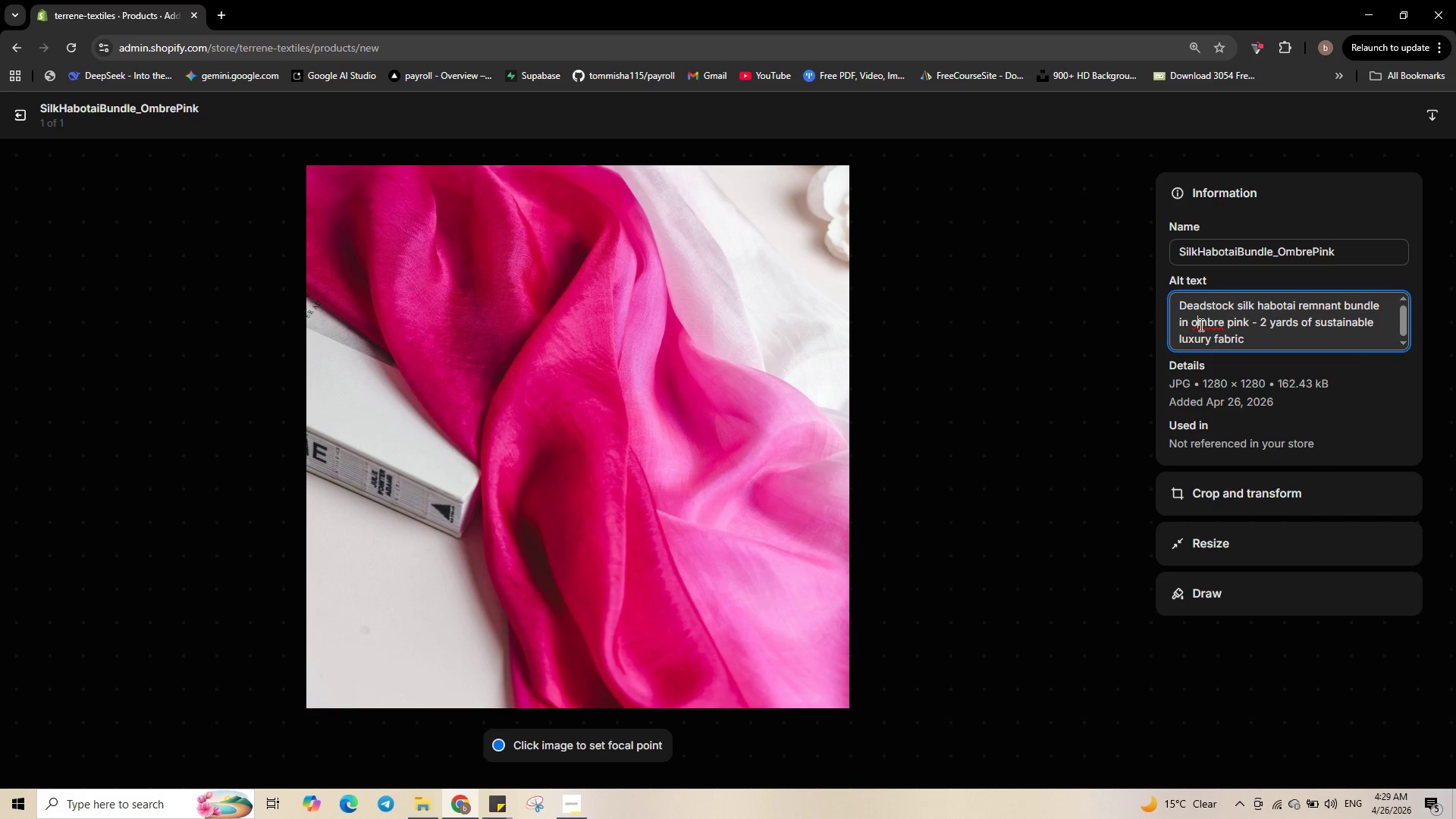 
key(Backspace)
 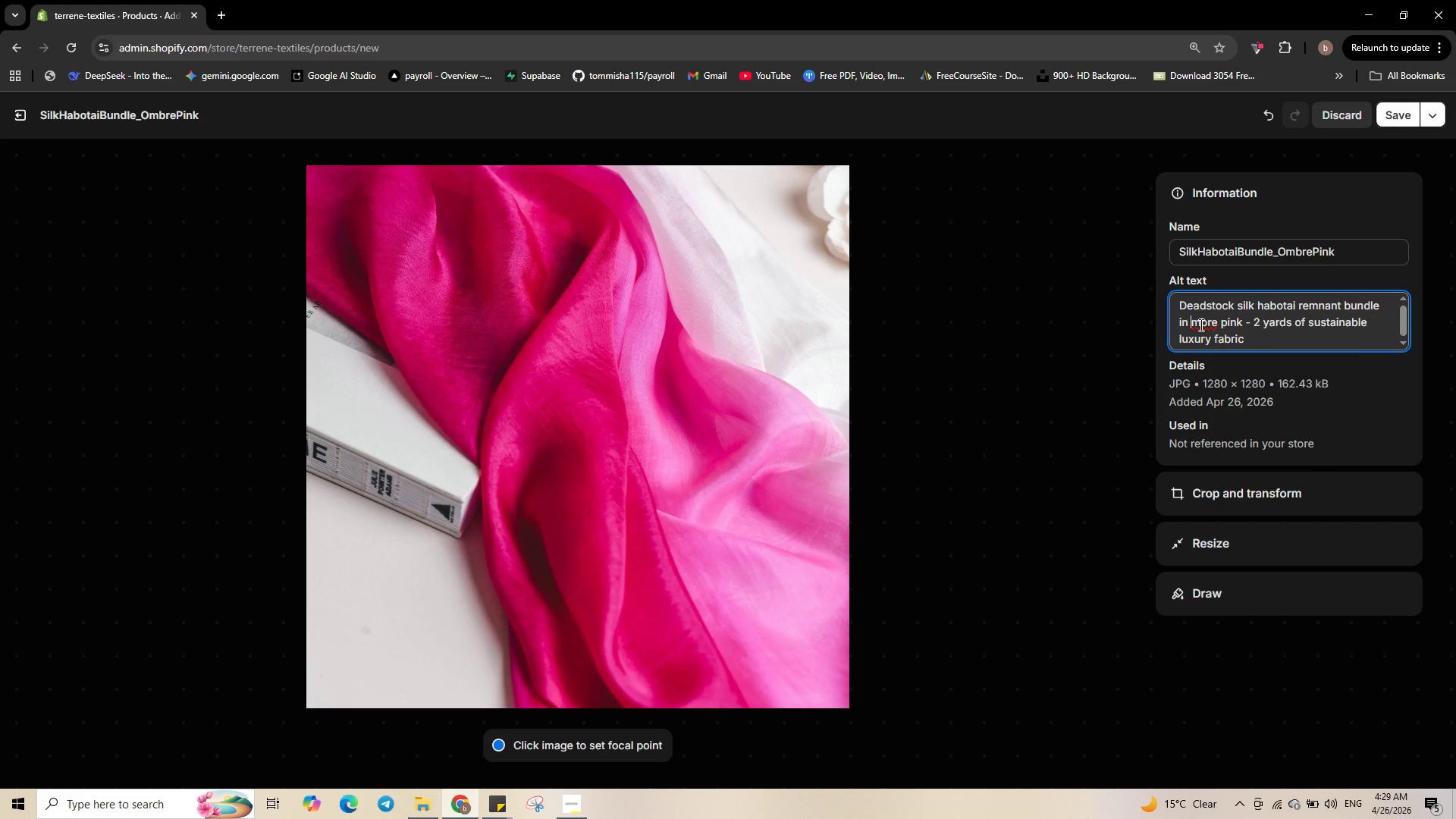 
key(Shift+O)
 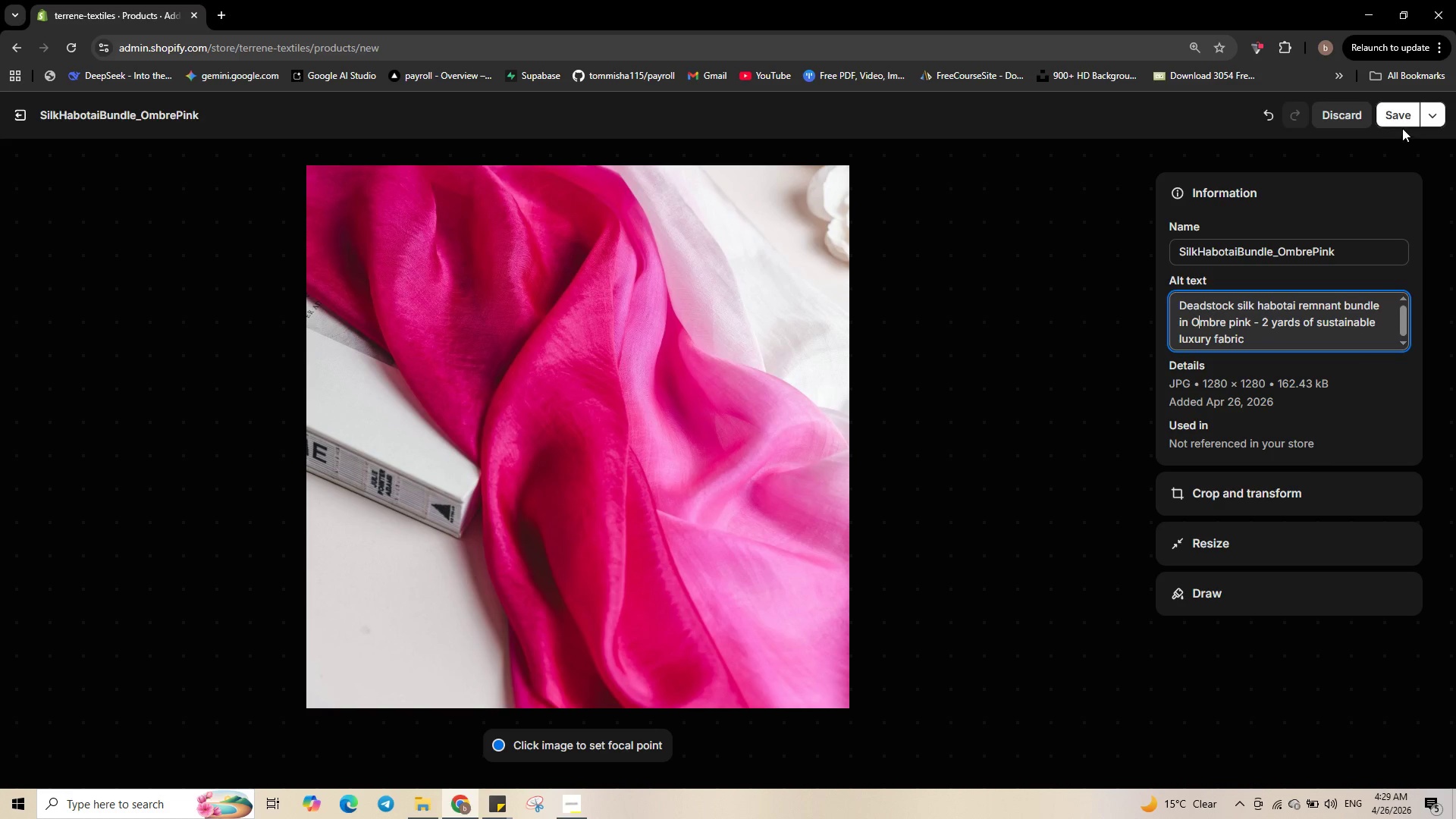 
left_click([1404, 121])
 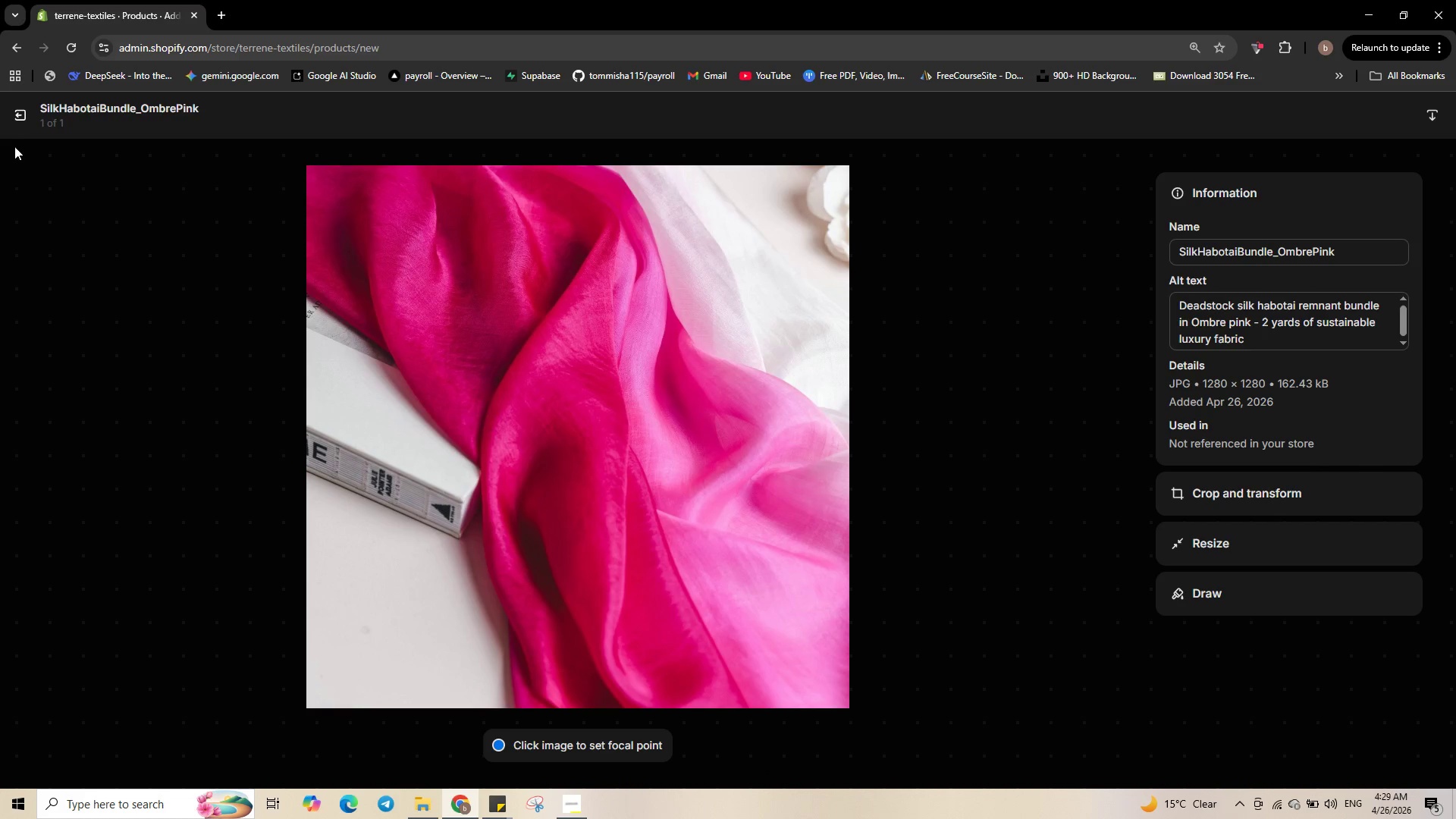 
wait(5.88)
 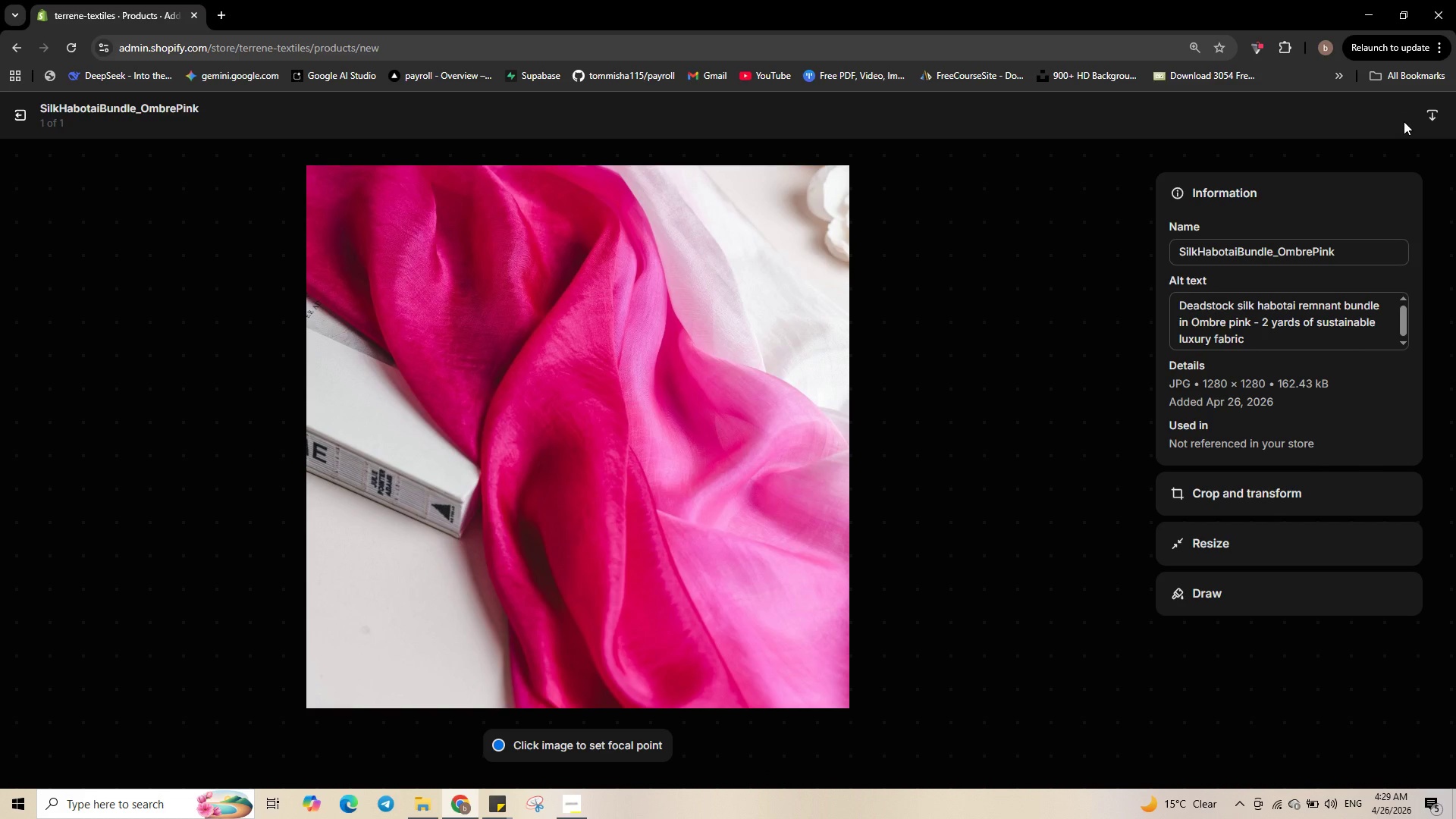 
left_click([20, 118])
 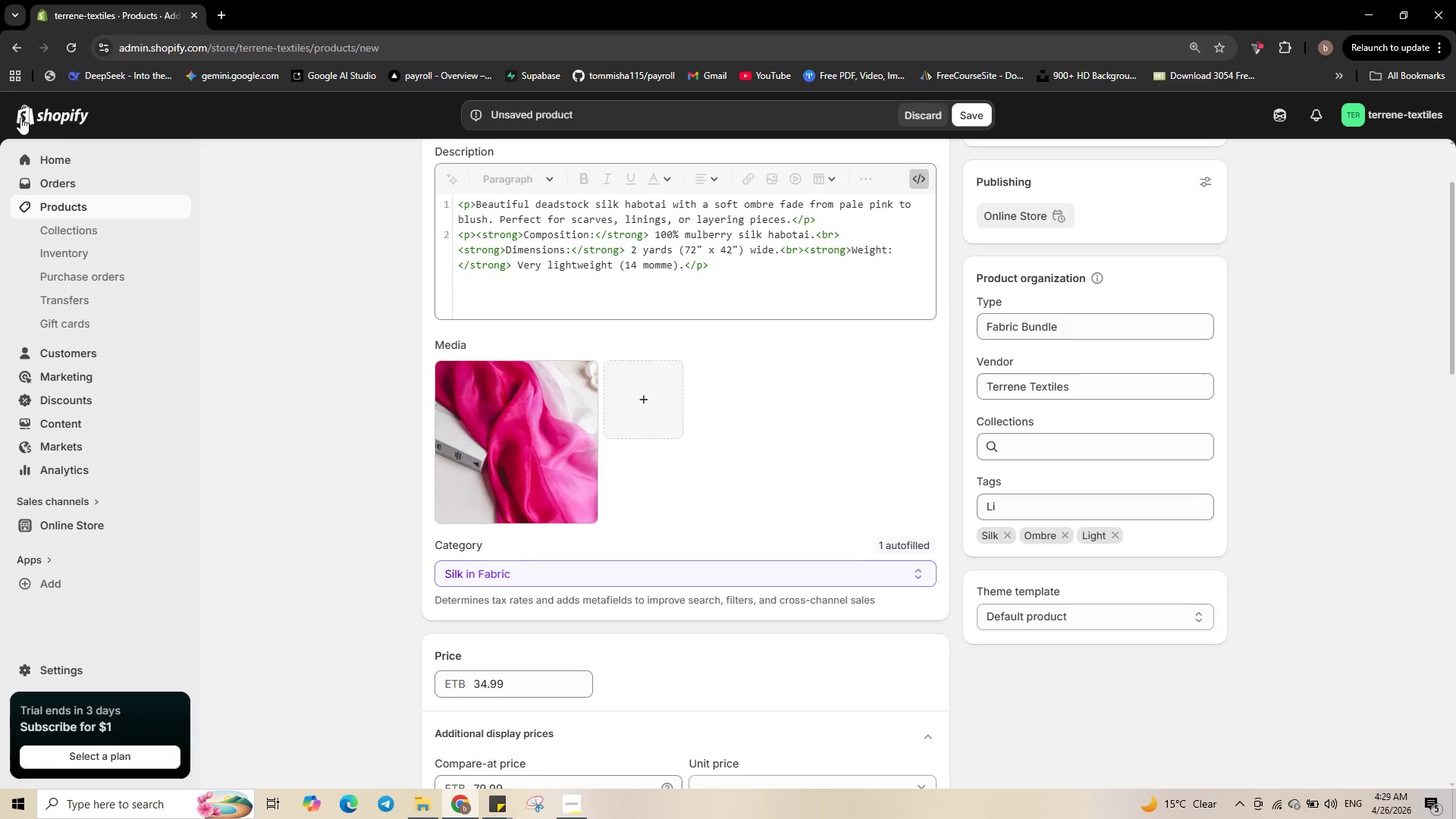 
left_click_drag(start_coordinate=[20, 118], to_coordinate=[31, 73])
 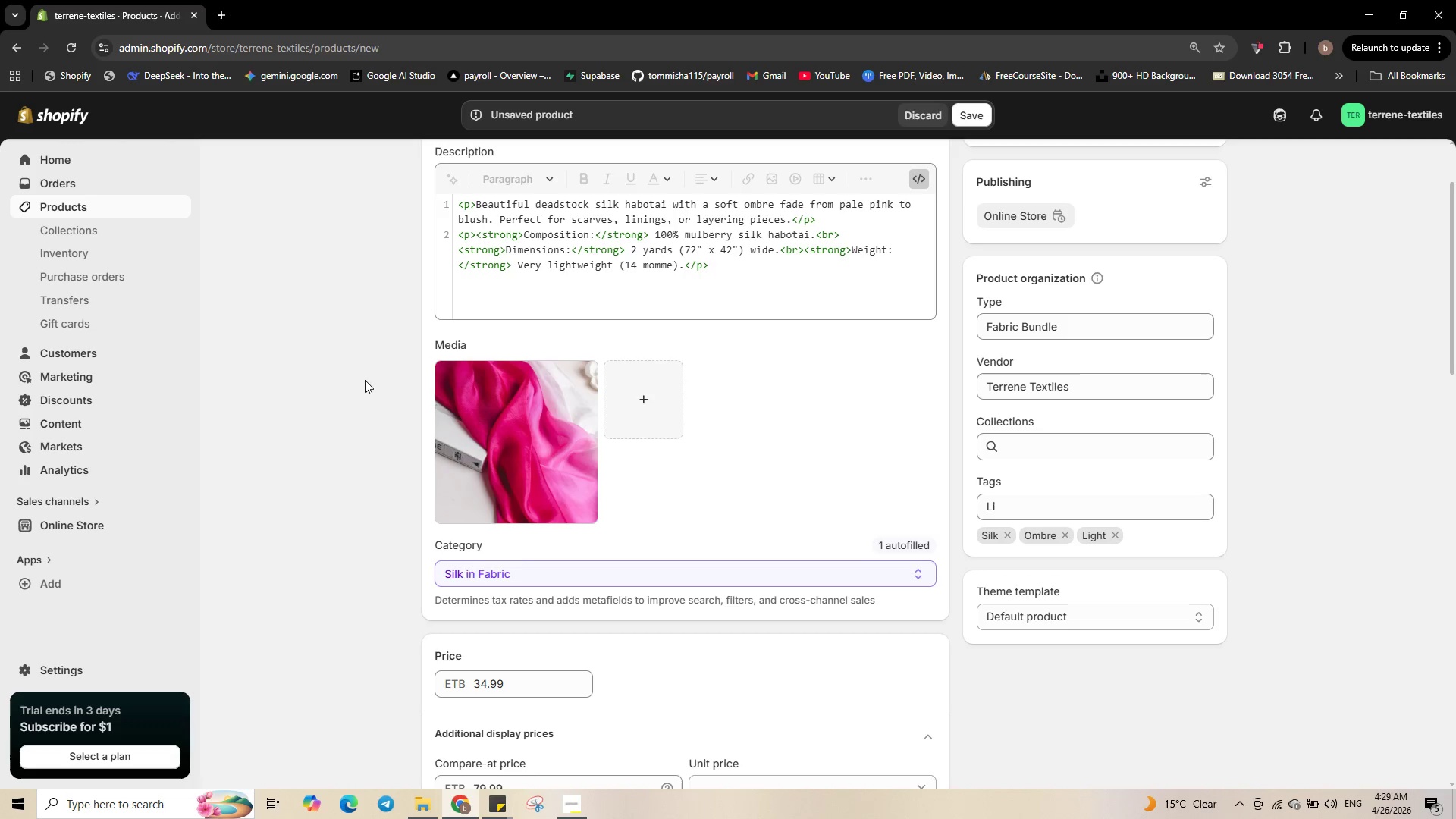 
scroll: coordinate [366, 363], scroll_direction: none, amount: 0.0
 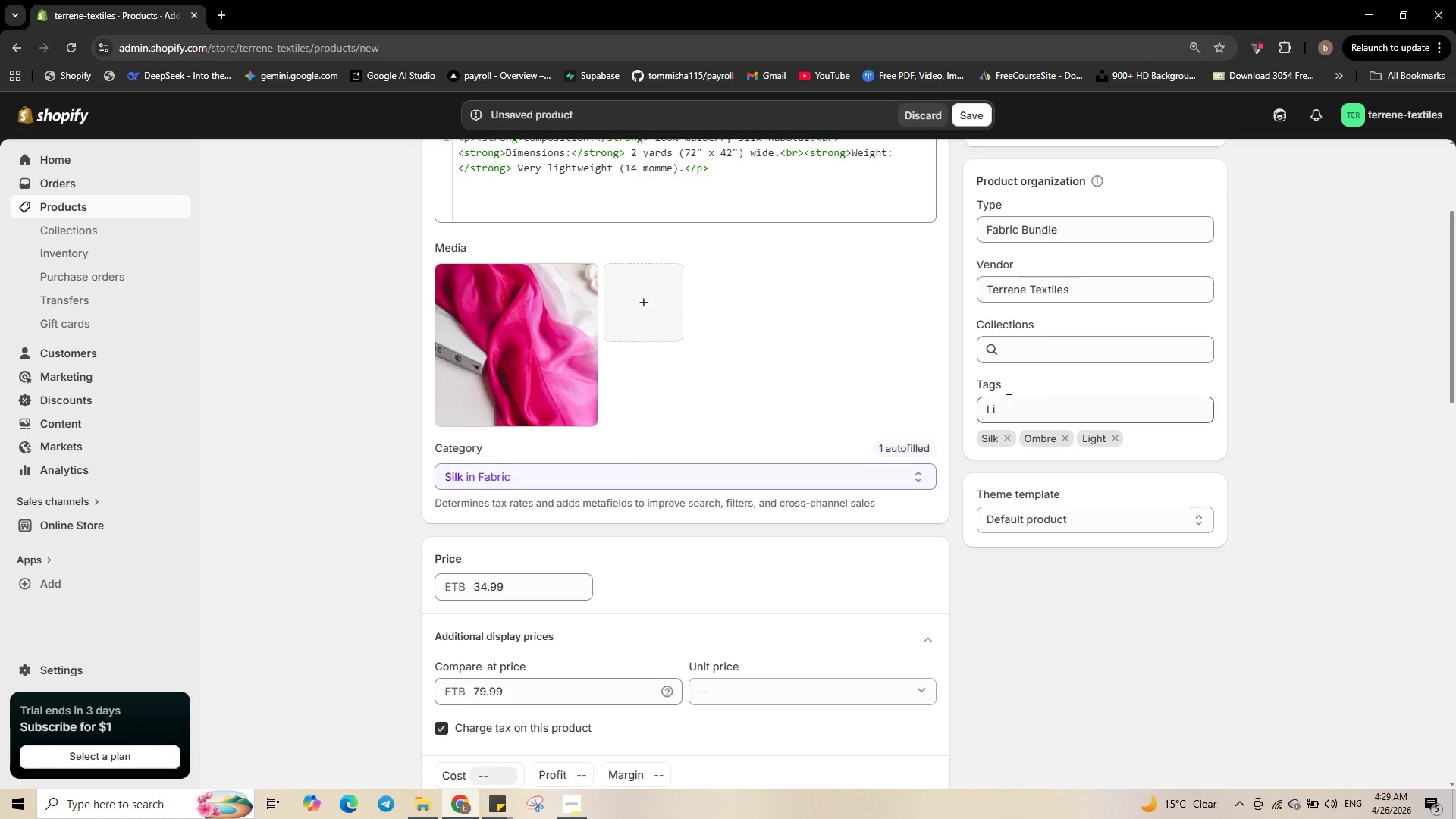 
left_click([1007, 401])
 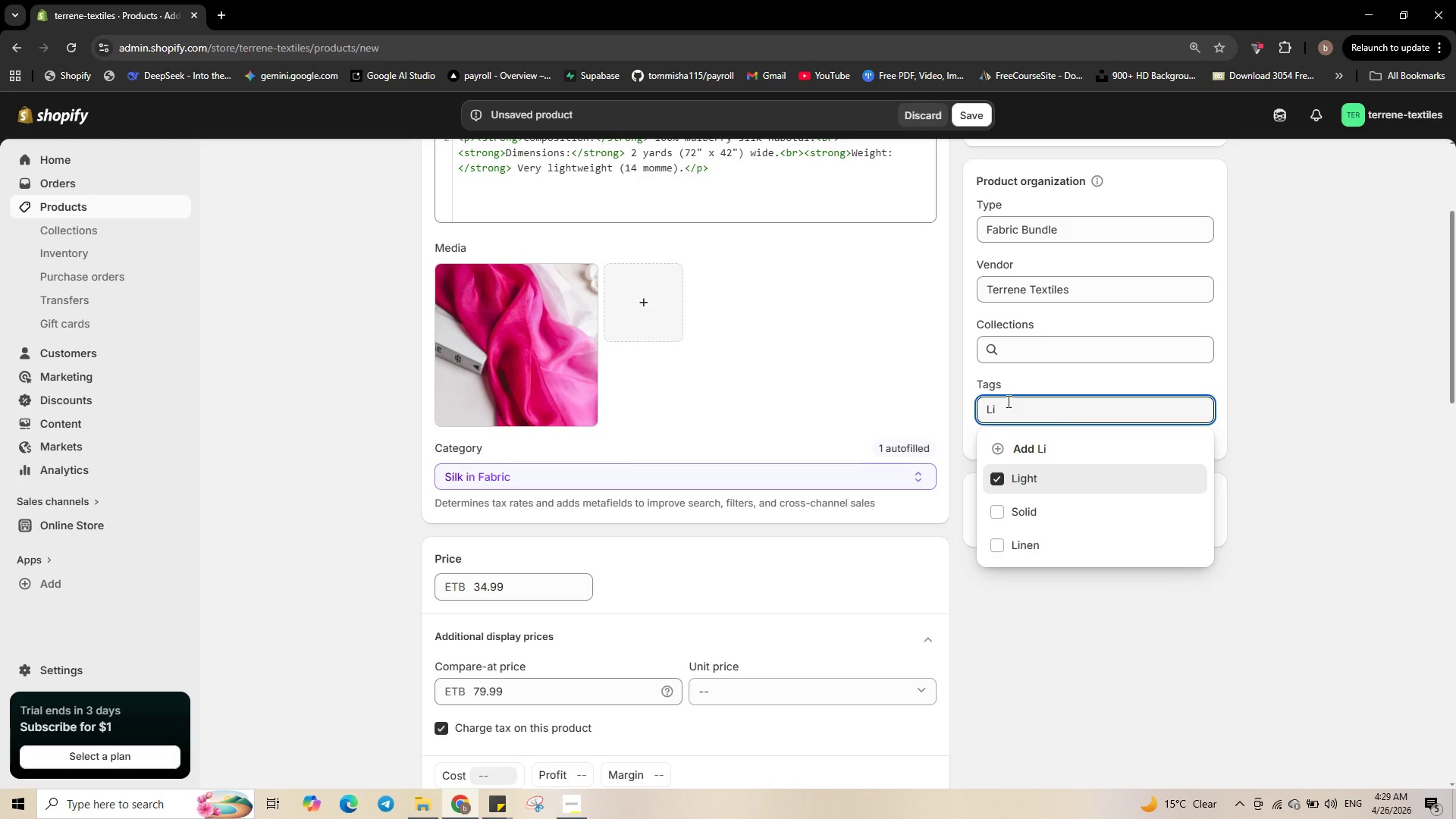 
key(Backspace)
 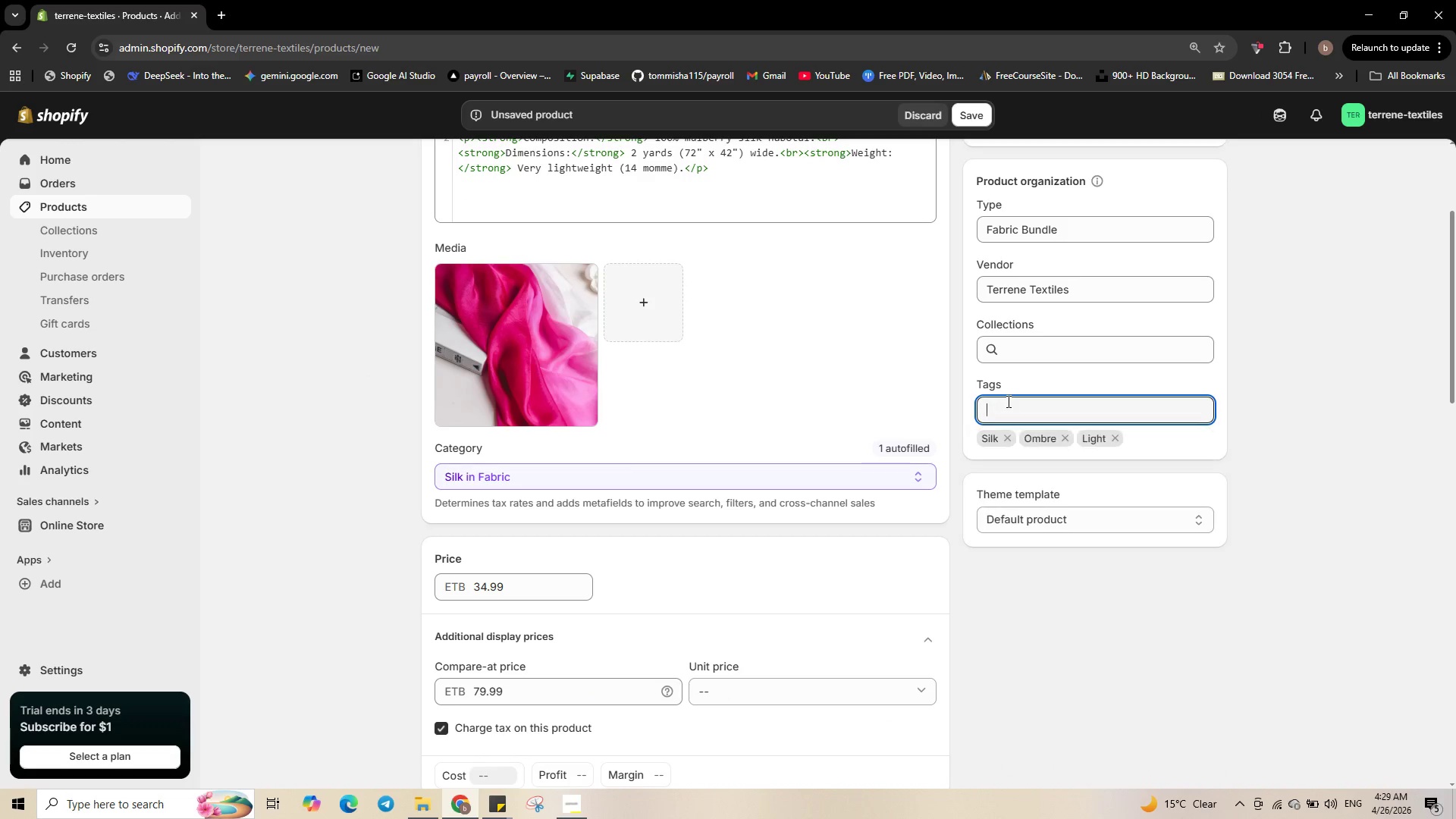 
key(Backspace)
 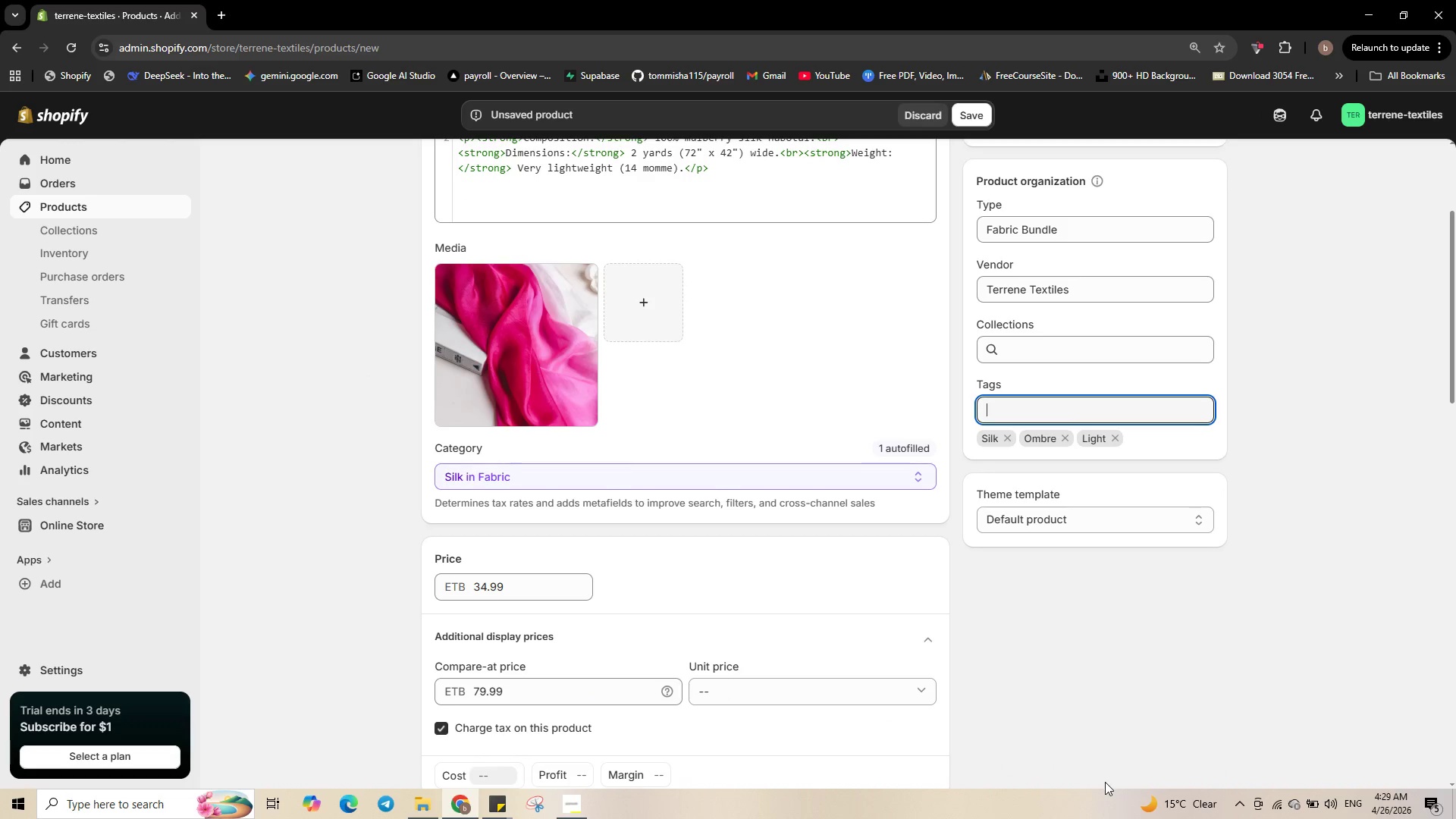 
scroll: coordinate [1105, 782], scroll_direction: down, amount: 22.0
 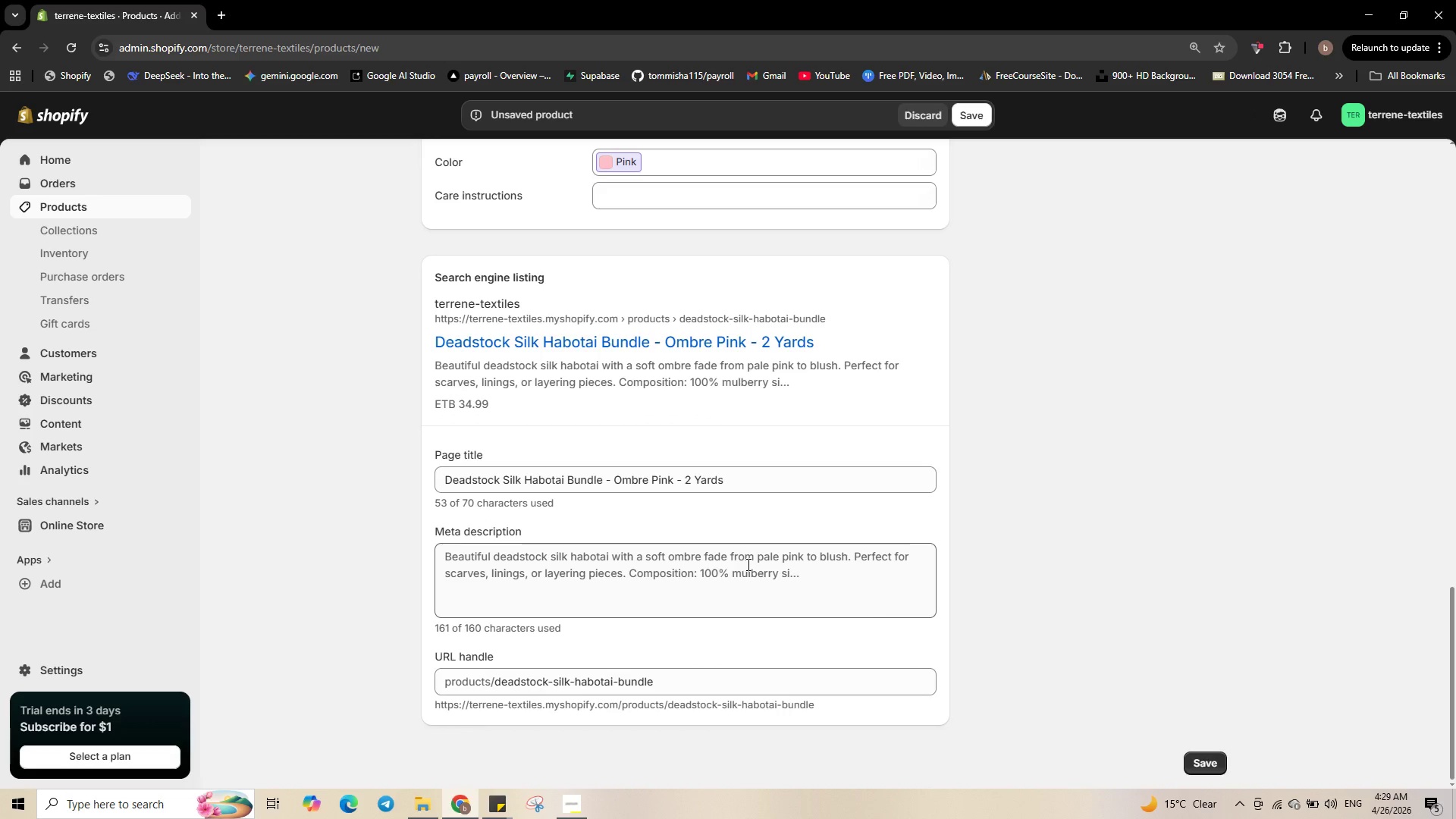 
left_click([747, 564])
 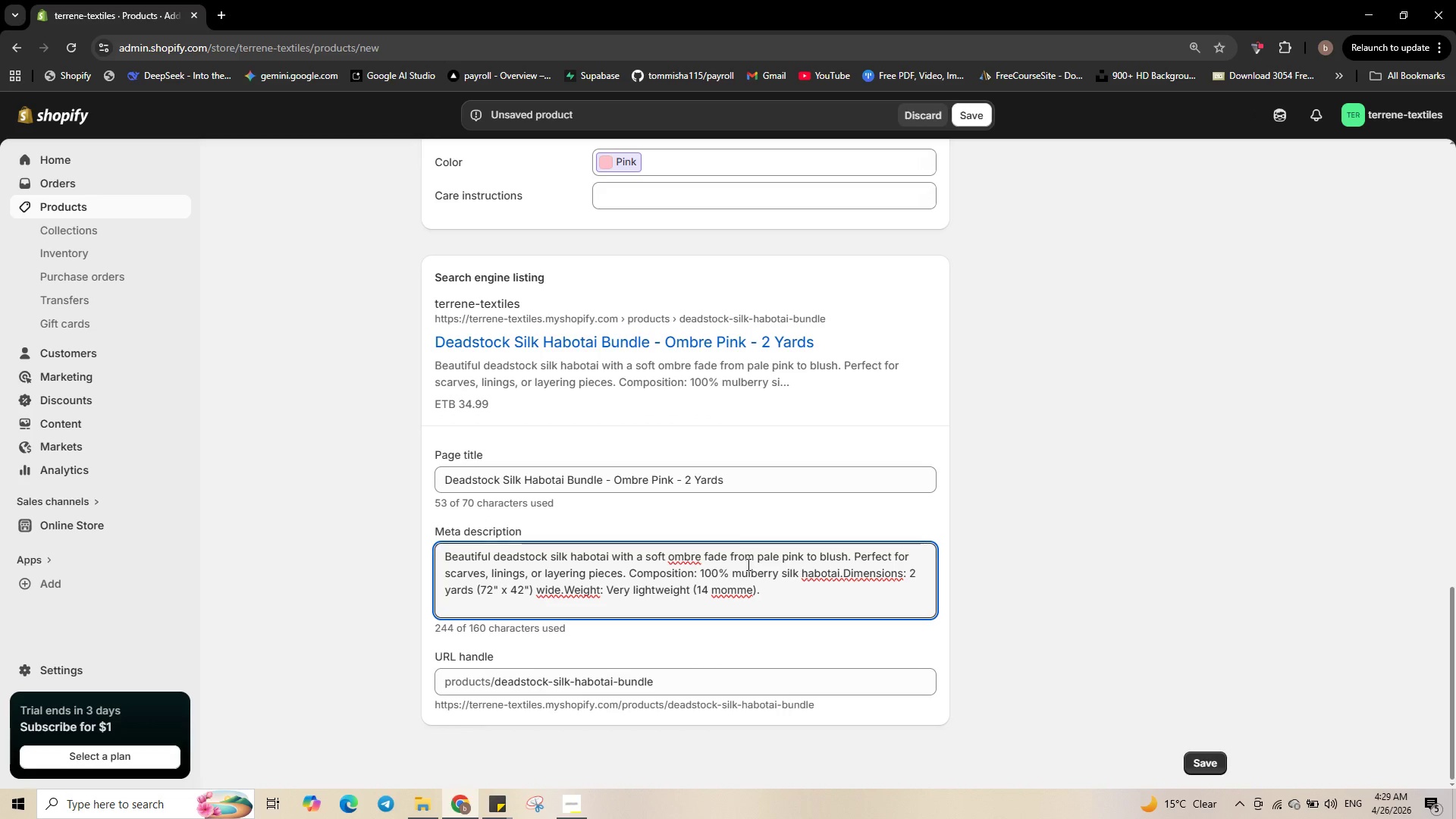 
key(Control+A)
 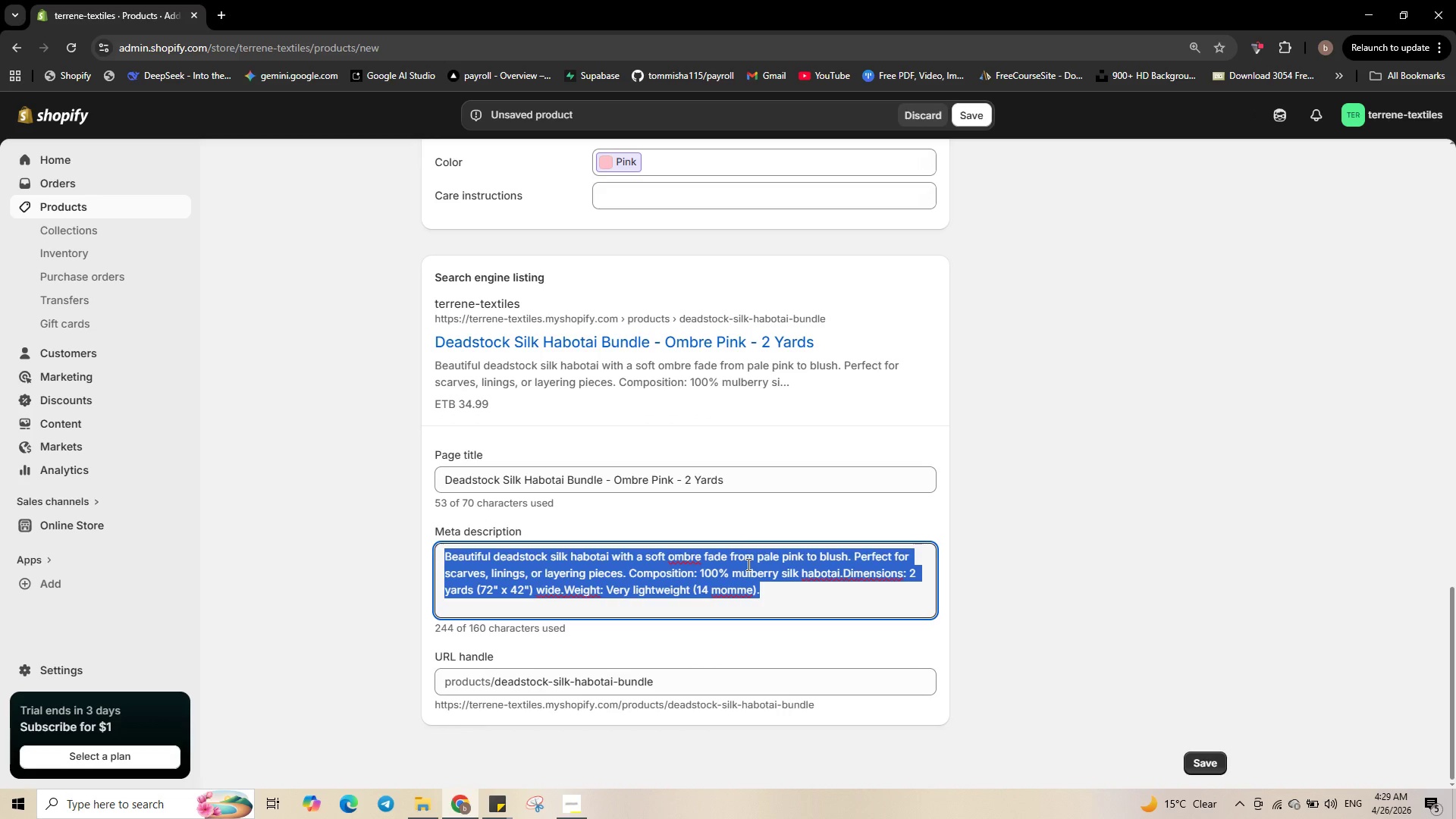 
wait(16.44)
 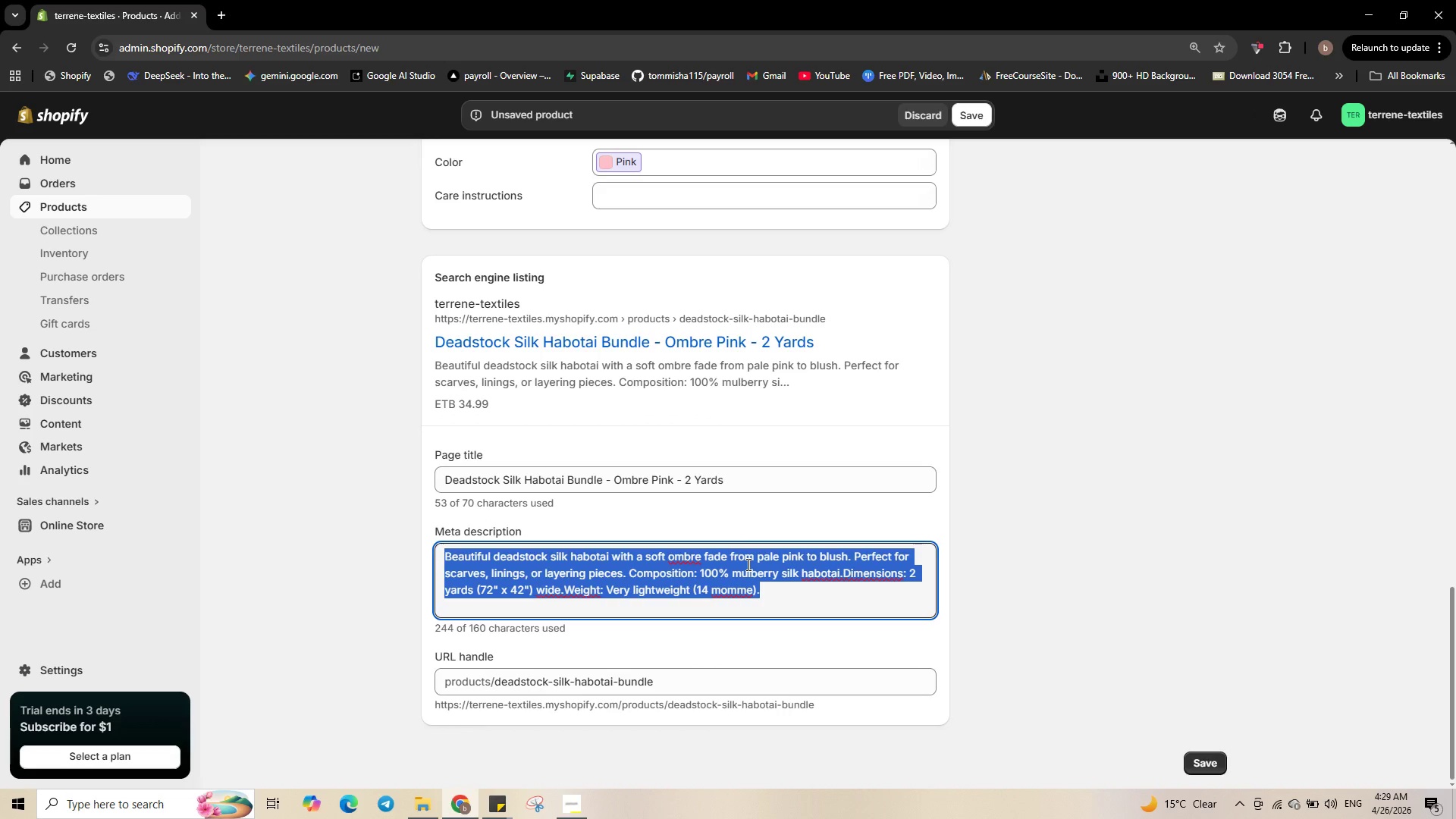 
left_click([675, 605])
 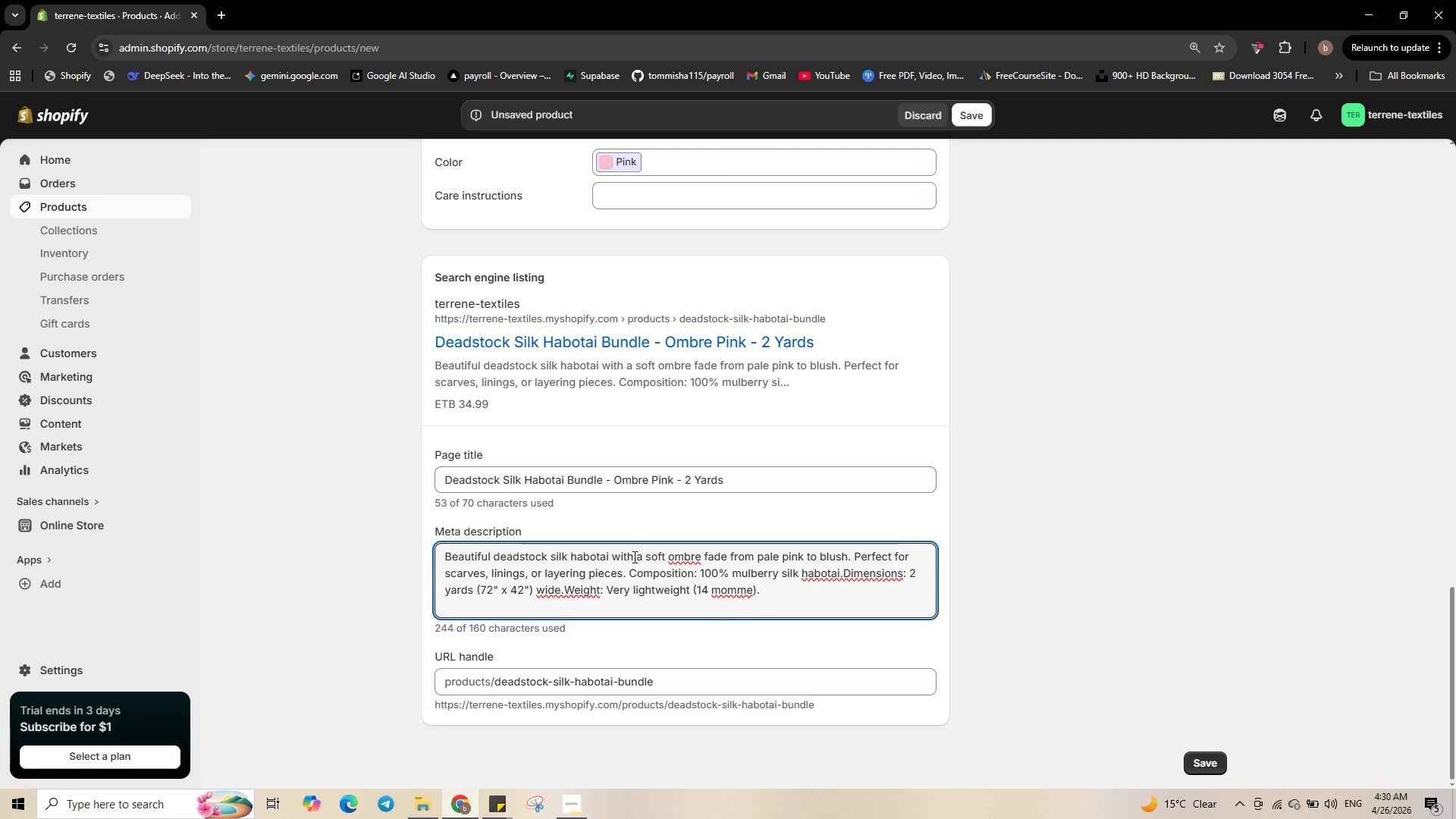 
left_click_drag(start_coordinate=[633, 557], to_coordinate=[664, 557])
 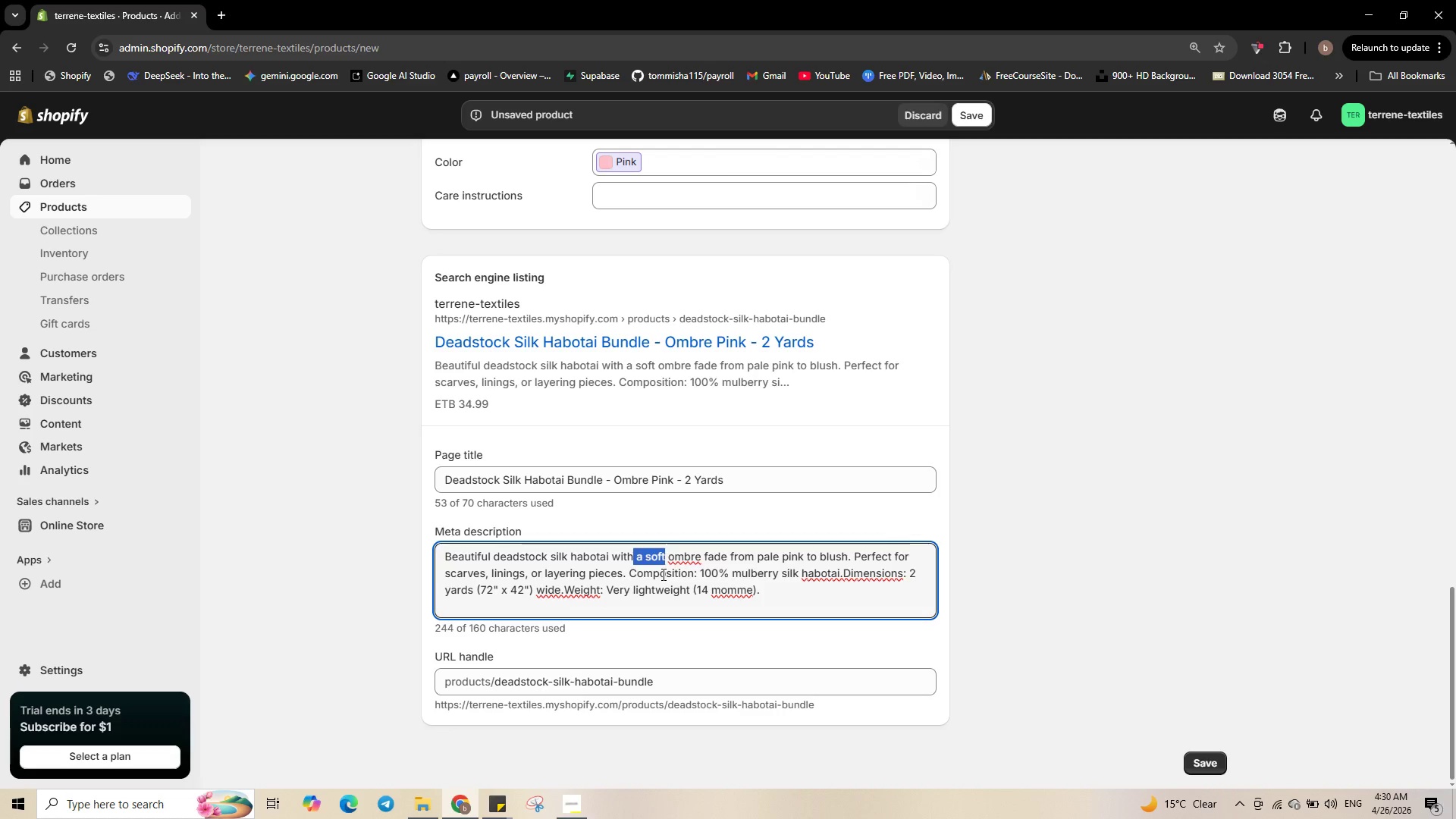 
key(Backspace)
 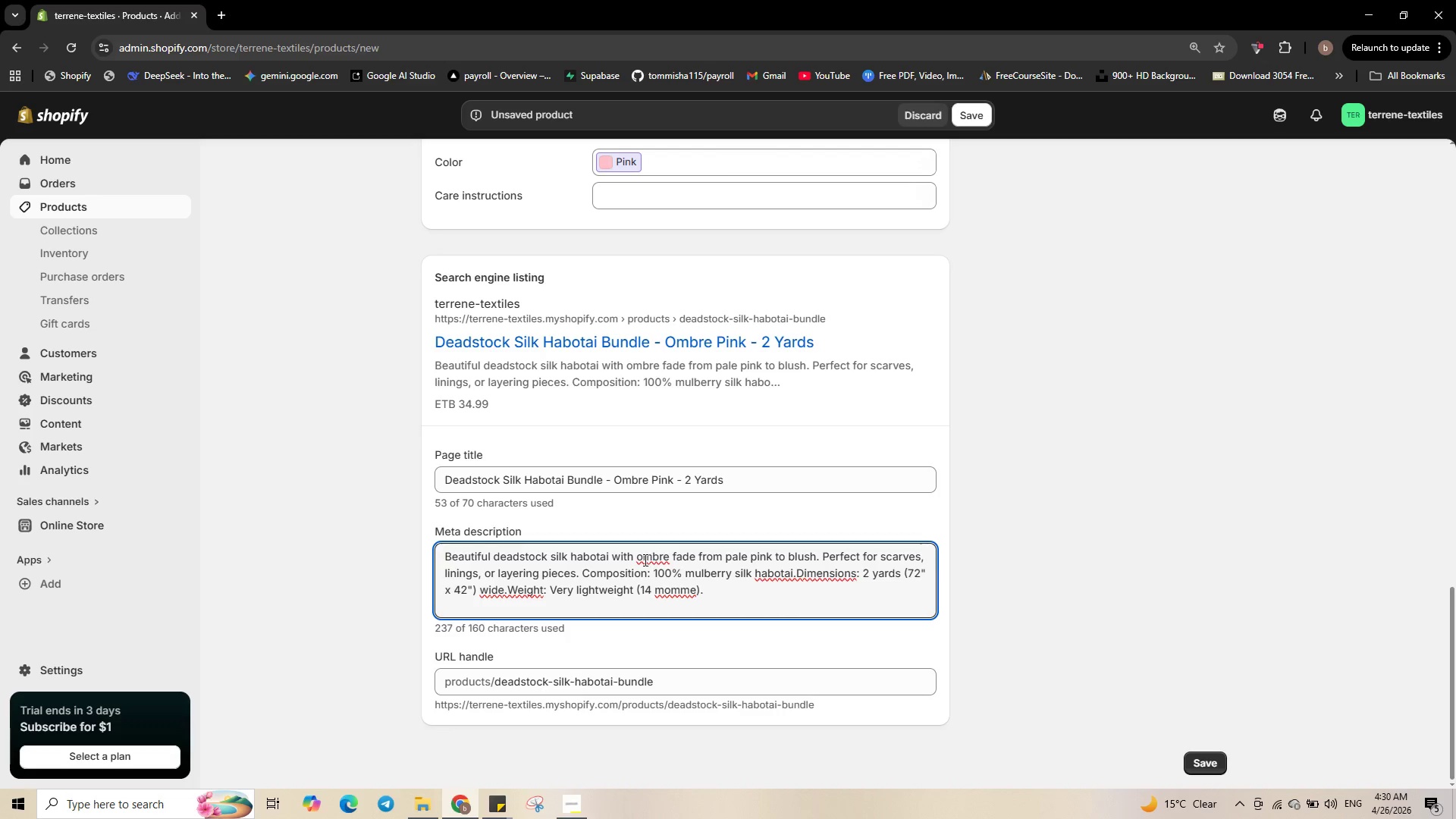 
left_click([642, 557])
 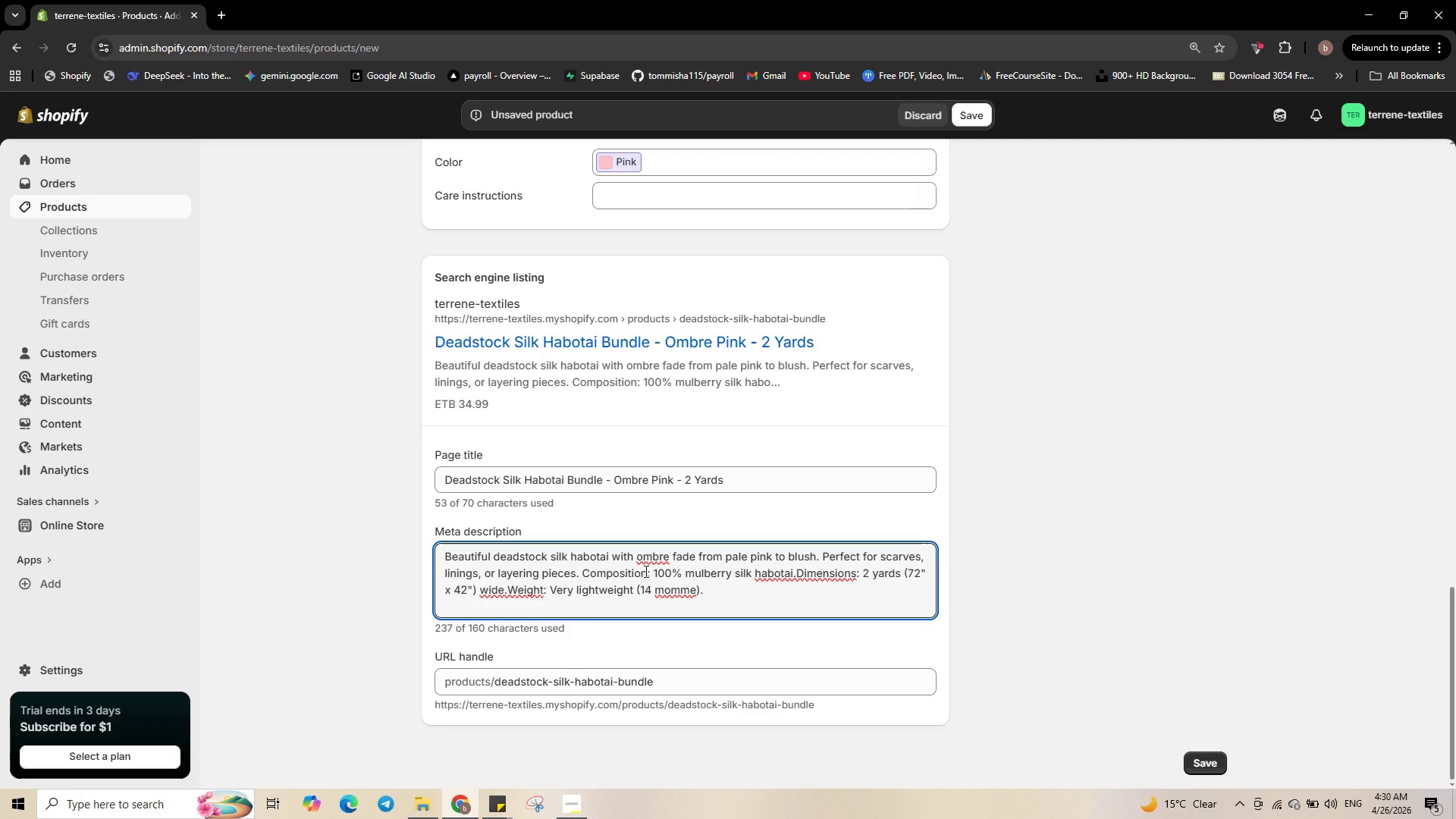 
key(Backspace)
 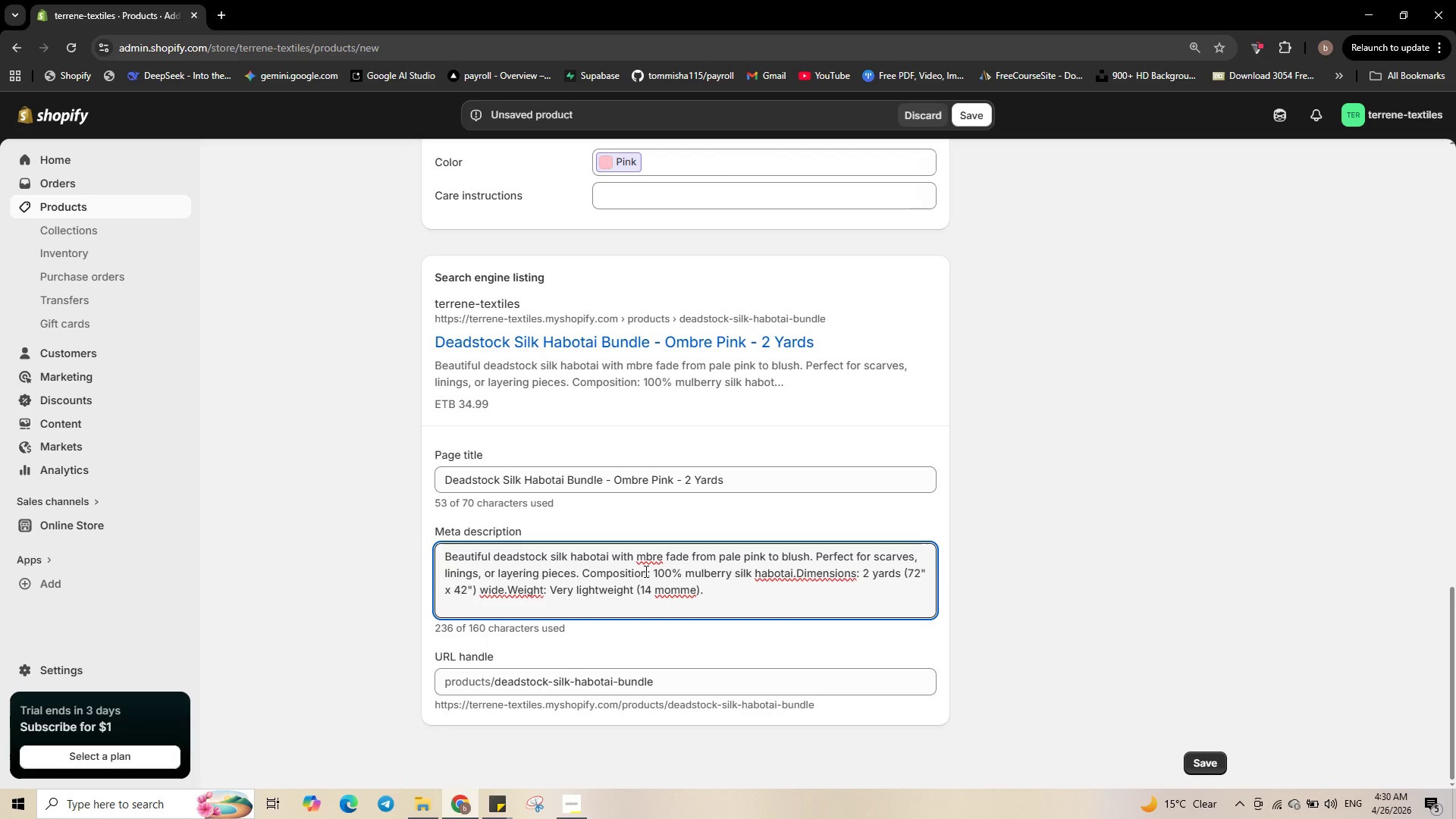 
key(Shift+O)
 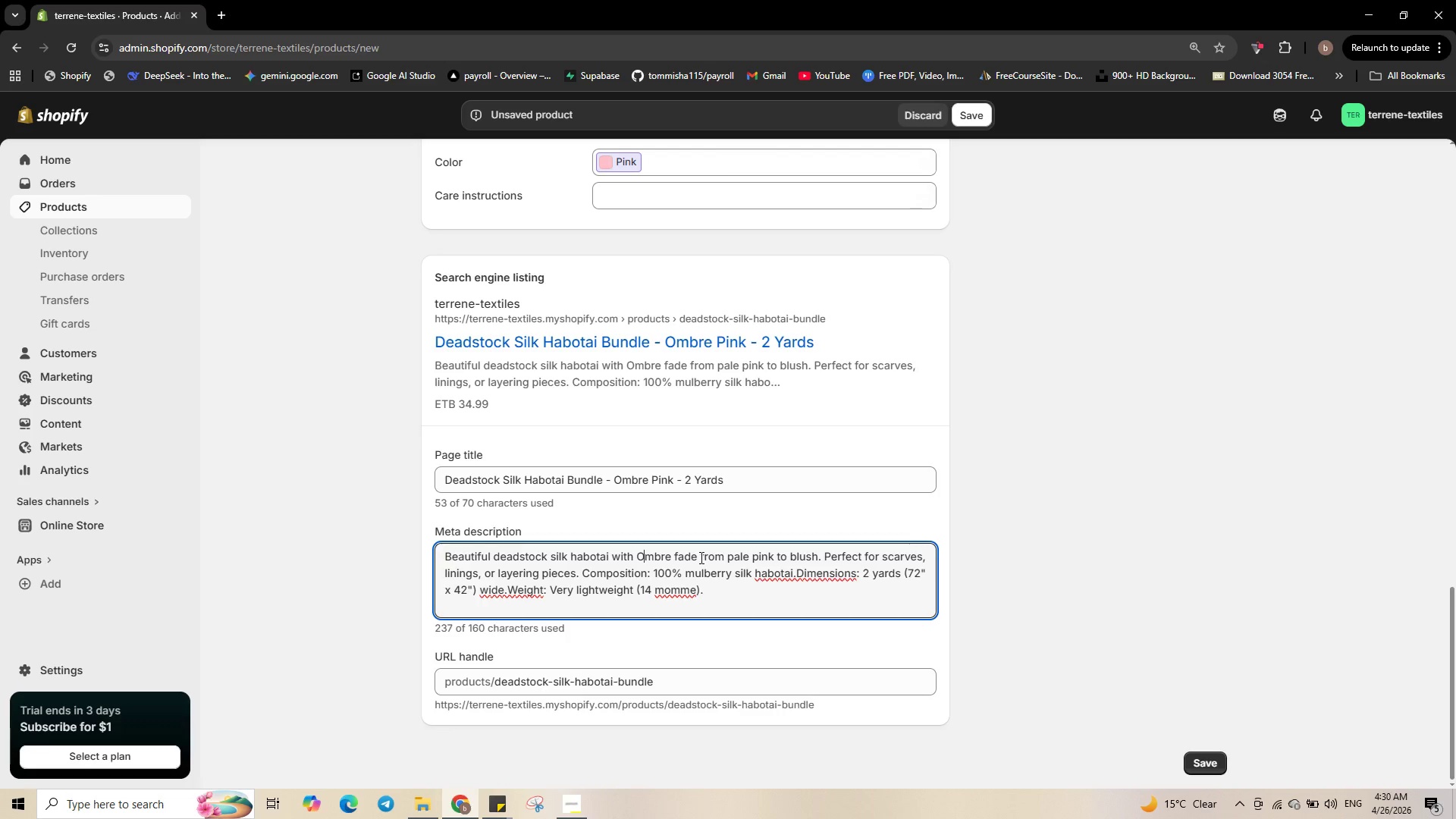 
wait(7.23)
 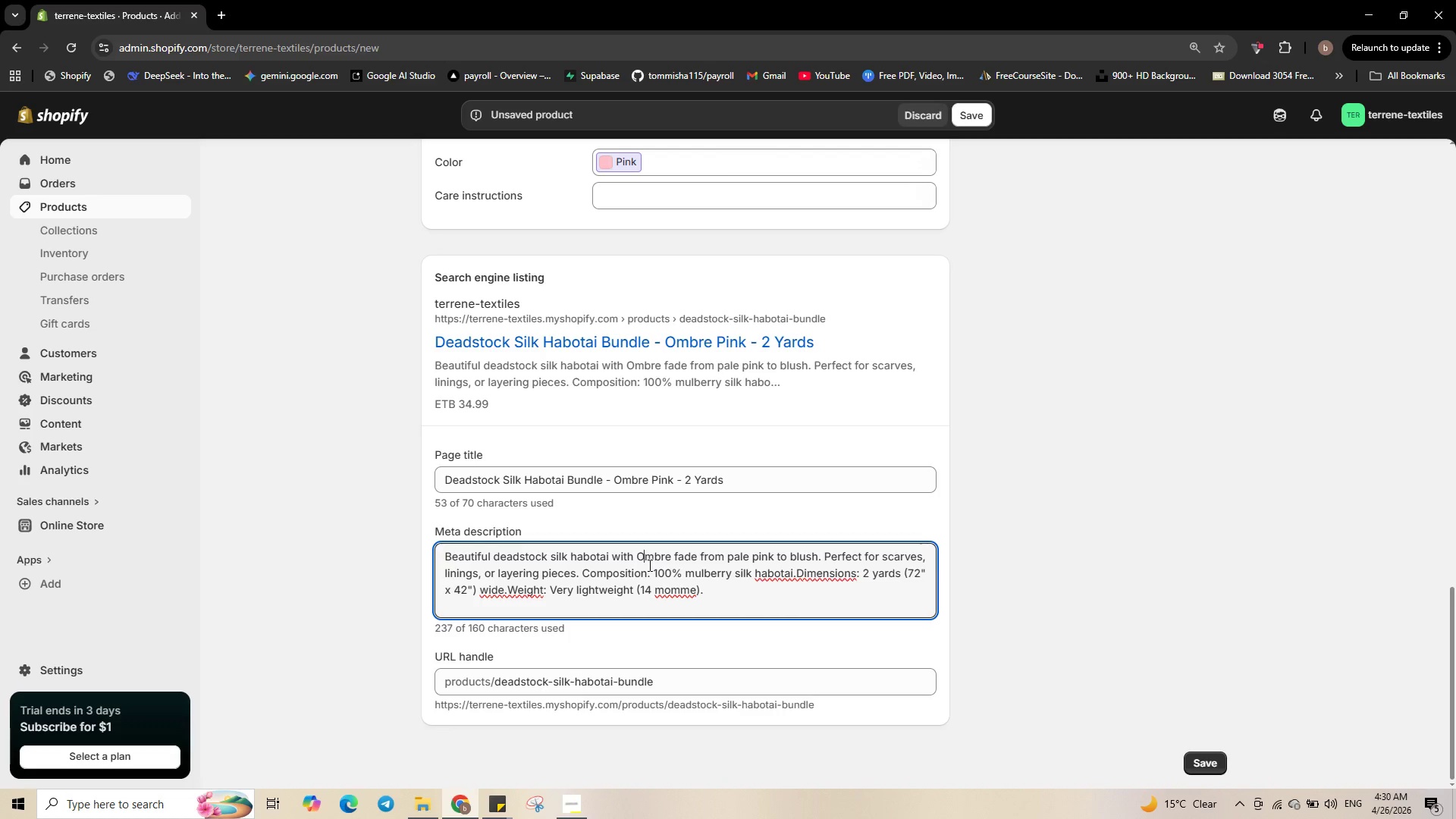 
left_click([675, 557])
 